 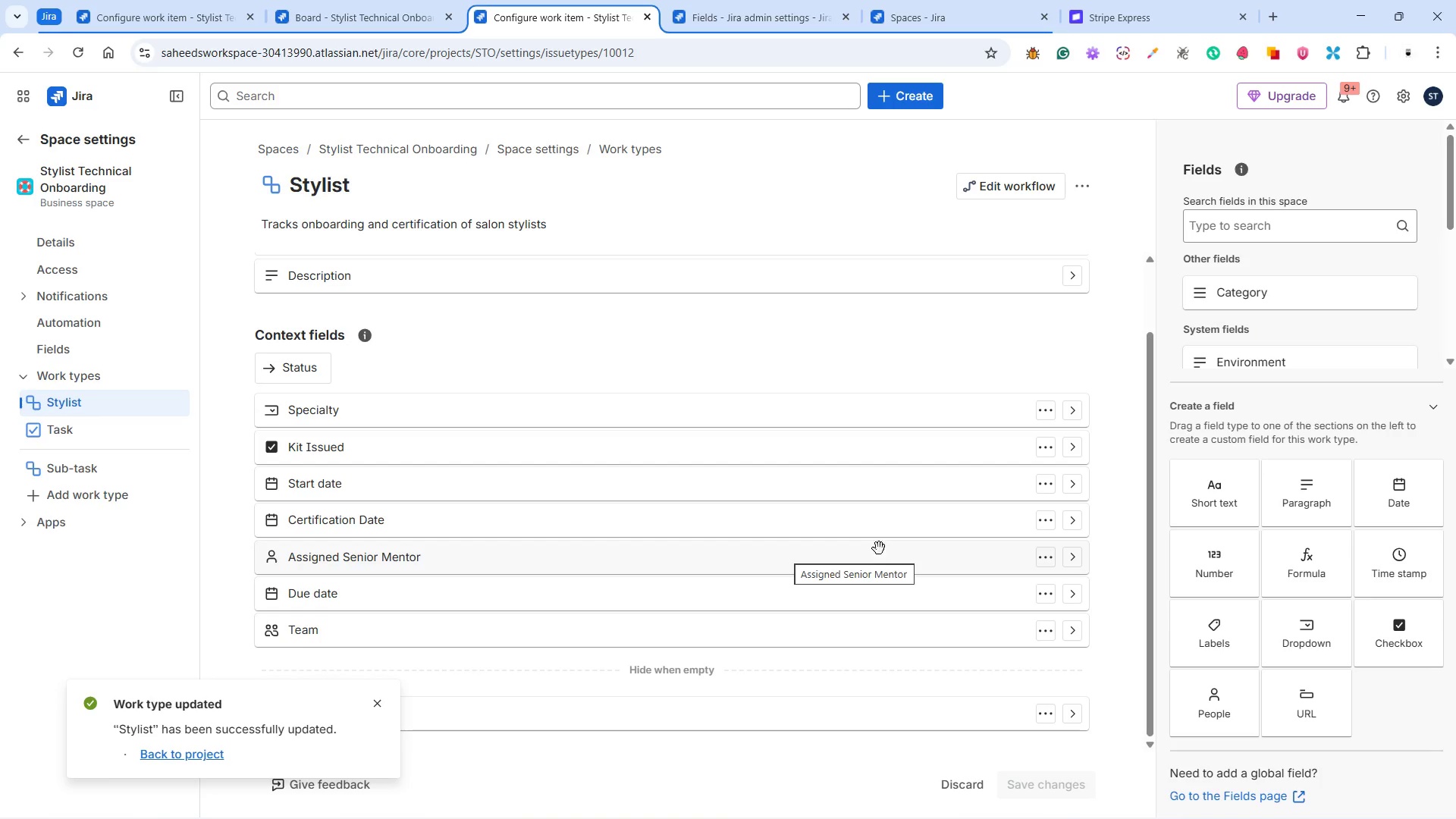 
scroll: coordinate [565, 436], scroll_direction: down, amount: 4.0
 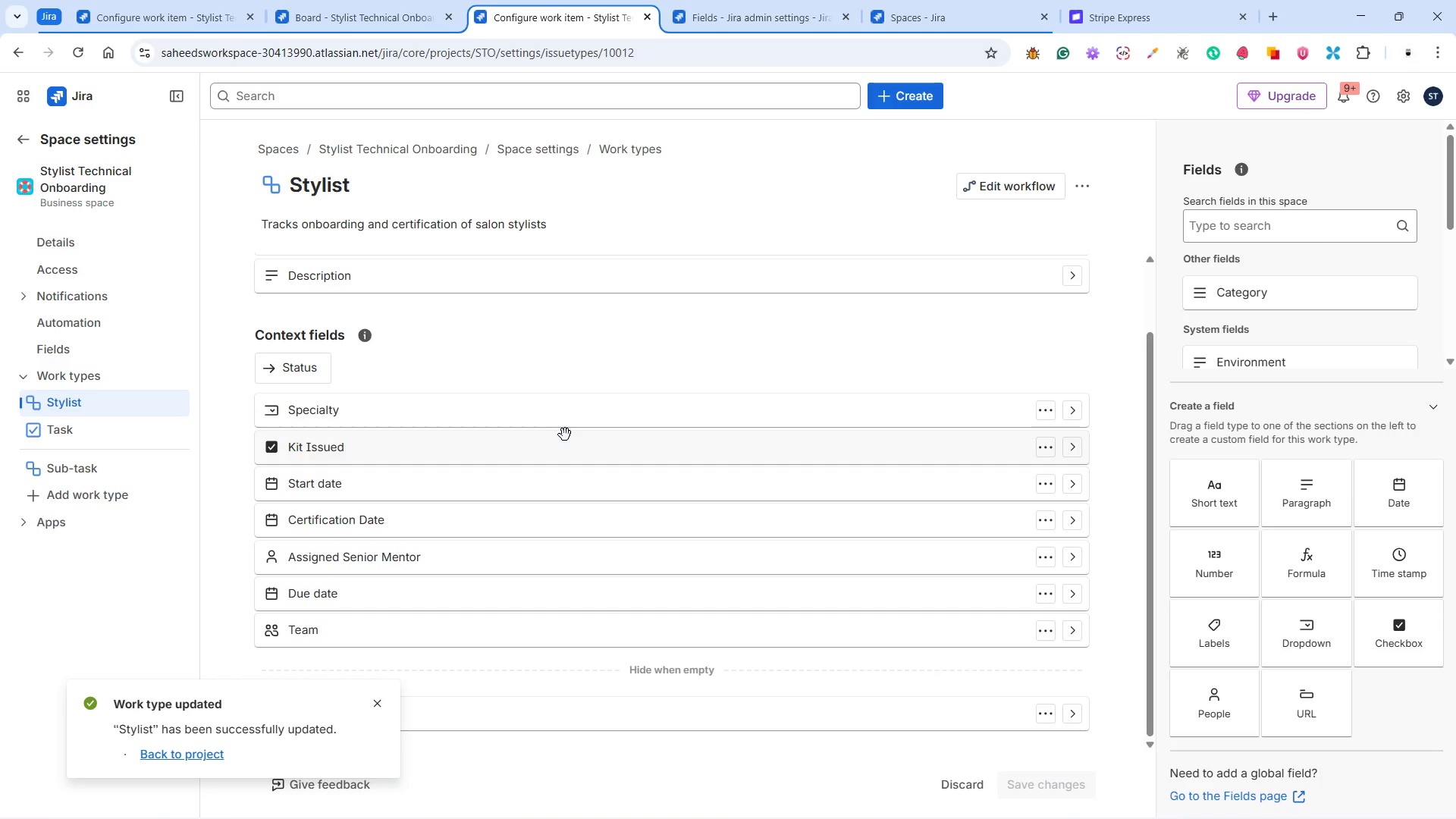 
scroll: coordinate [565, 433], scroll_direction: up, amount: 1.0
 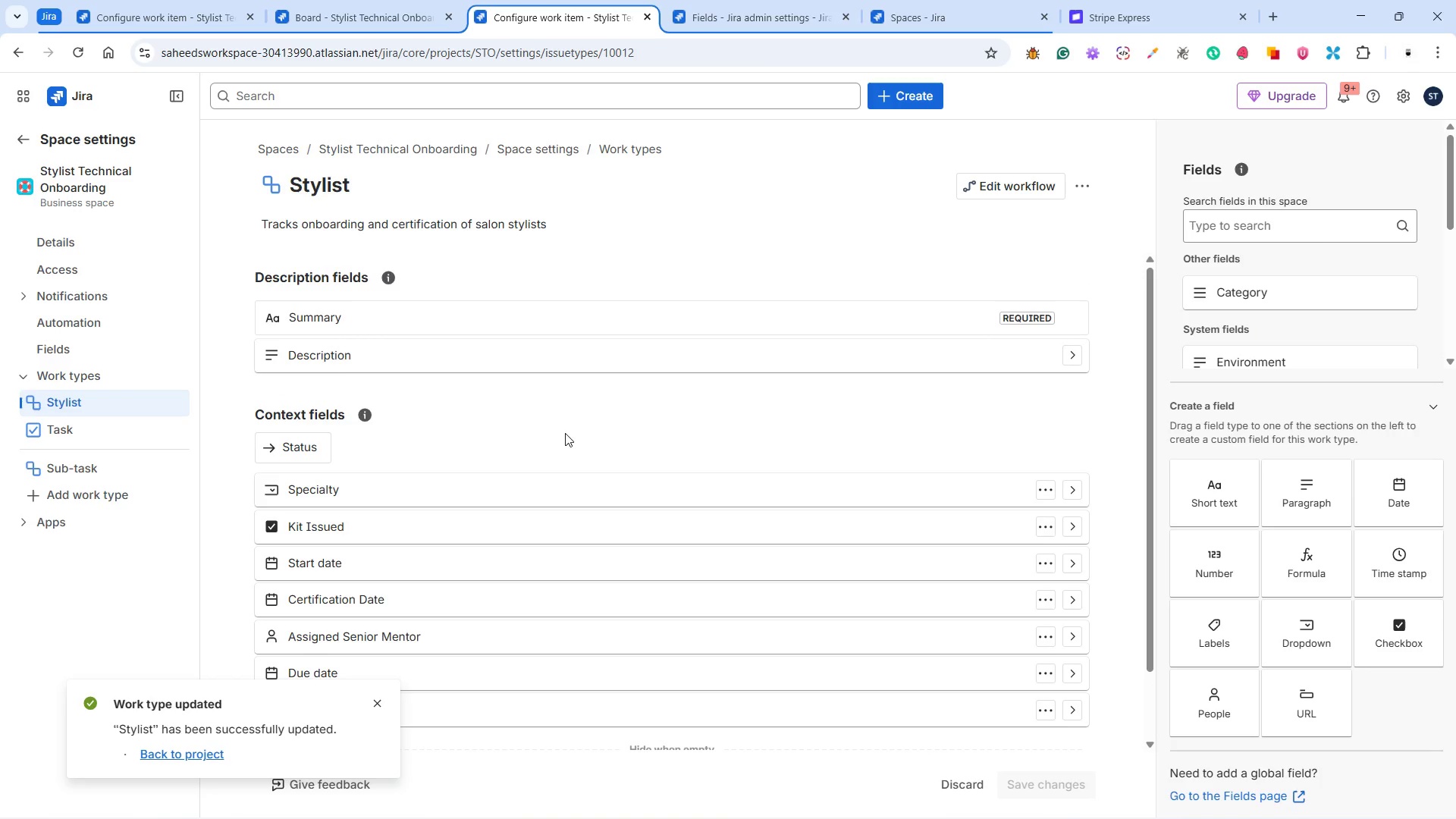 
scroll: coordinate [565, 433], scroll_direction: down, amount: 3.0
 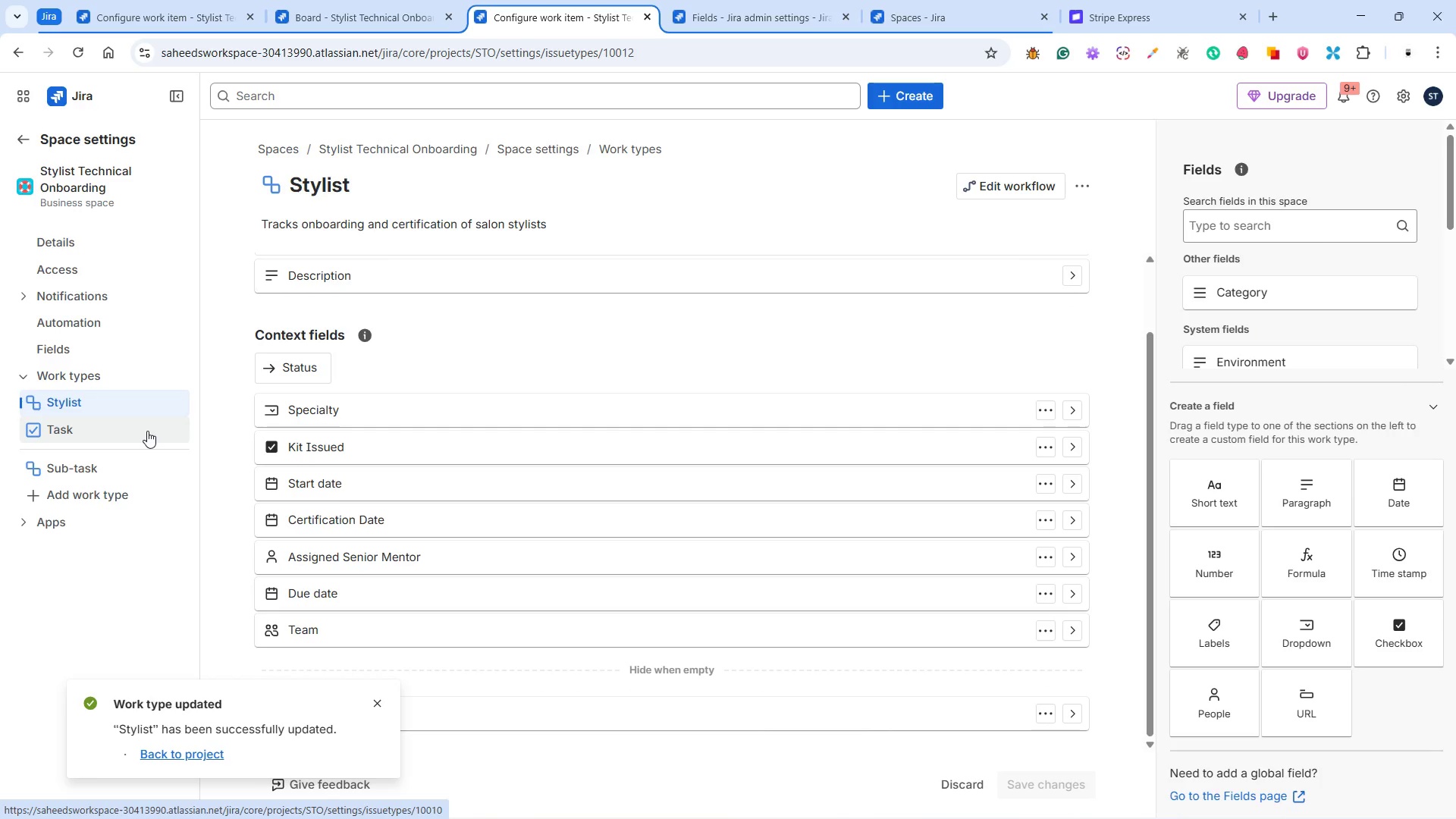 
left_click([147, 431])
 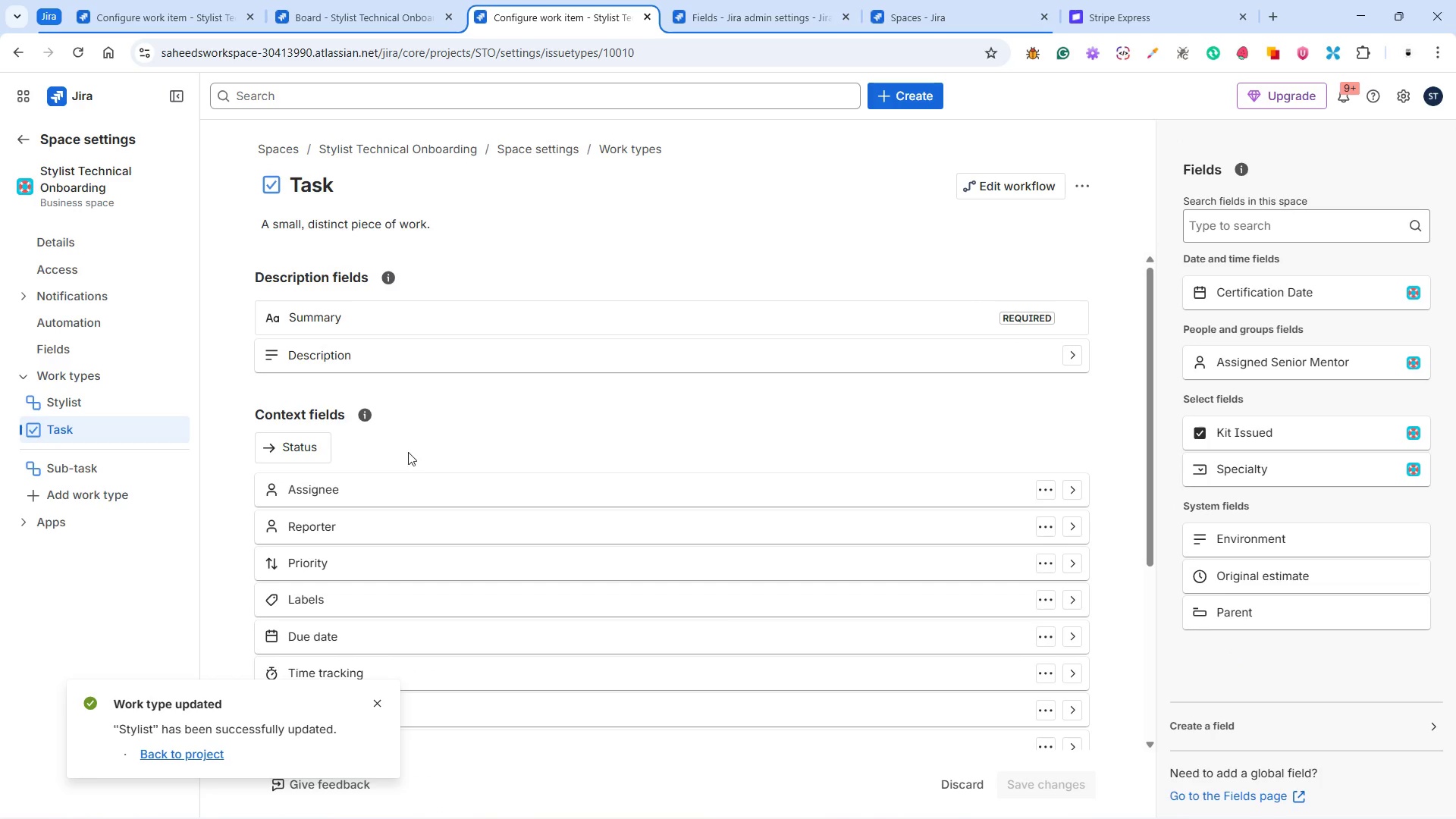 
scroll: coordinate [445, 450], scroll_direction: down, amount: 2.0
 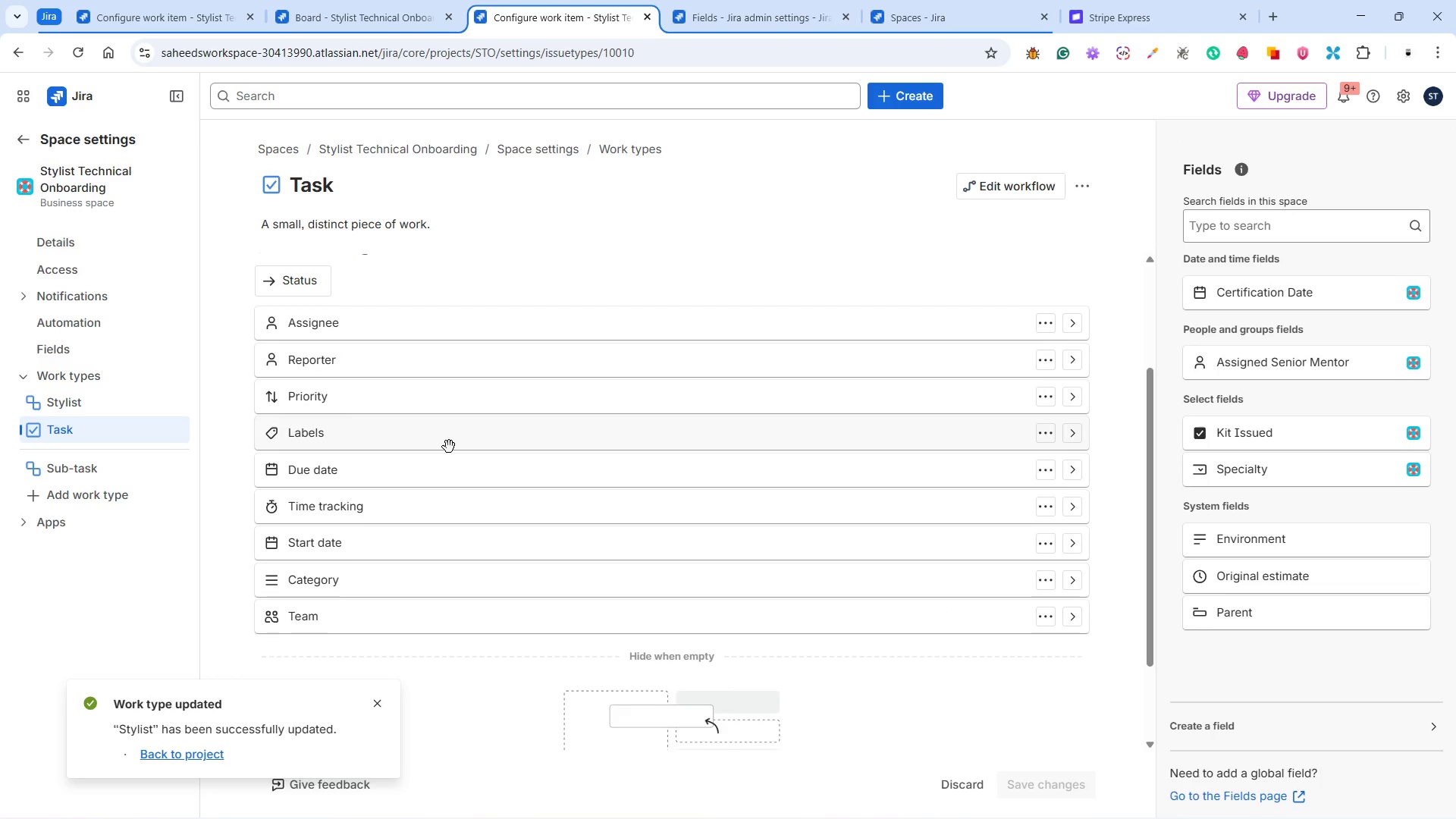 
scroll: coordinate [449, 447], scroll_direction: up, amount: 5.0
 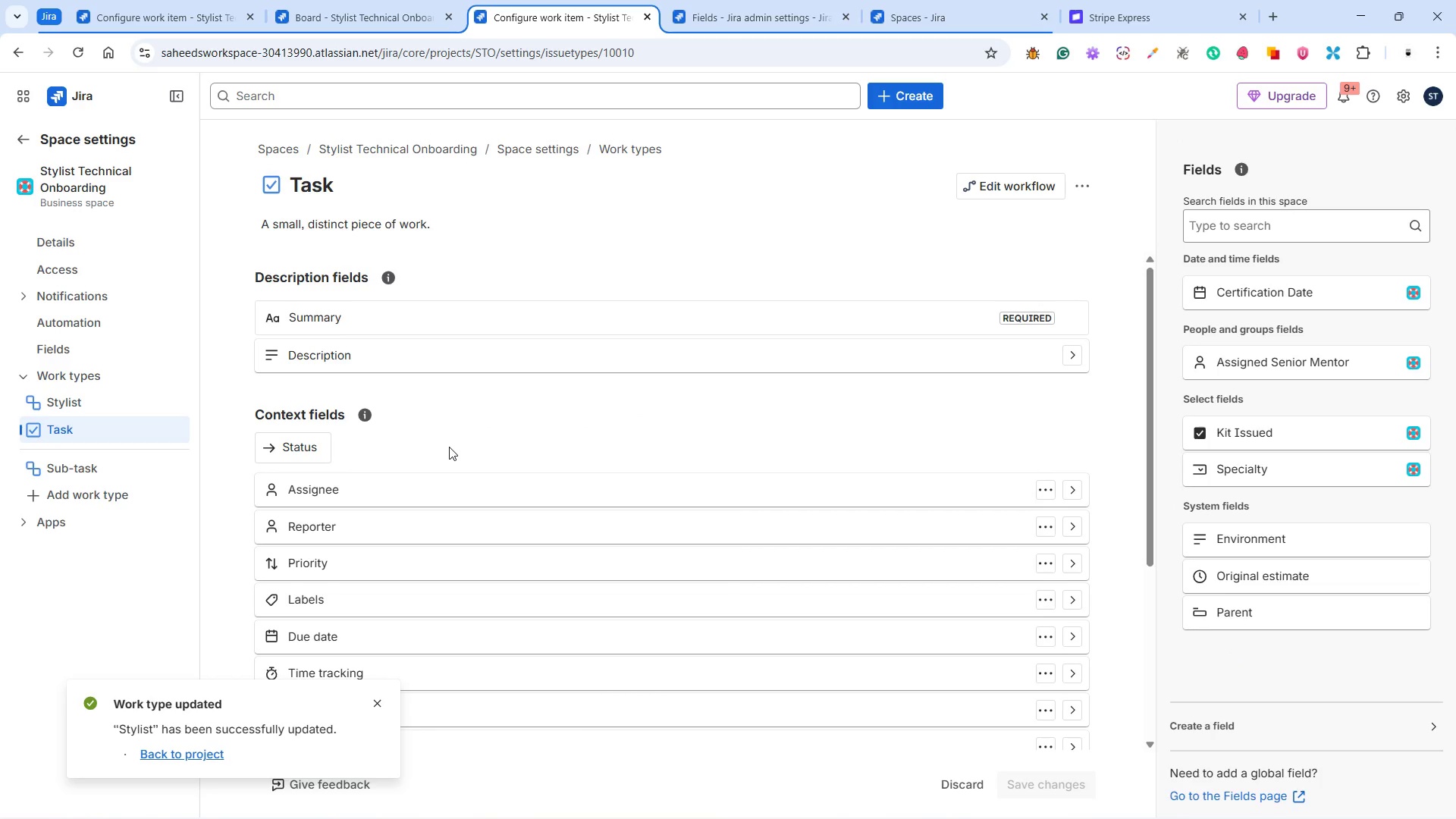 
scroll: coordinate [449, 447], scroll_direction: down, amount: 1.0
 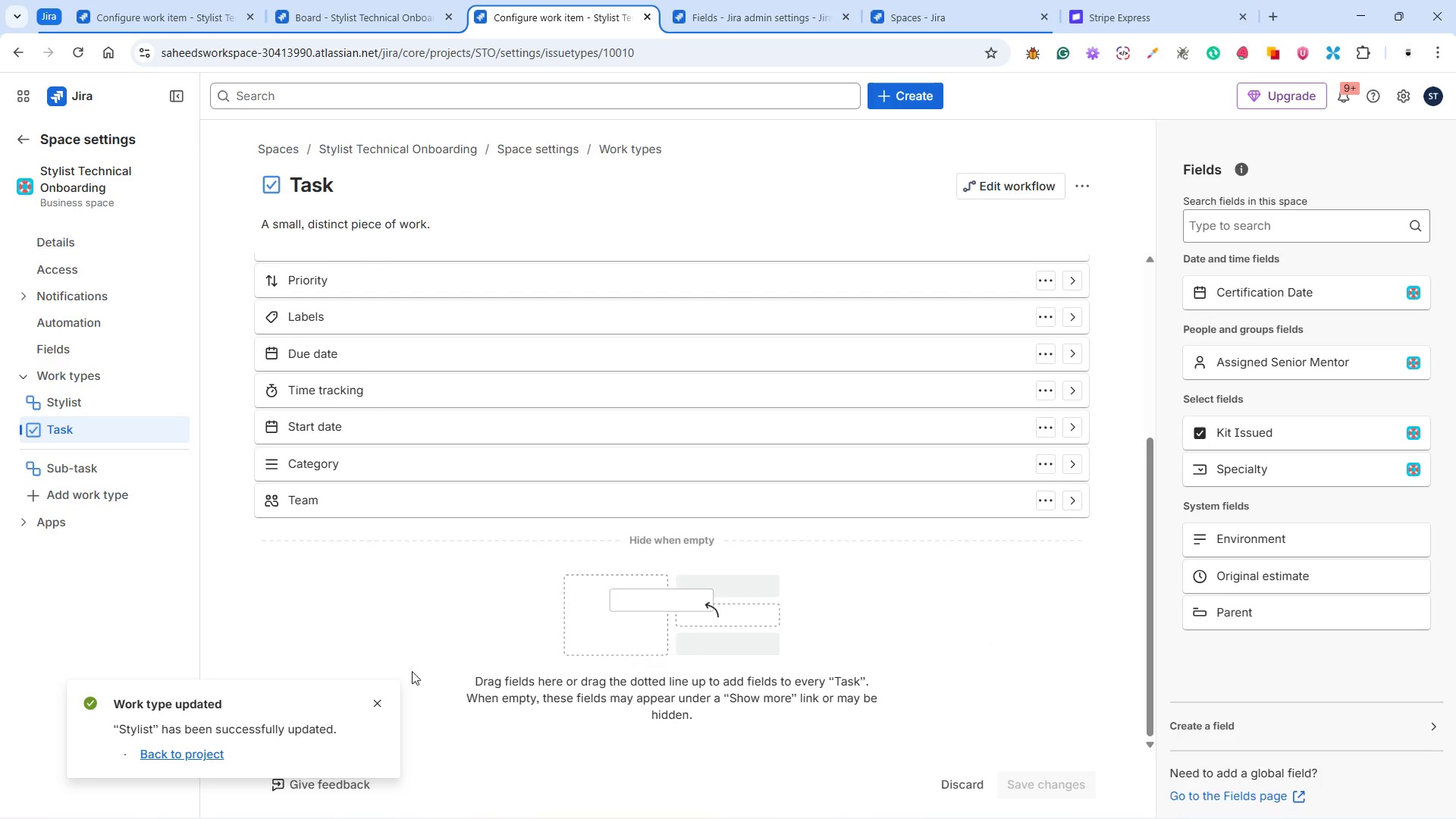 
left_click([367, 693])
 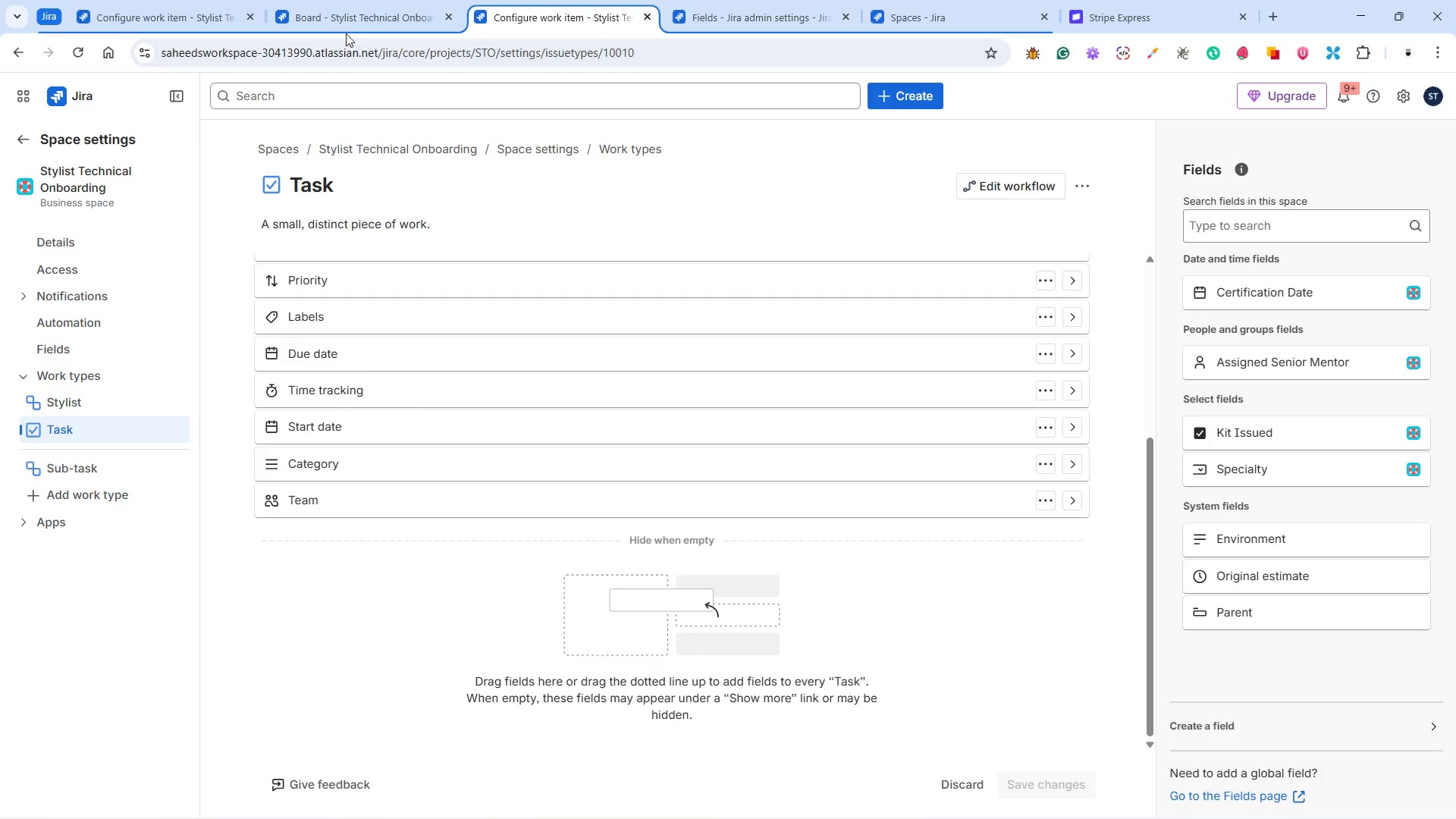 
left_click([159, 0])
 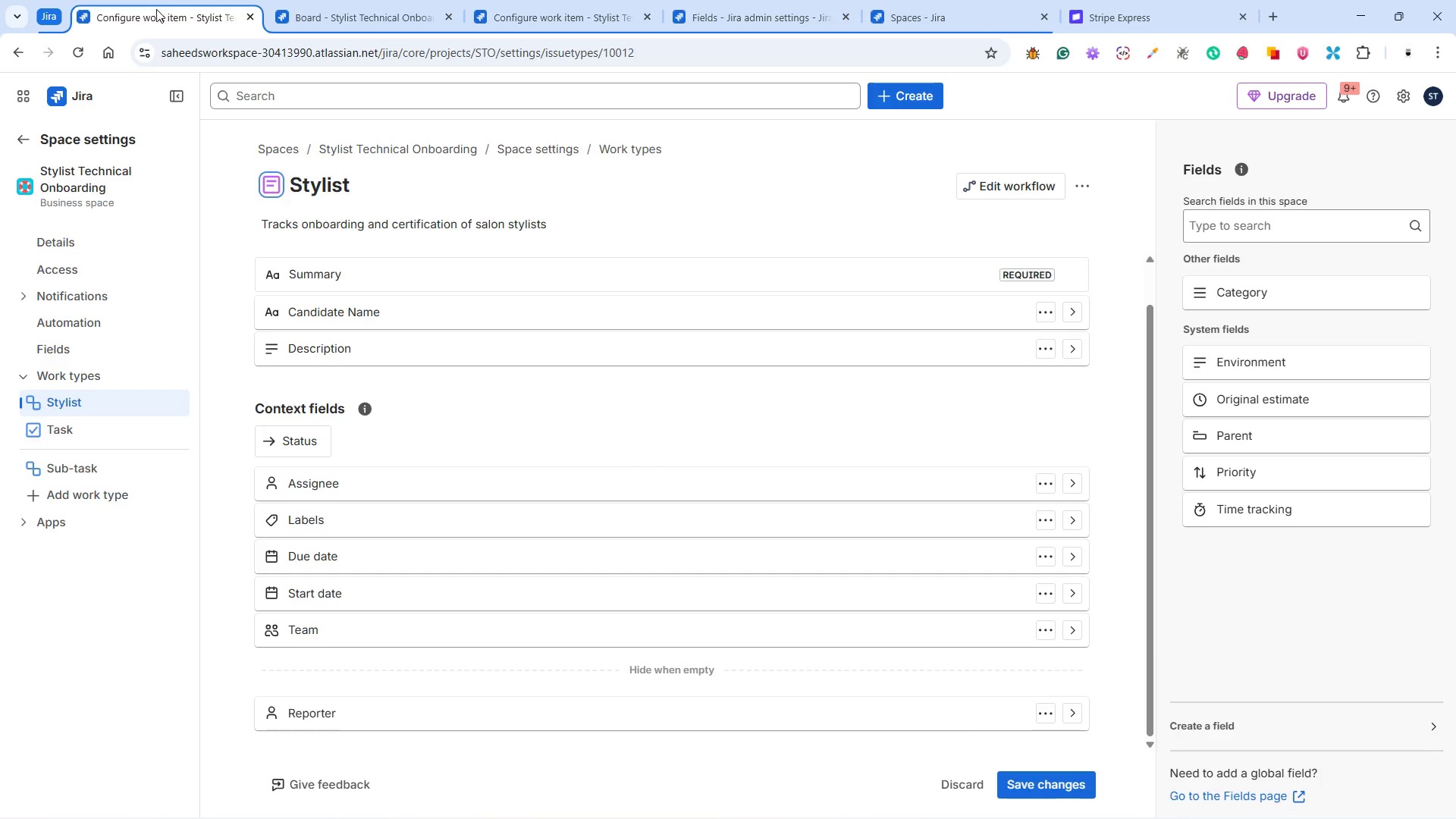 
right_click([155, 12])
 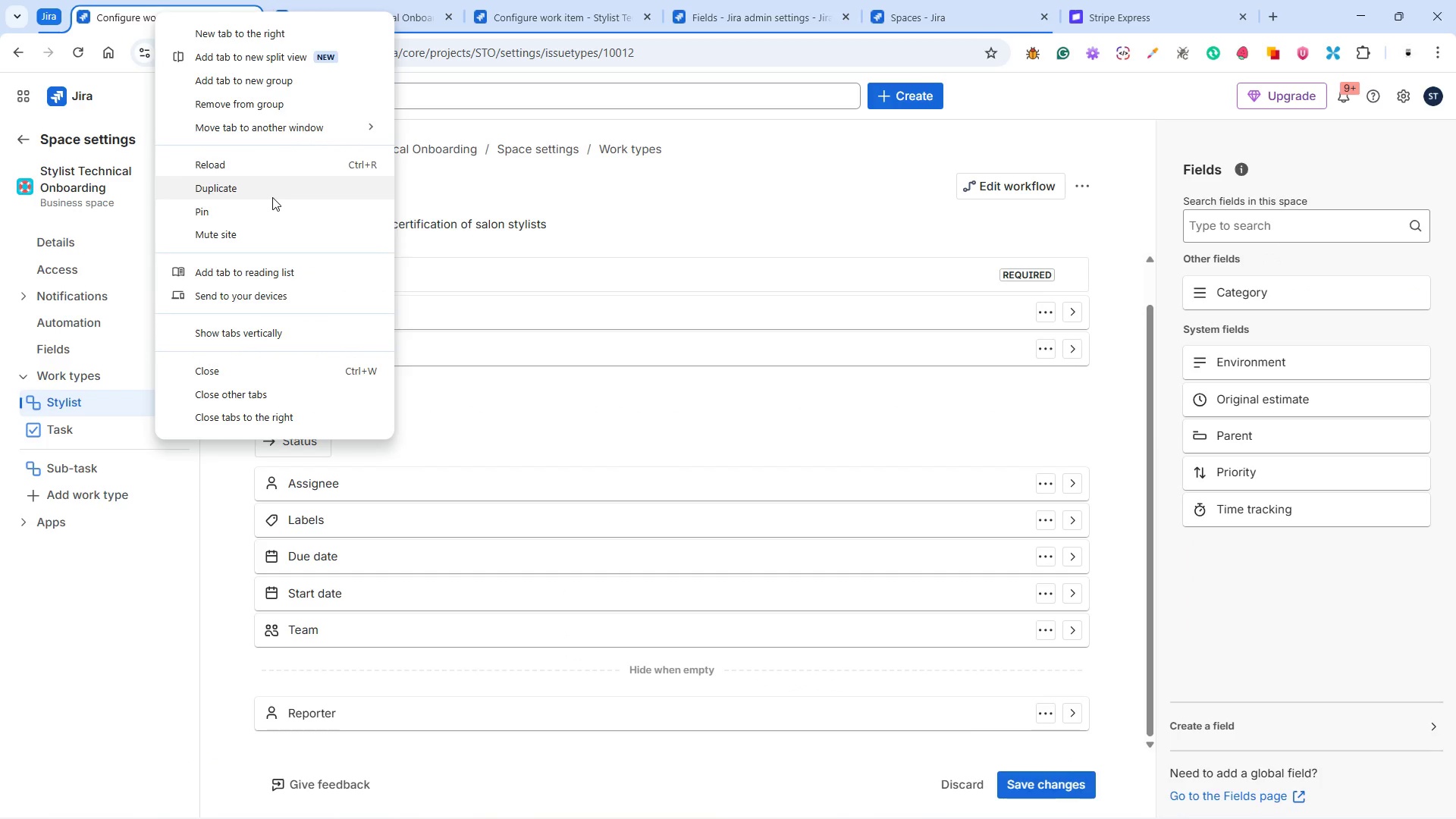 
left_click([272, 197])
 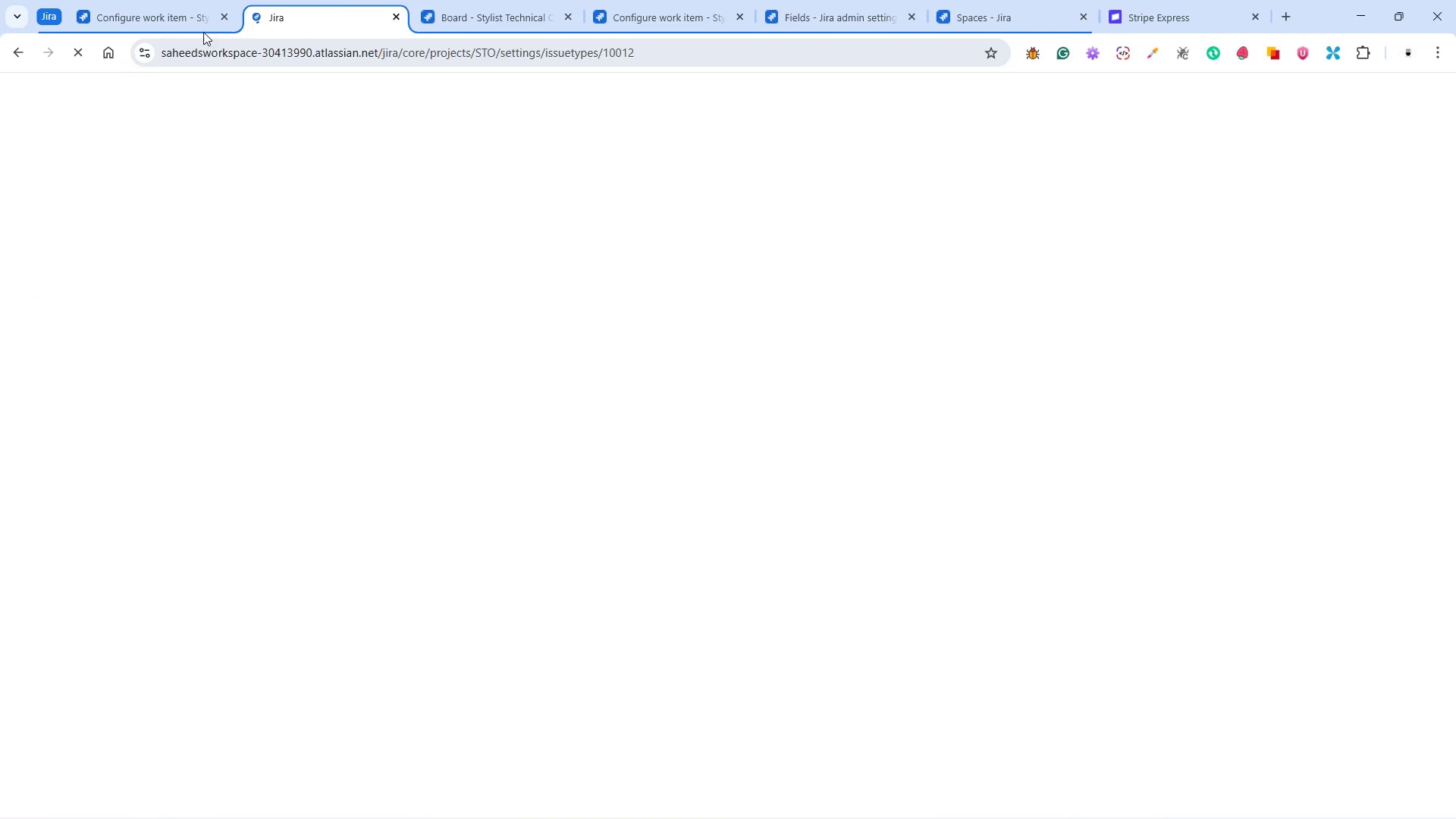 
left_click([188, 17])
 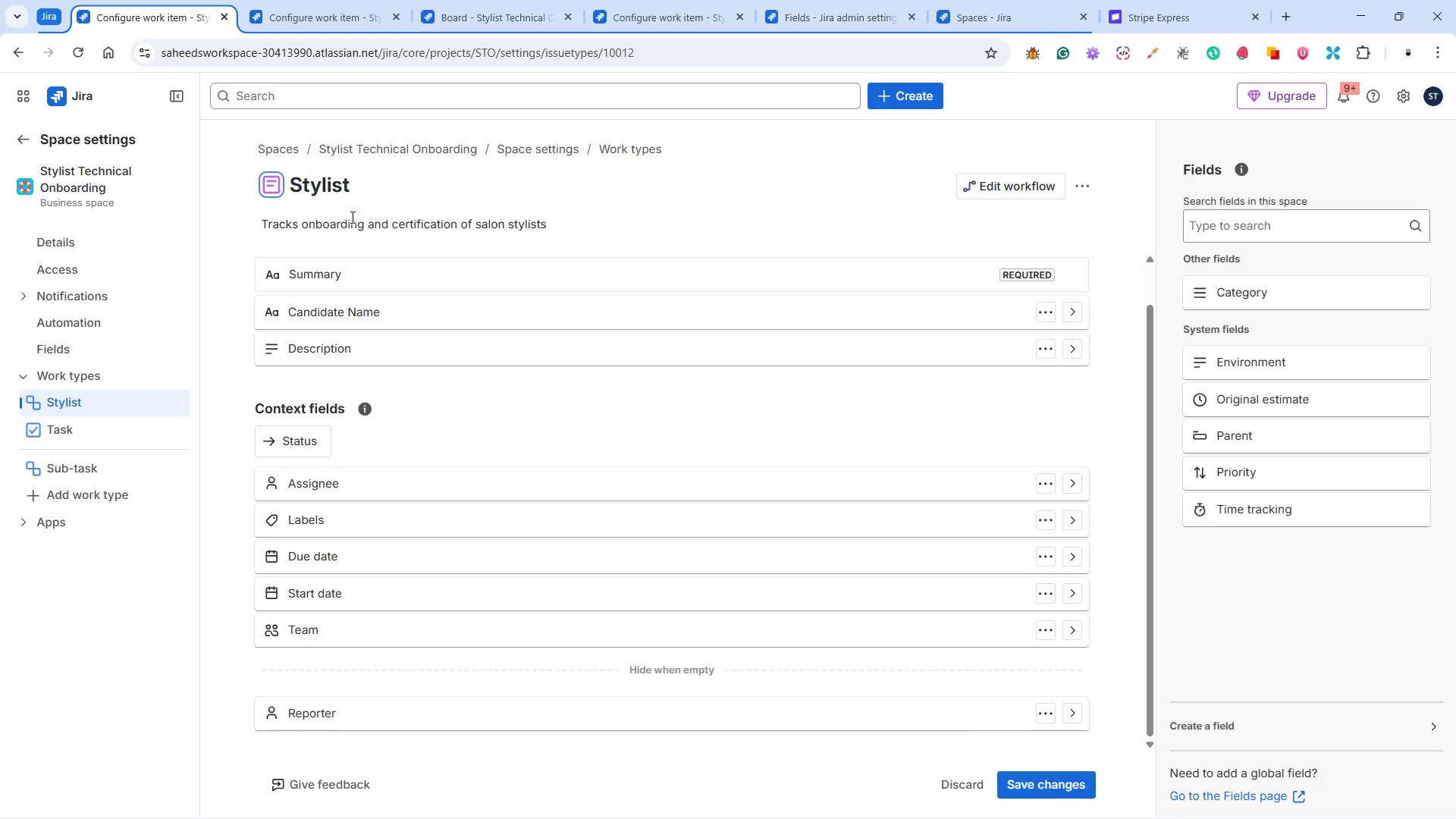 
left_click([79, 46])
 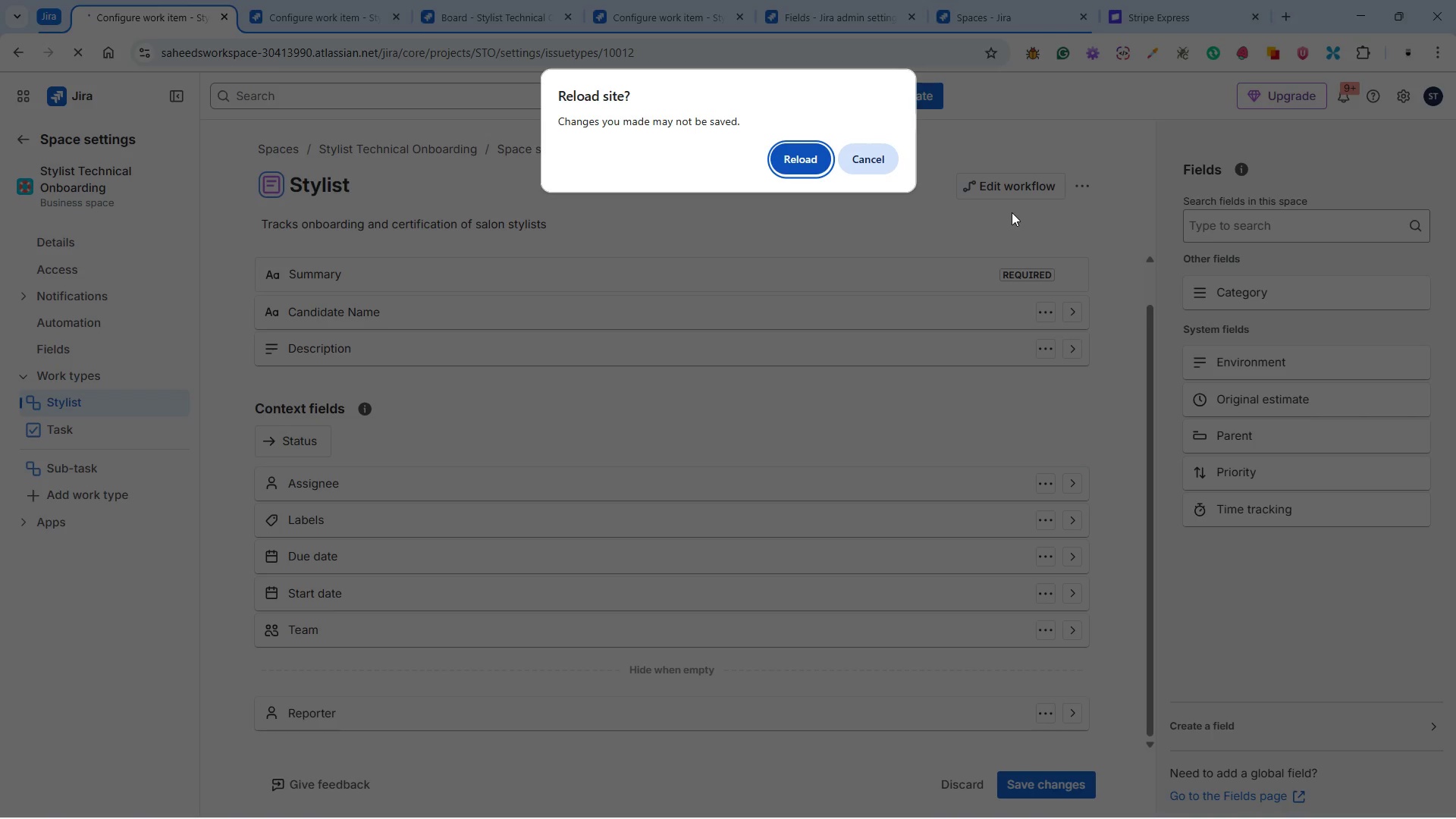 
left_click([800, 152])
 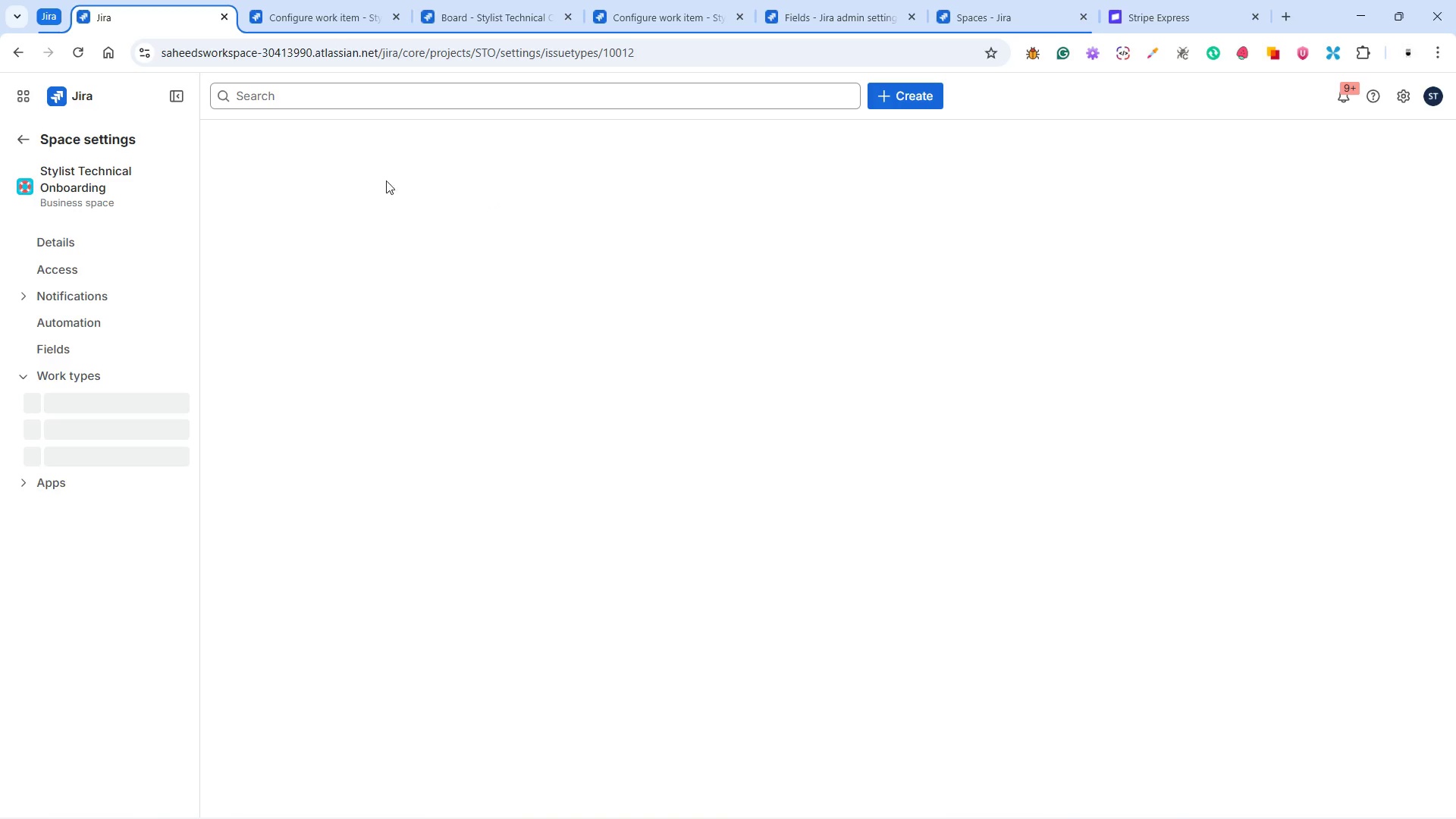 
left_click([315, 11])
 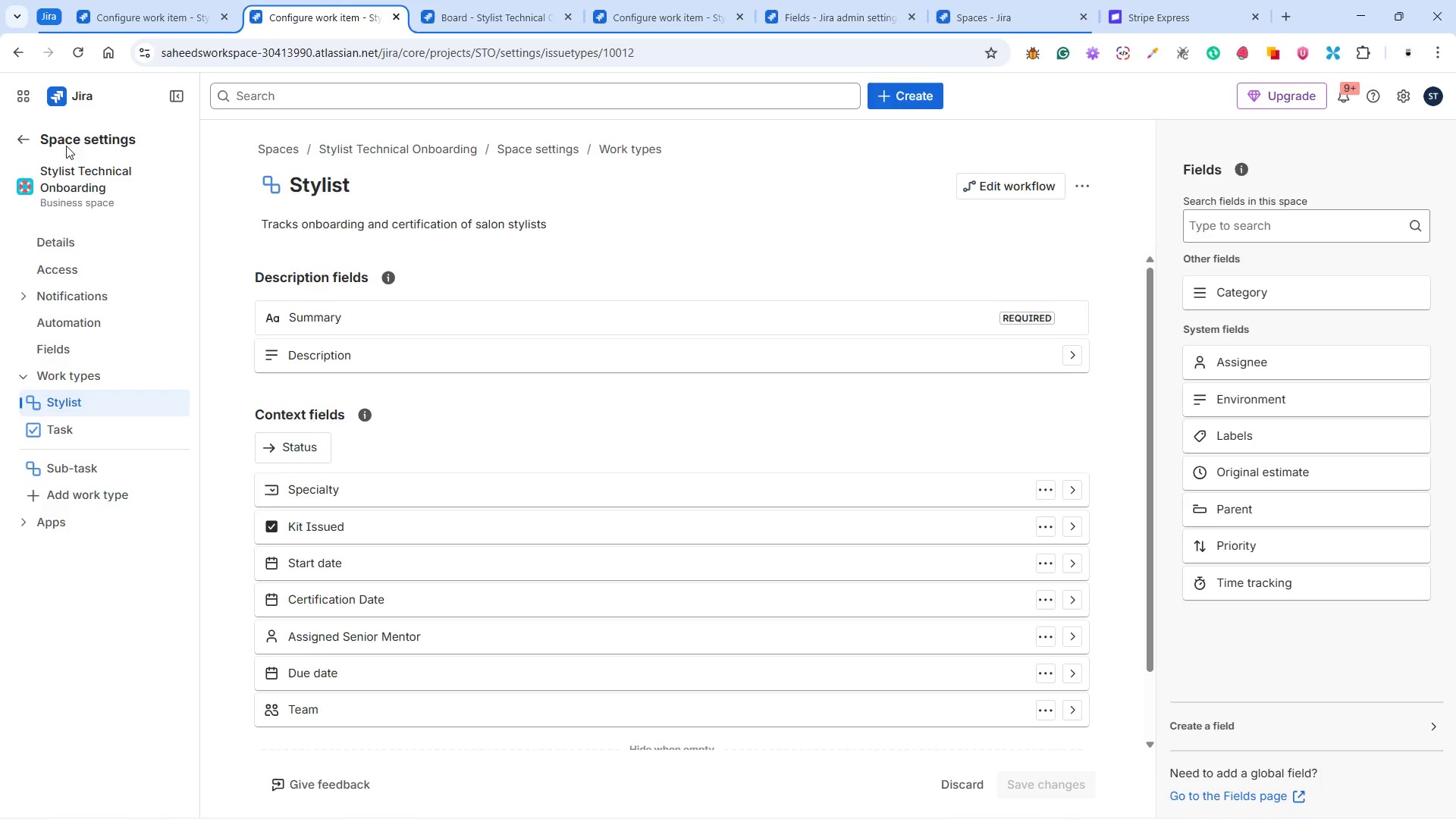 
left_click([64, 99])
 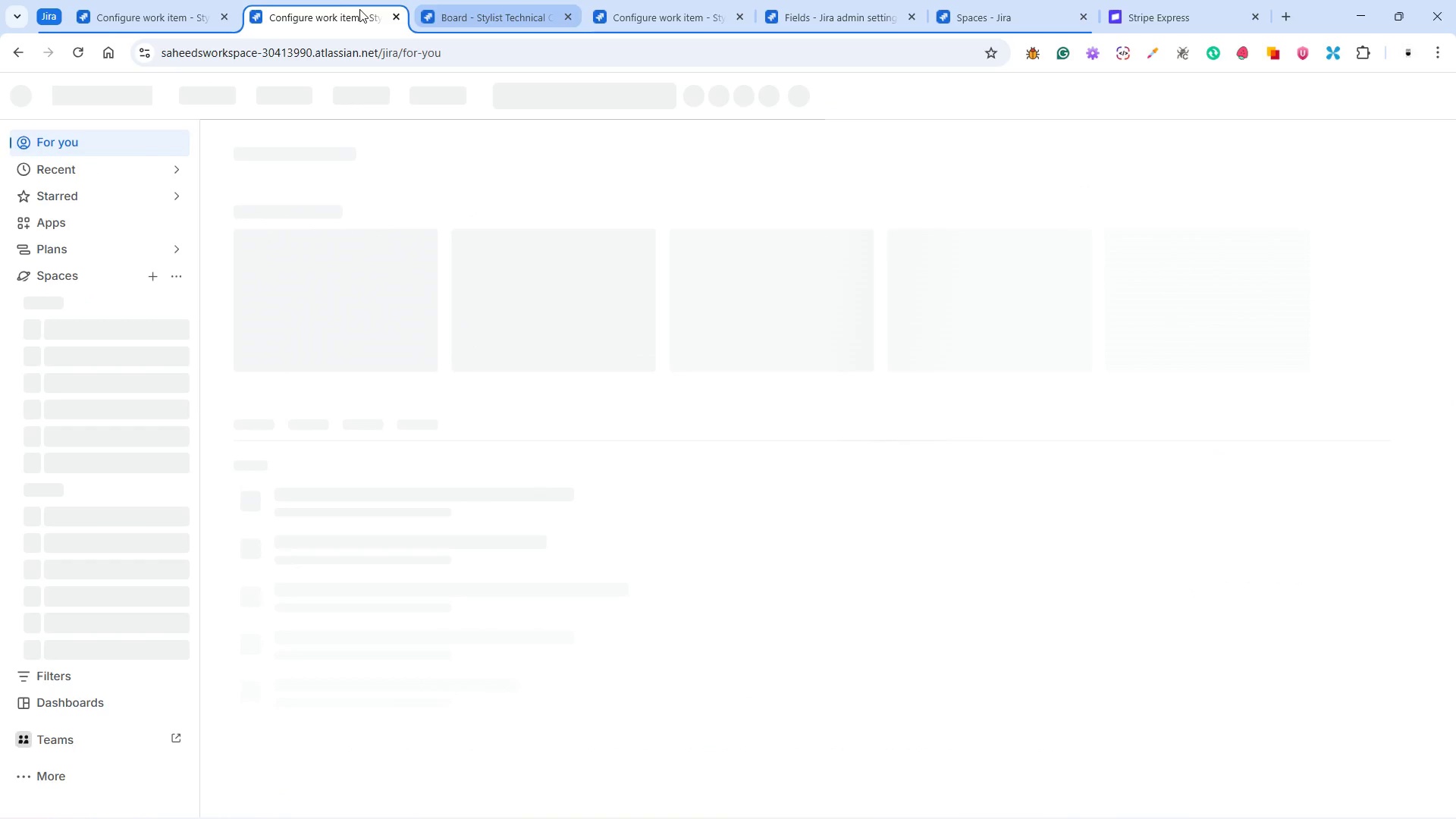 
left_click_drag(start_coordinate=[337, 16], to_coordinate=[175, 18])
 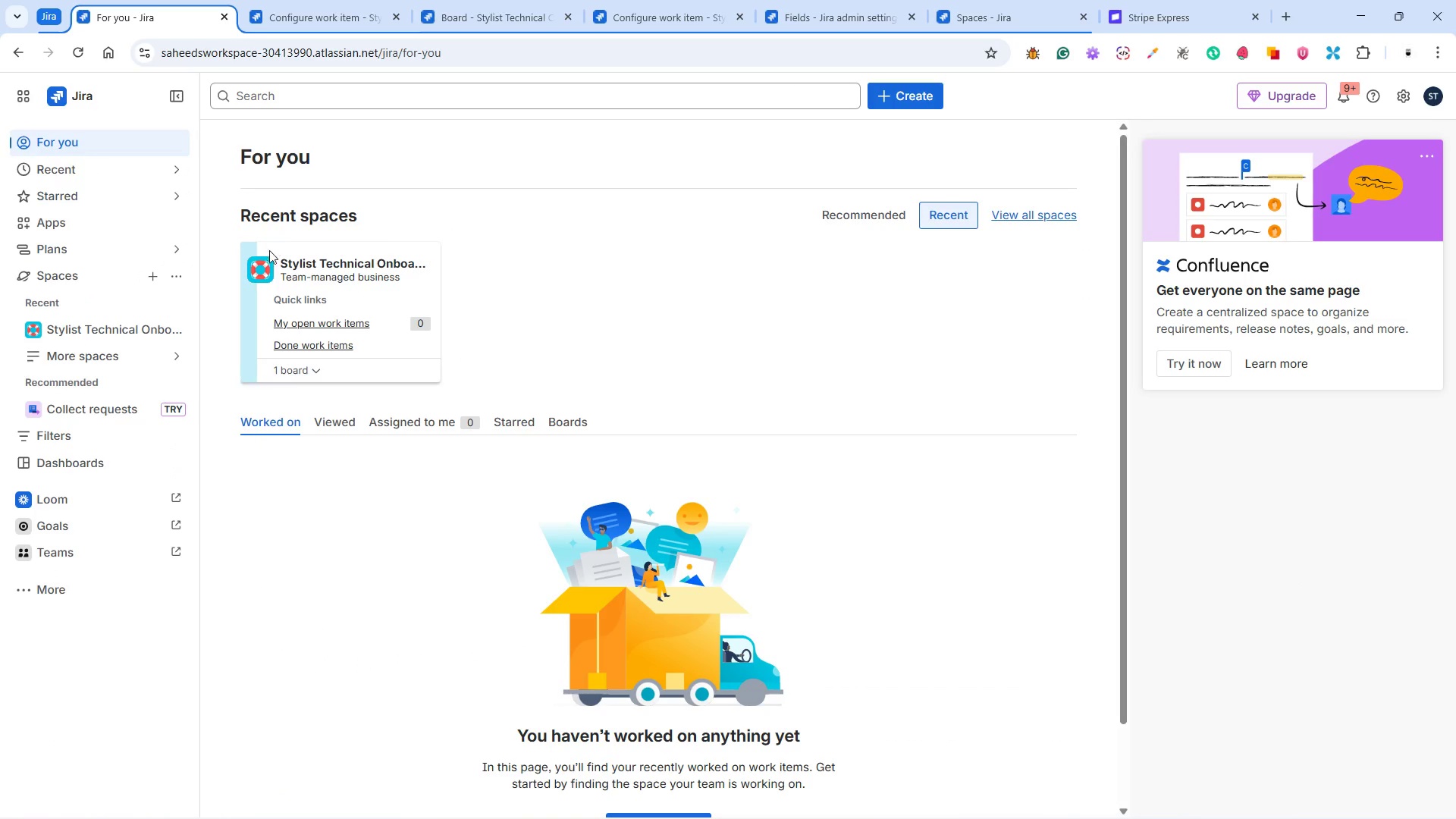 
left_click([306, 262])
 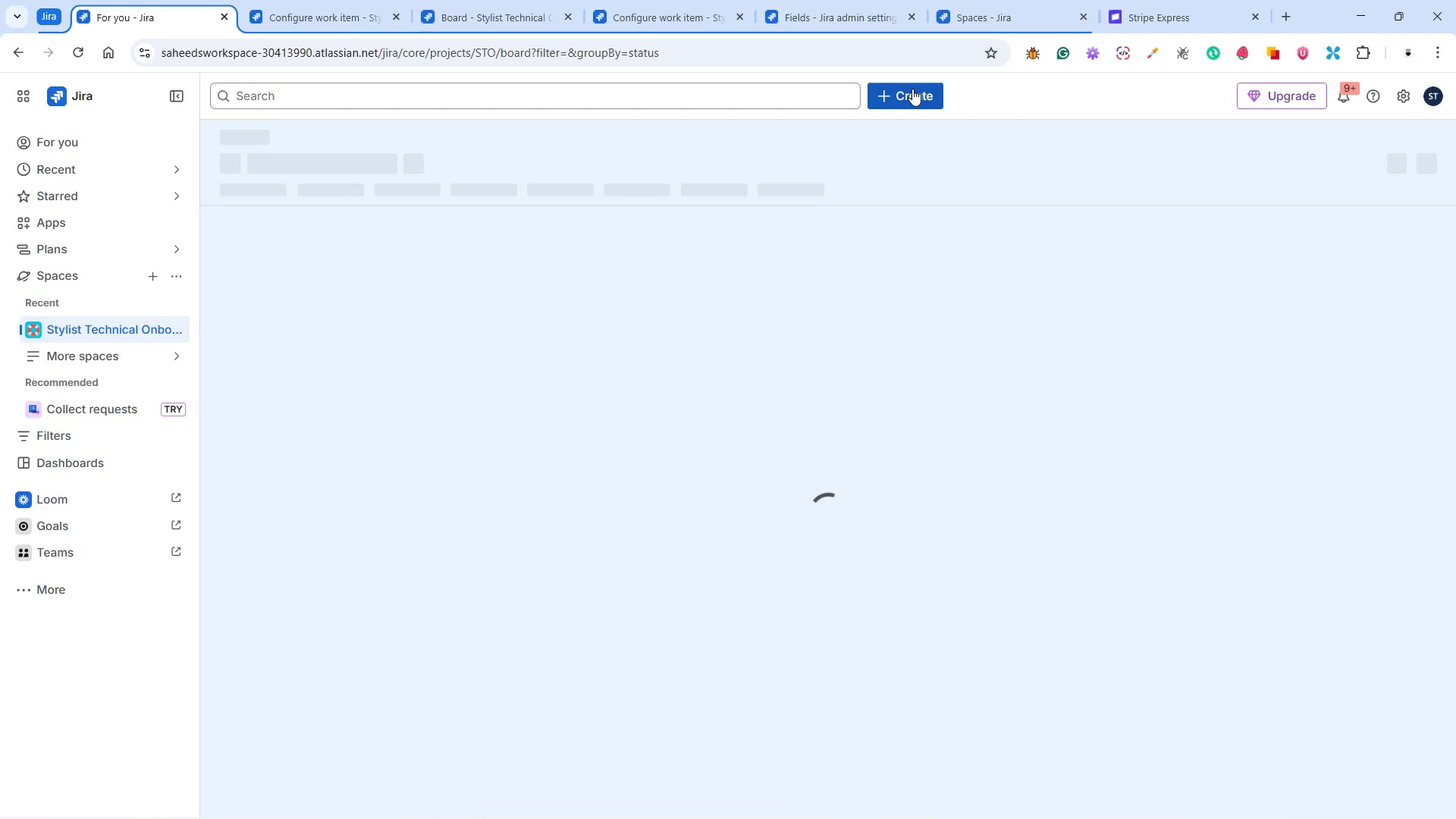 
left_click([912, 89])
 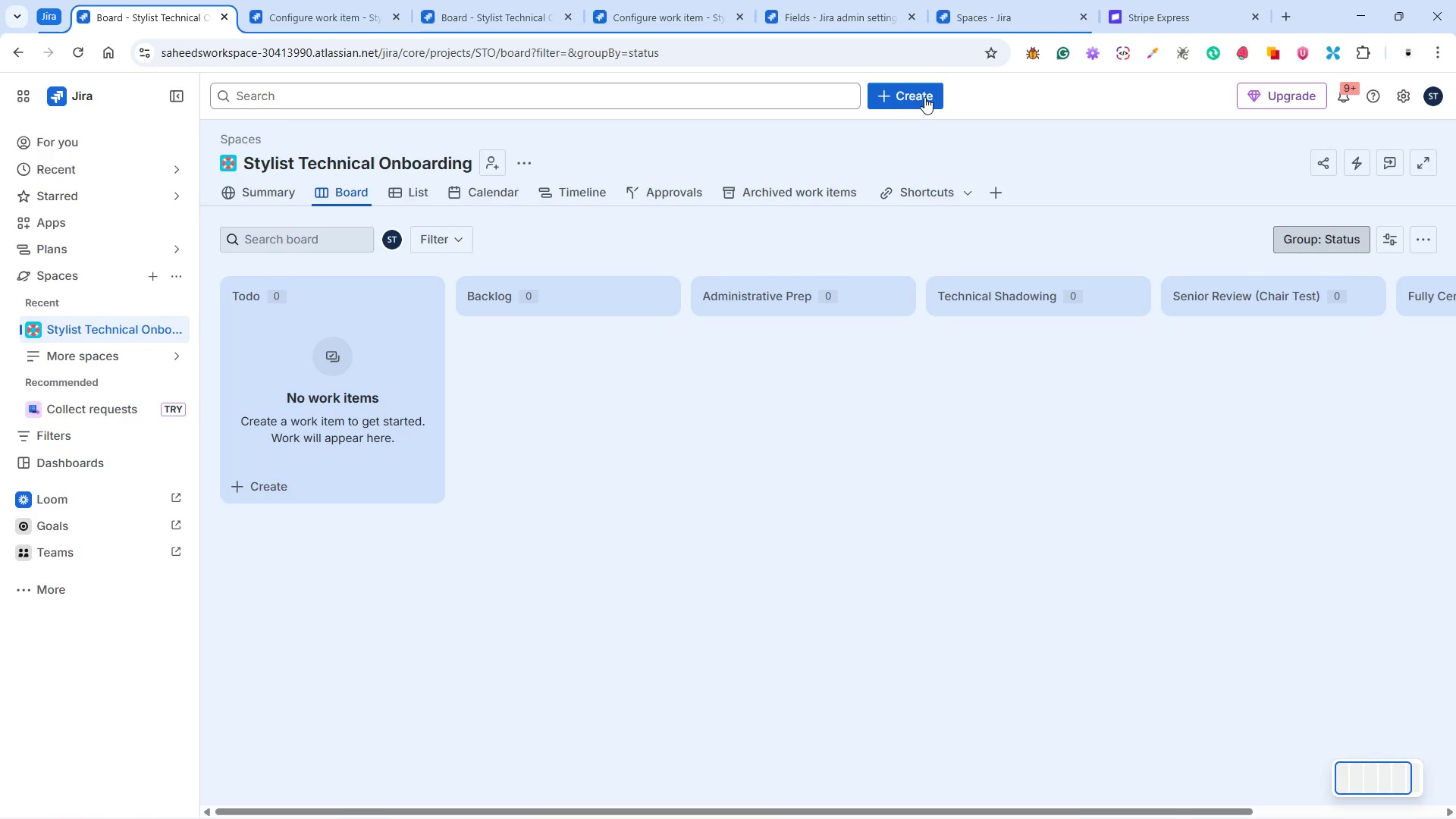 
left_click([903, 96])
 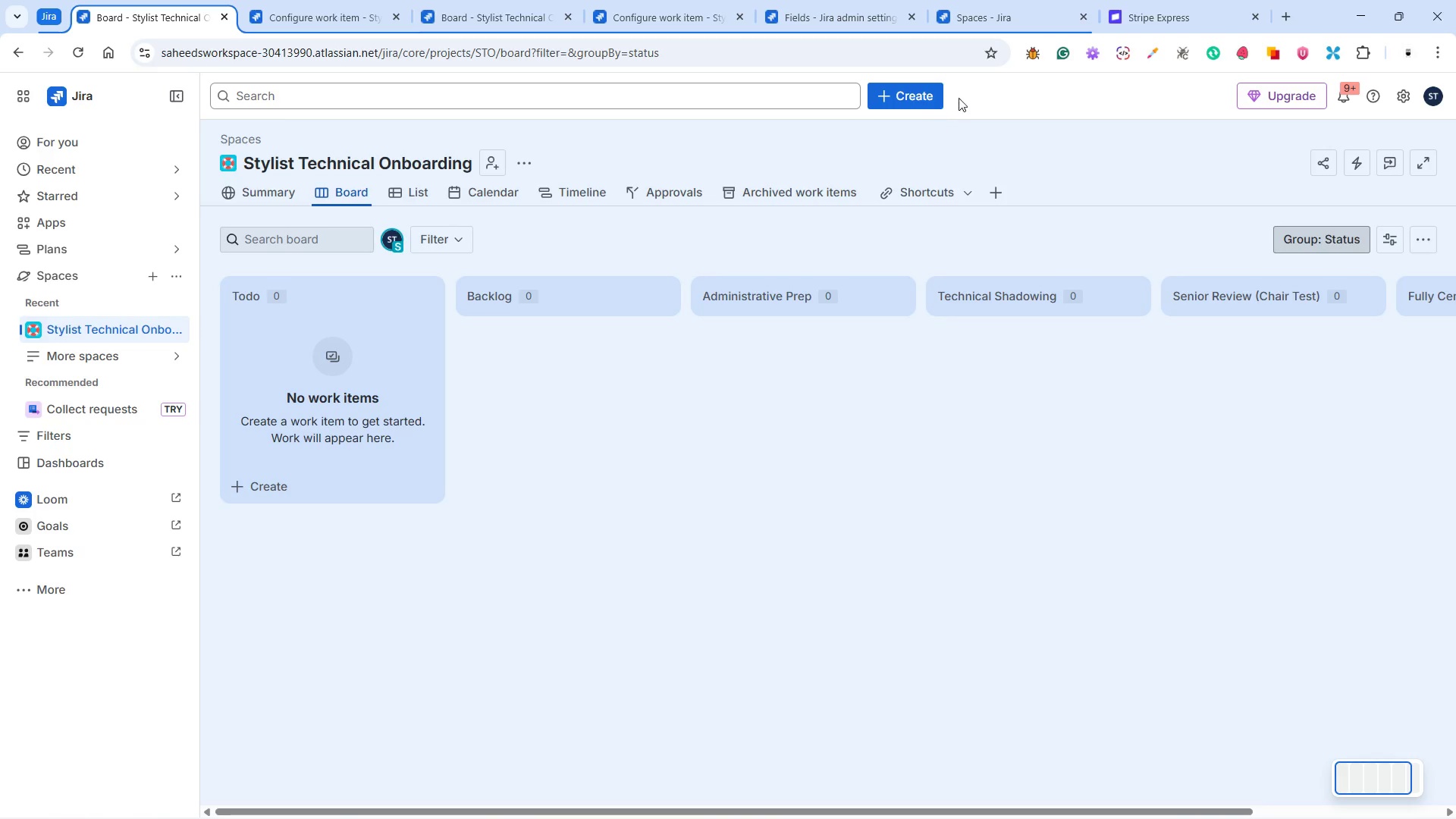 
left_click([990, 96])
 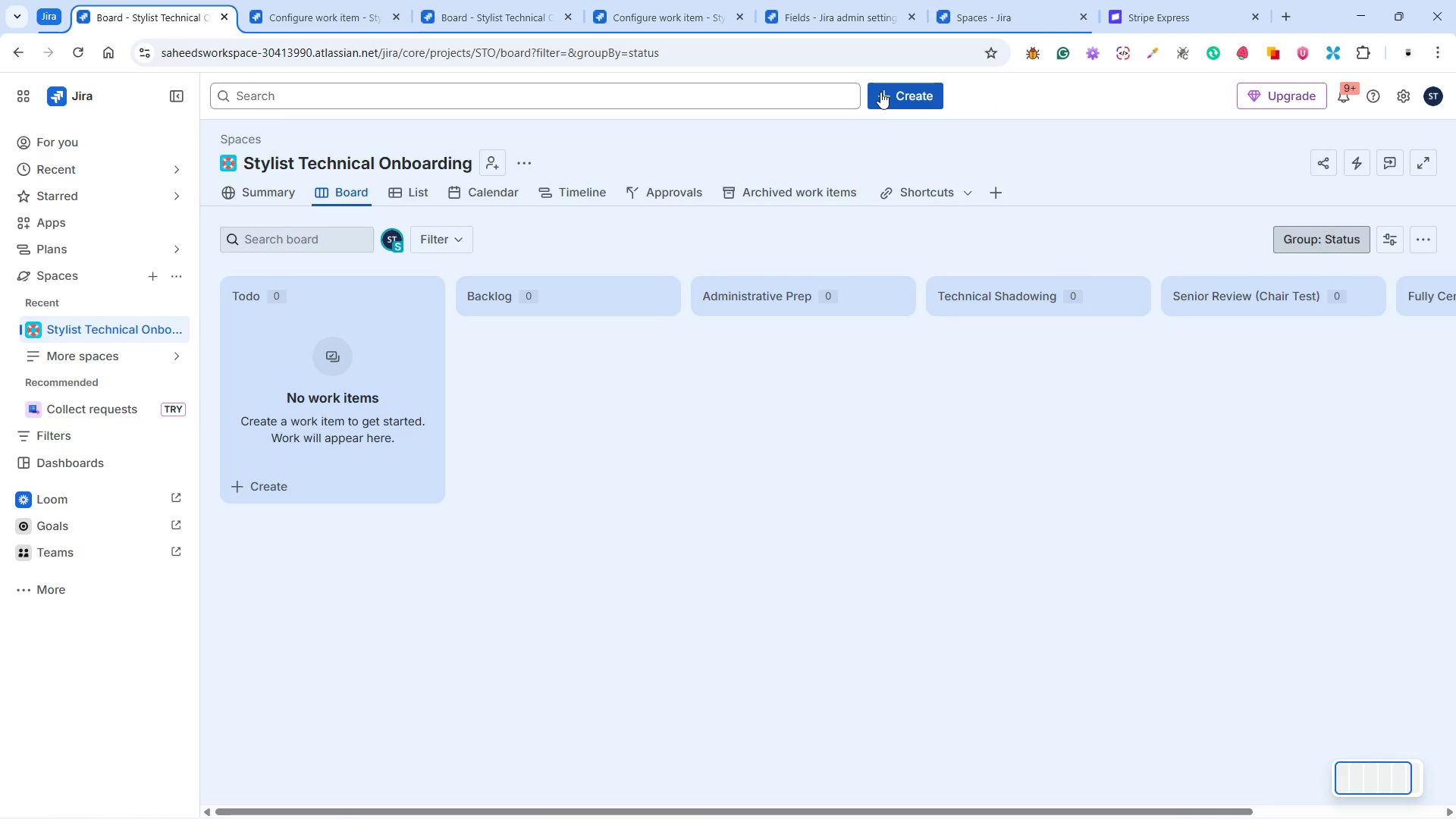 
left_click([880, 92])
 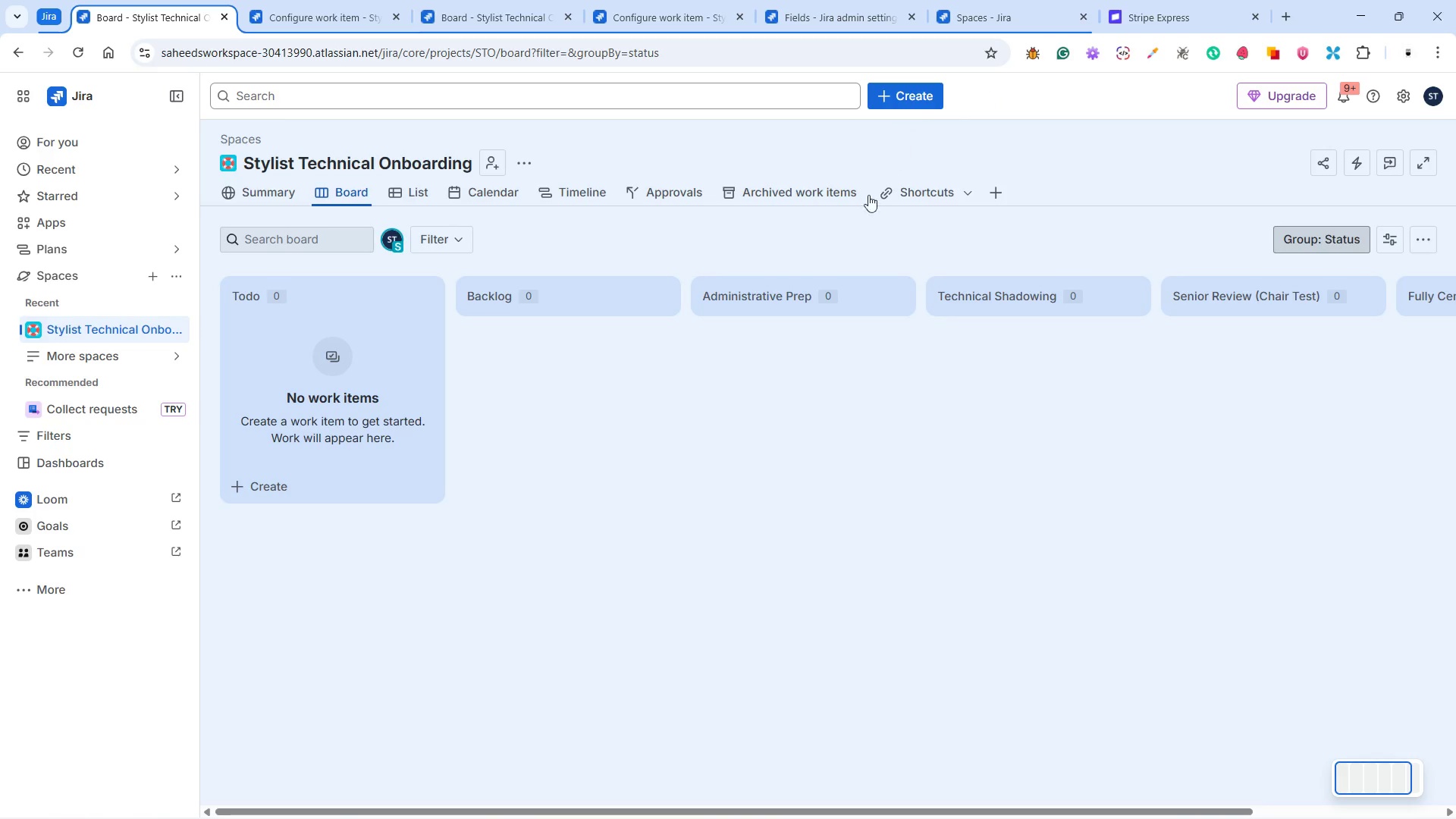 
scroll: coordinate [707, 405], scroll_direction: down, amount: 3.0
 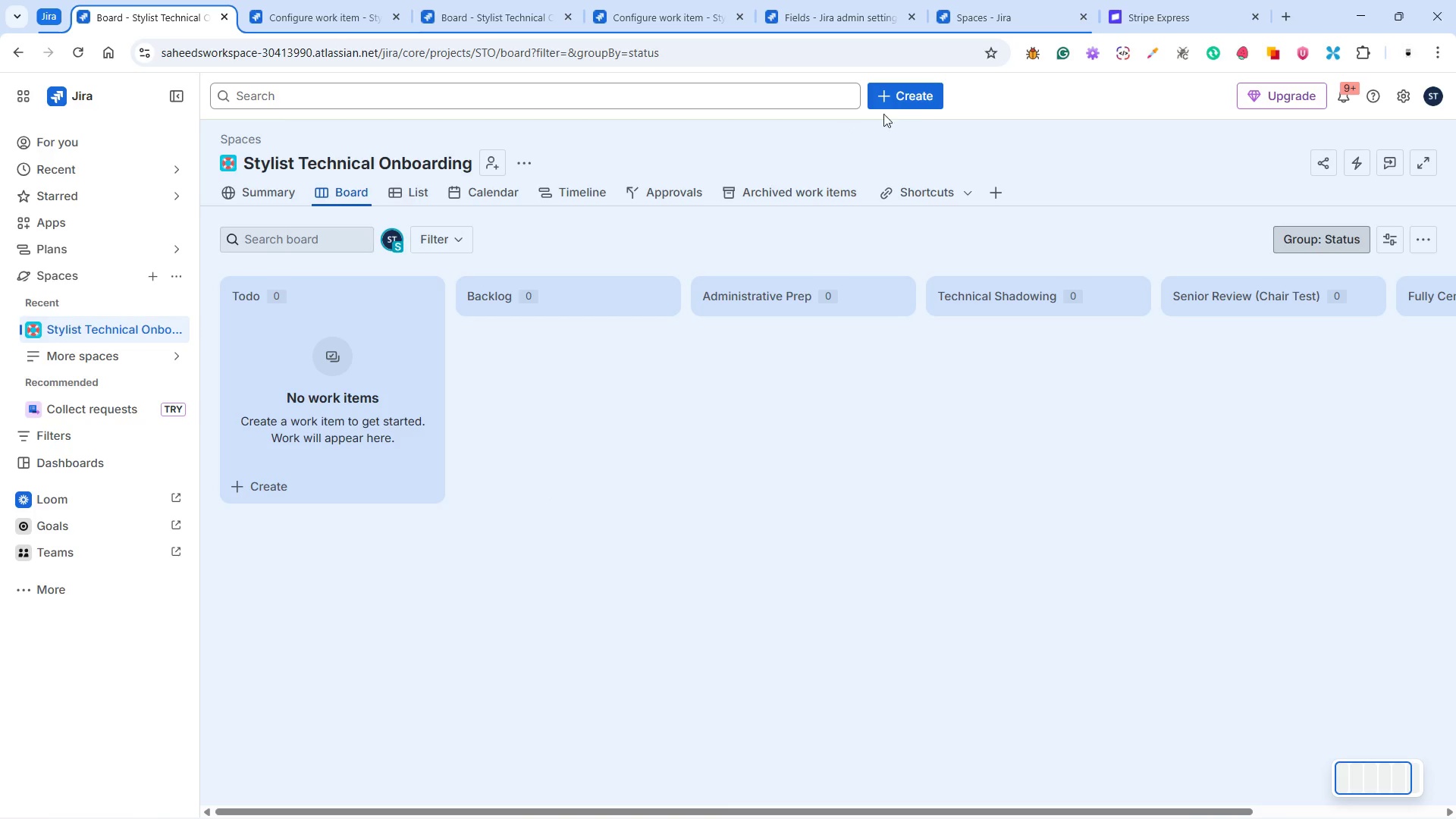 
left_click([915, 99])
 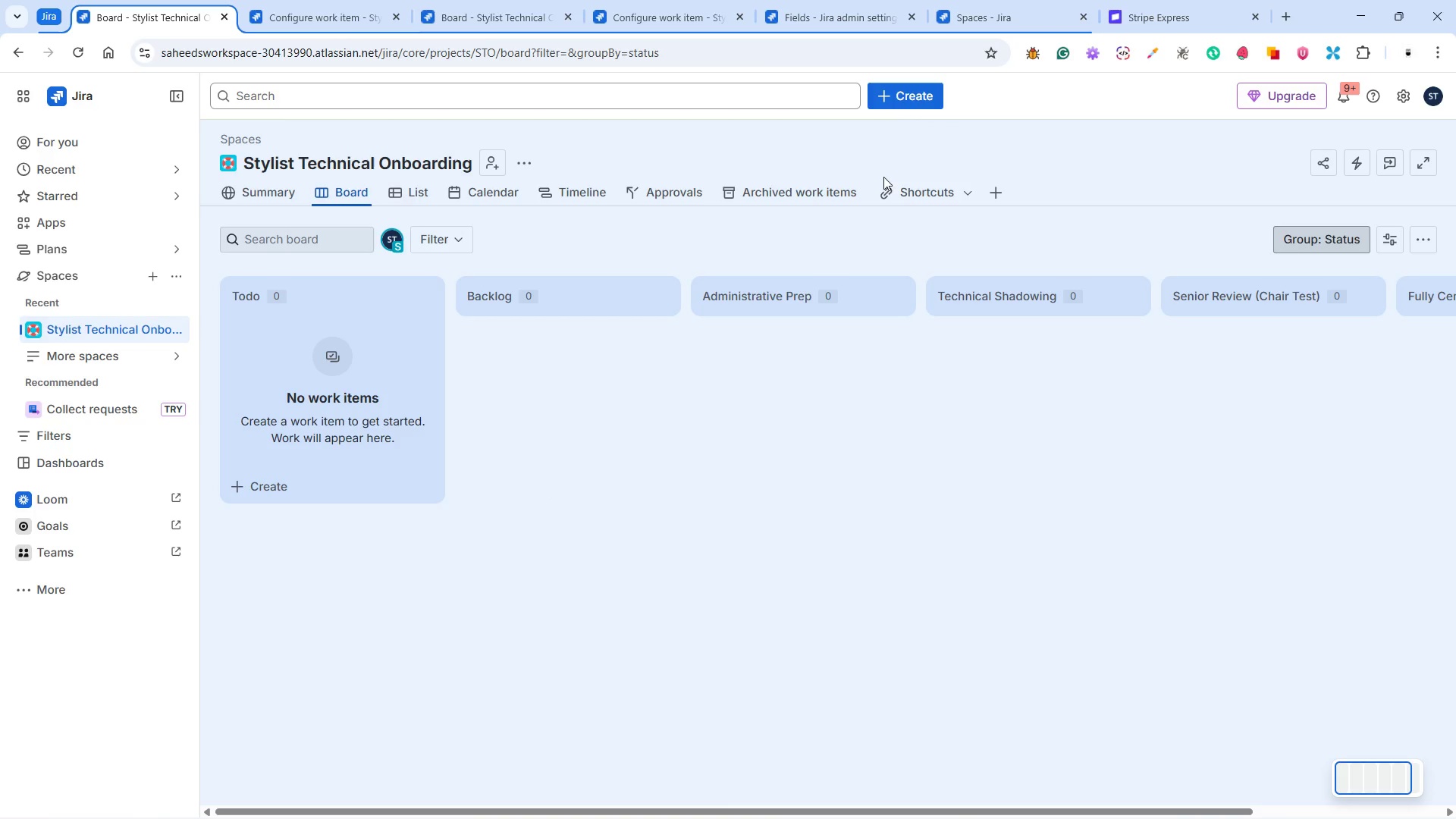 
left_click([966, 147])
 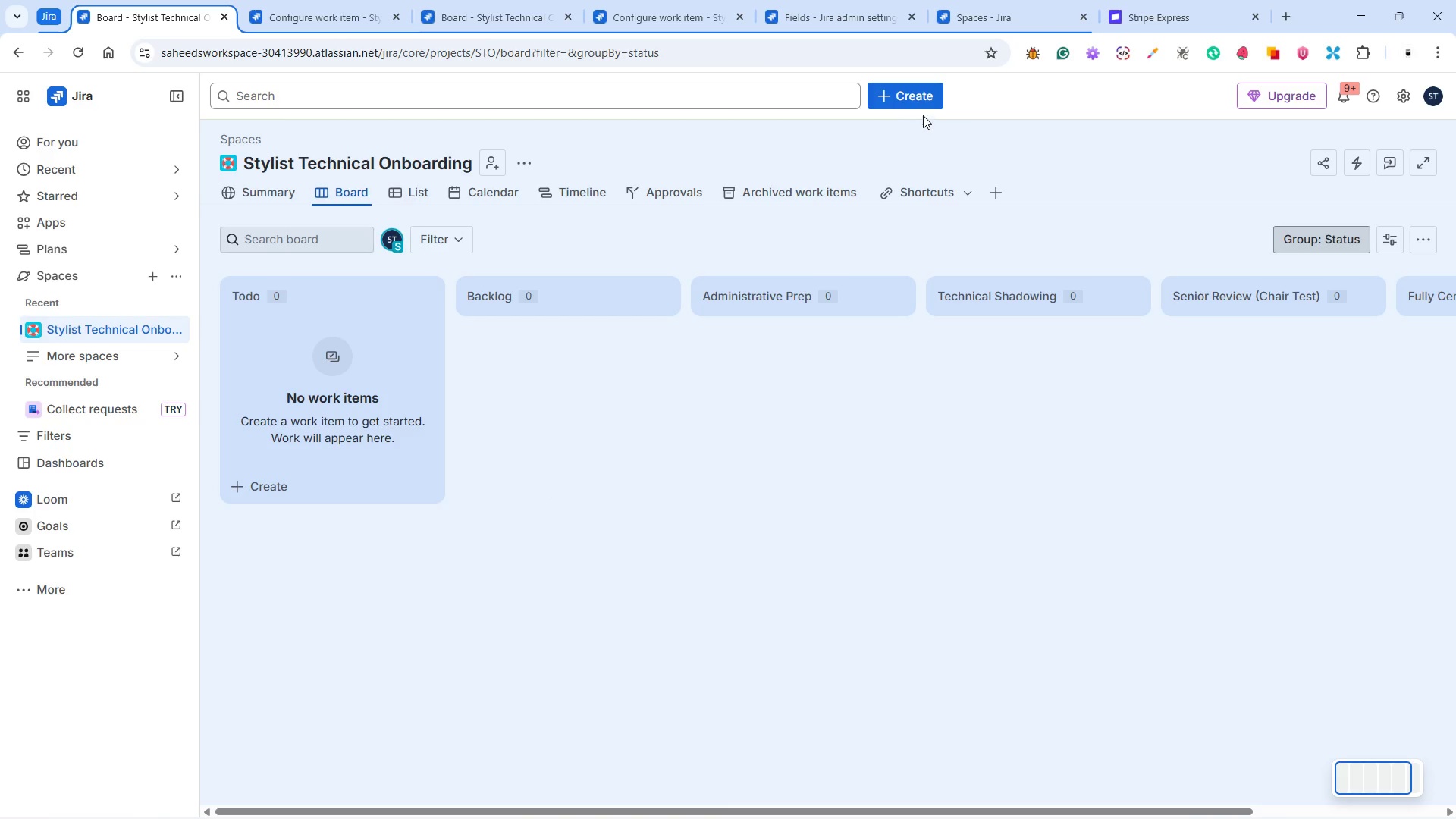 
left_click([897, 92])
 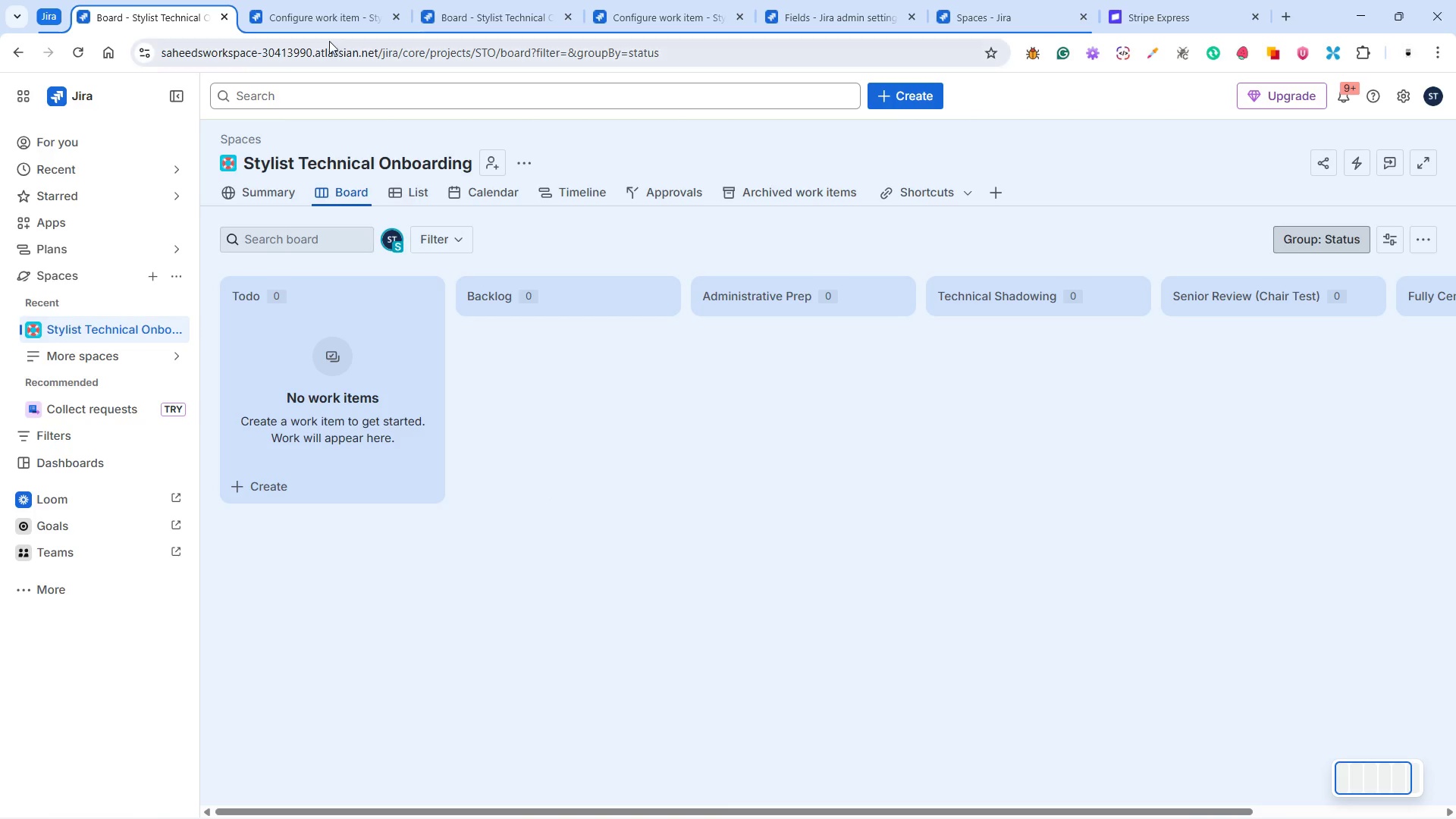 
left_click([313, 14])
 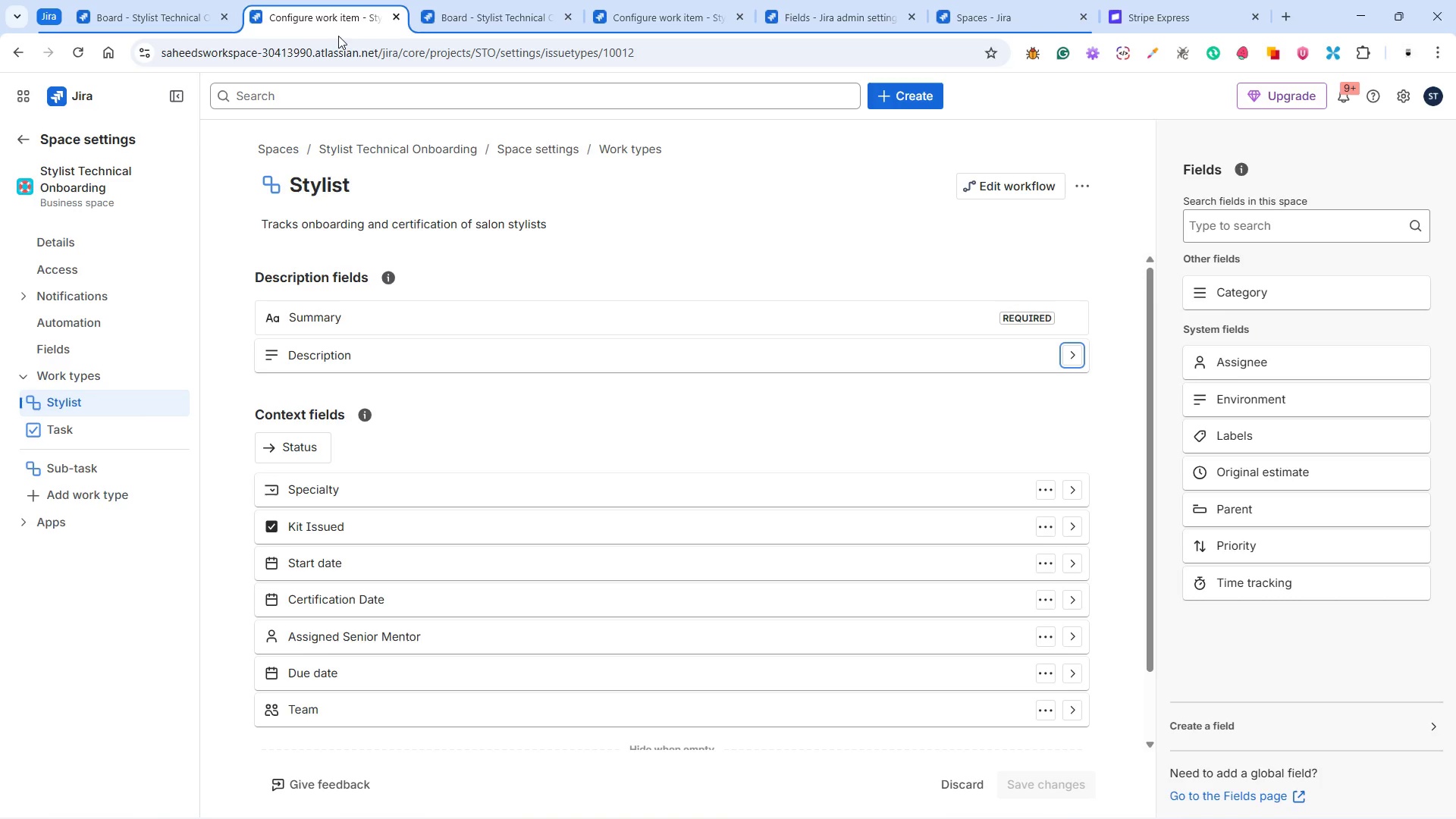 
scroll: coordinate [504, 482], scroll_direction: down, amount: 4.0
 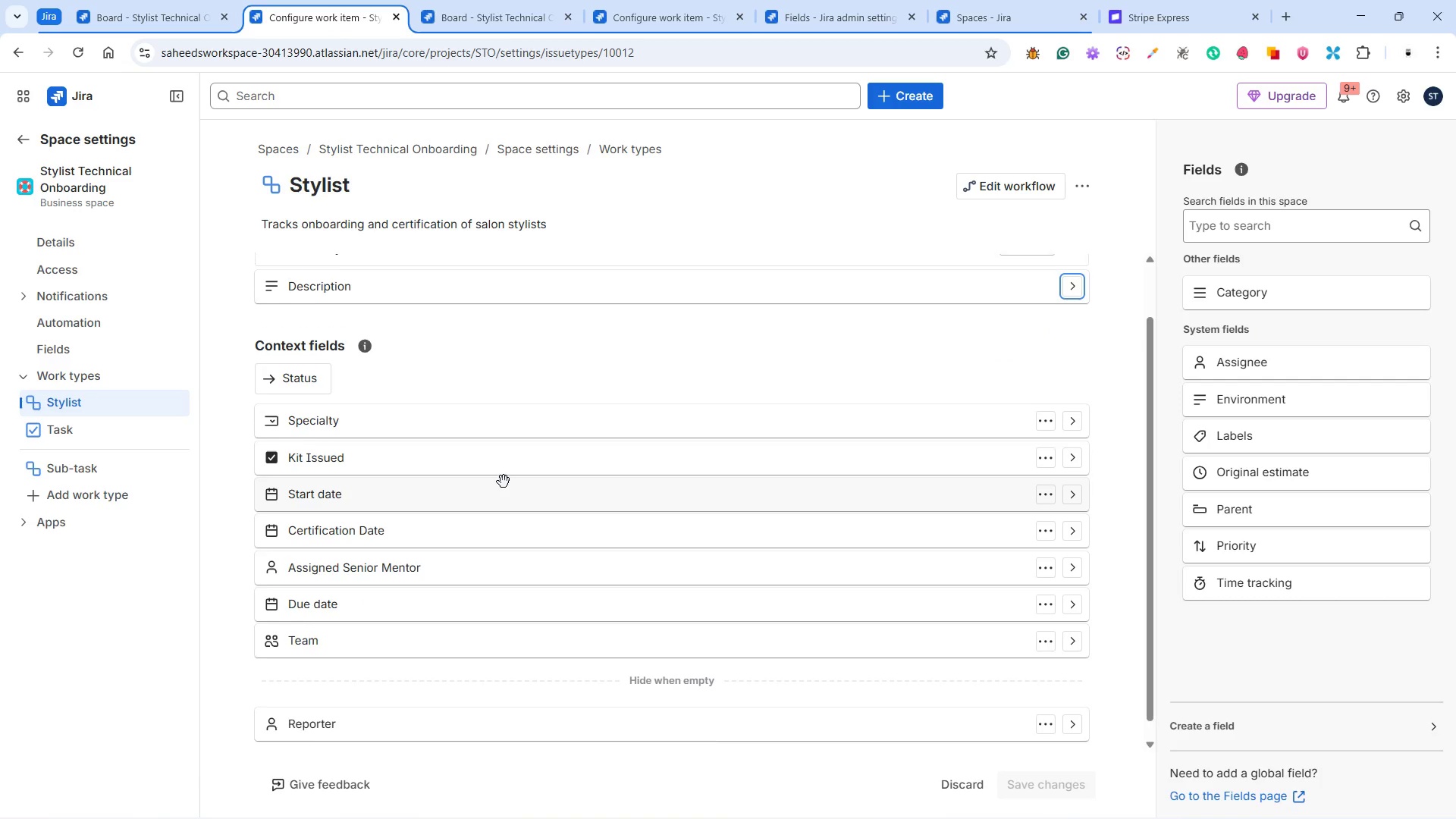 
scroll: coordinate [504, 482], scroll_direction: up, amount: 3.0
 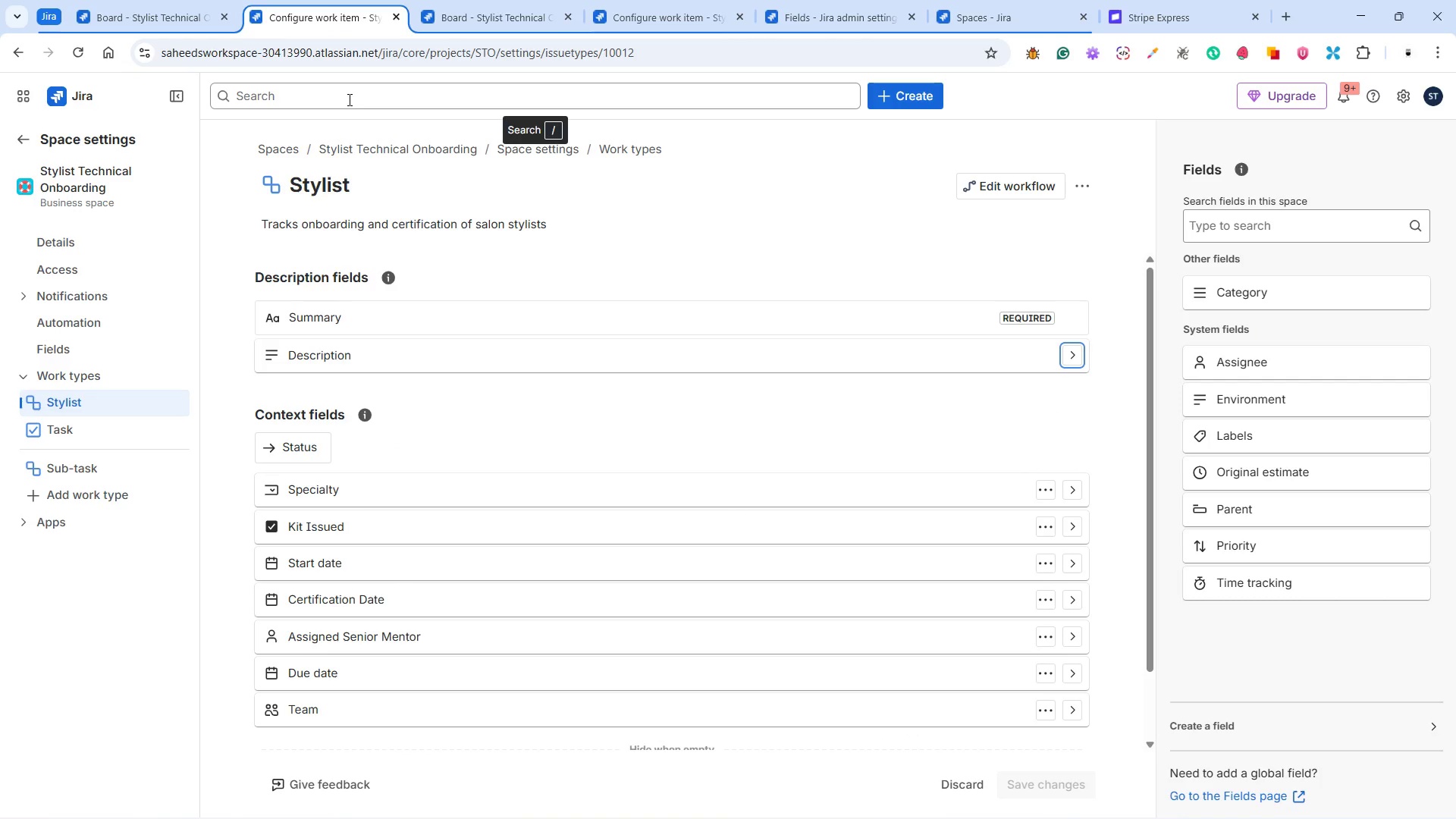 
left_click([194, 24])
 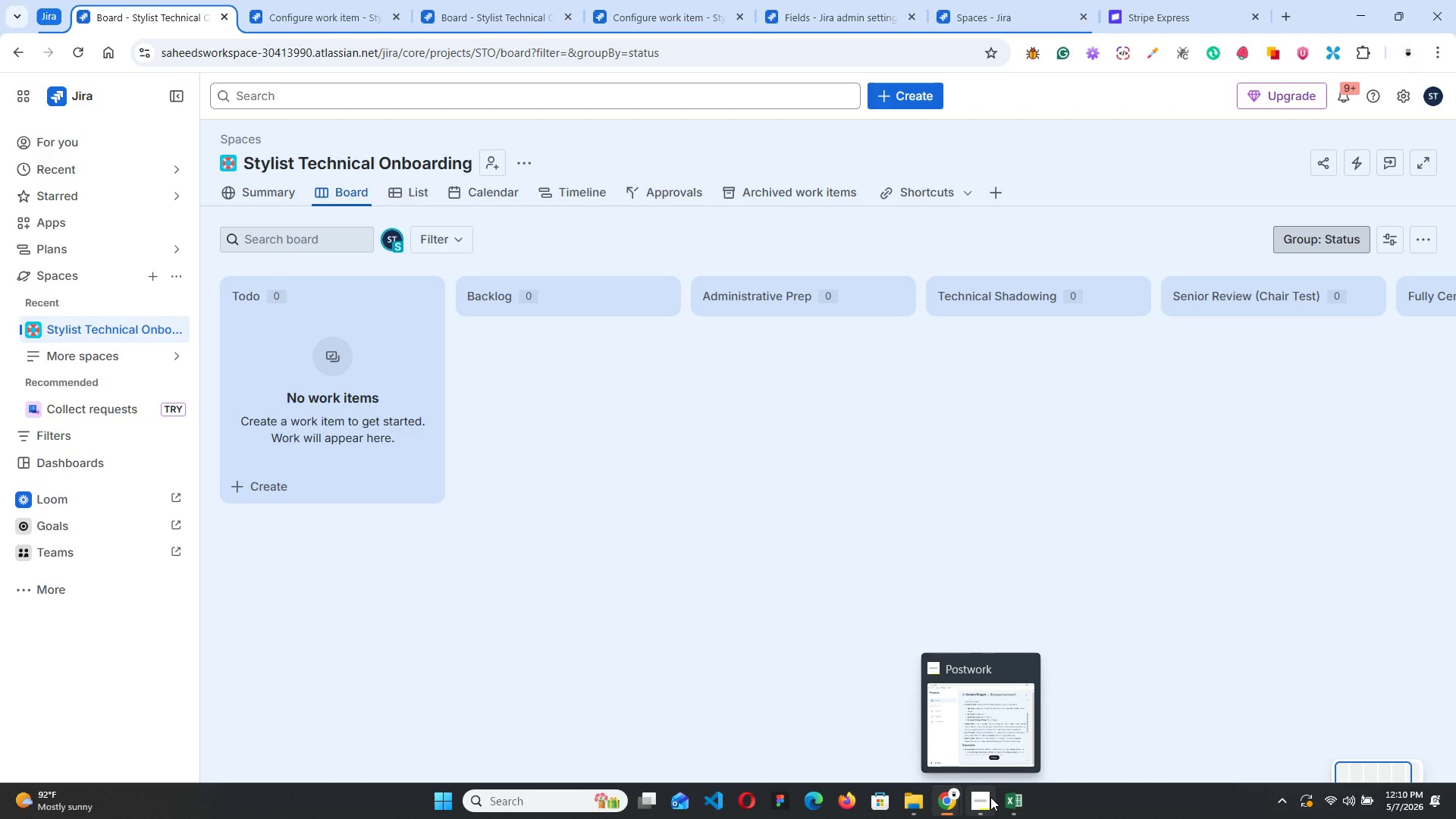 
wait(46.69)
 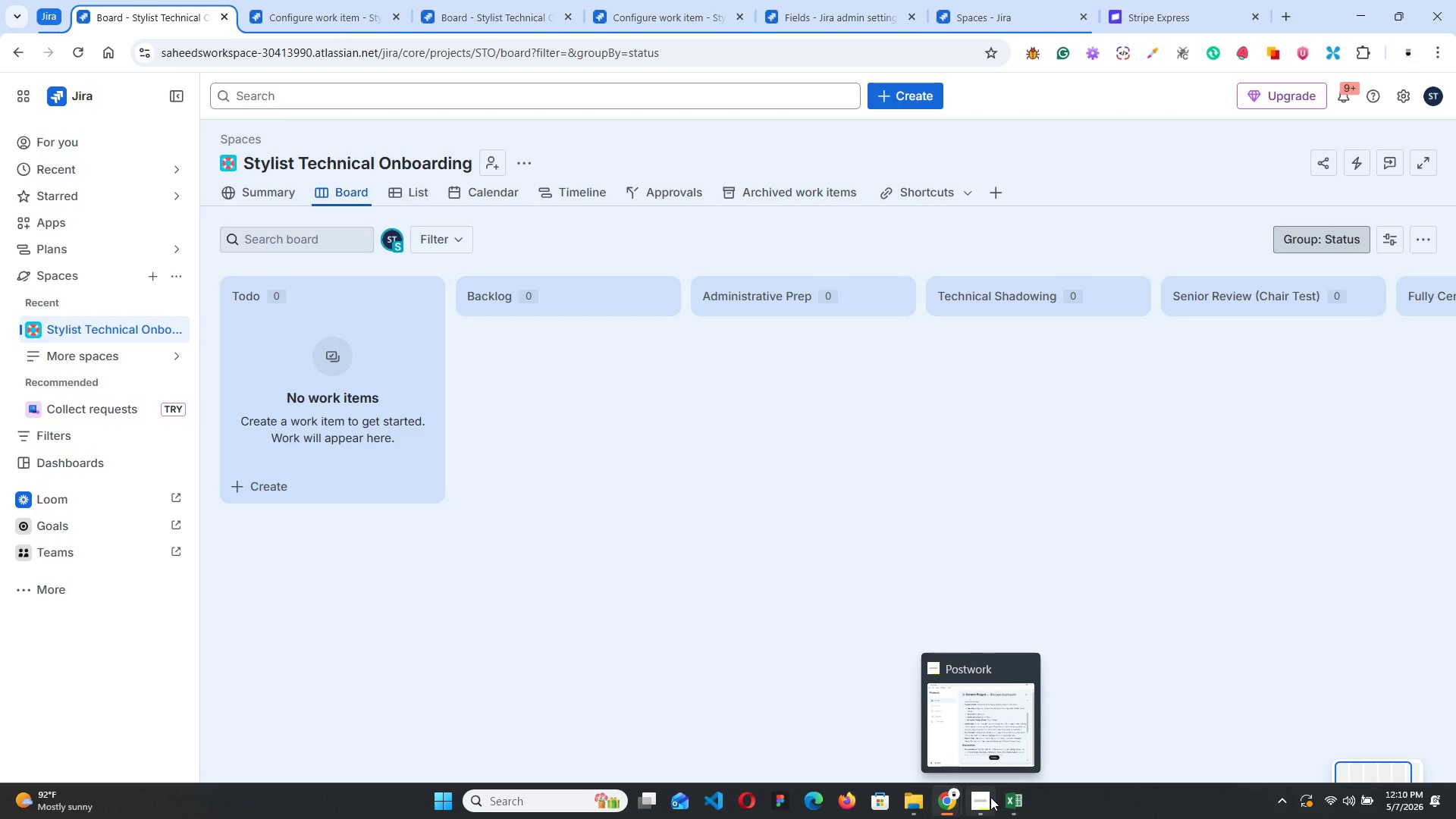 
left_click([895, 88])
 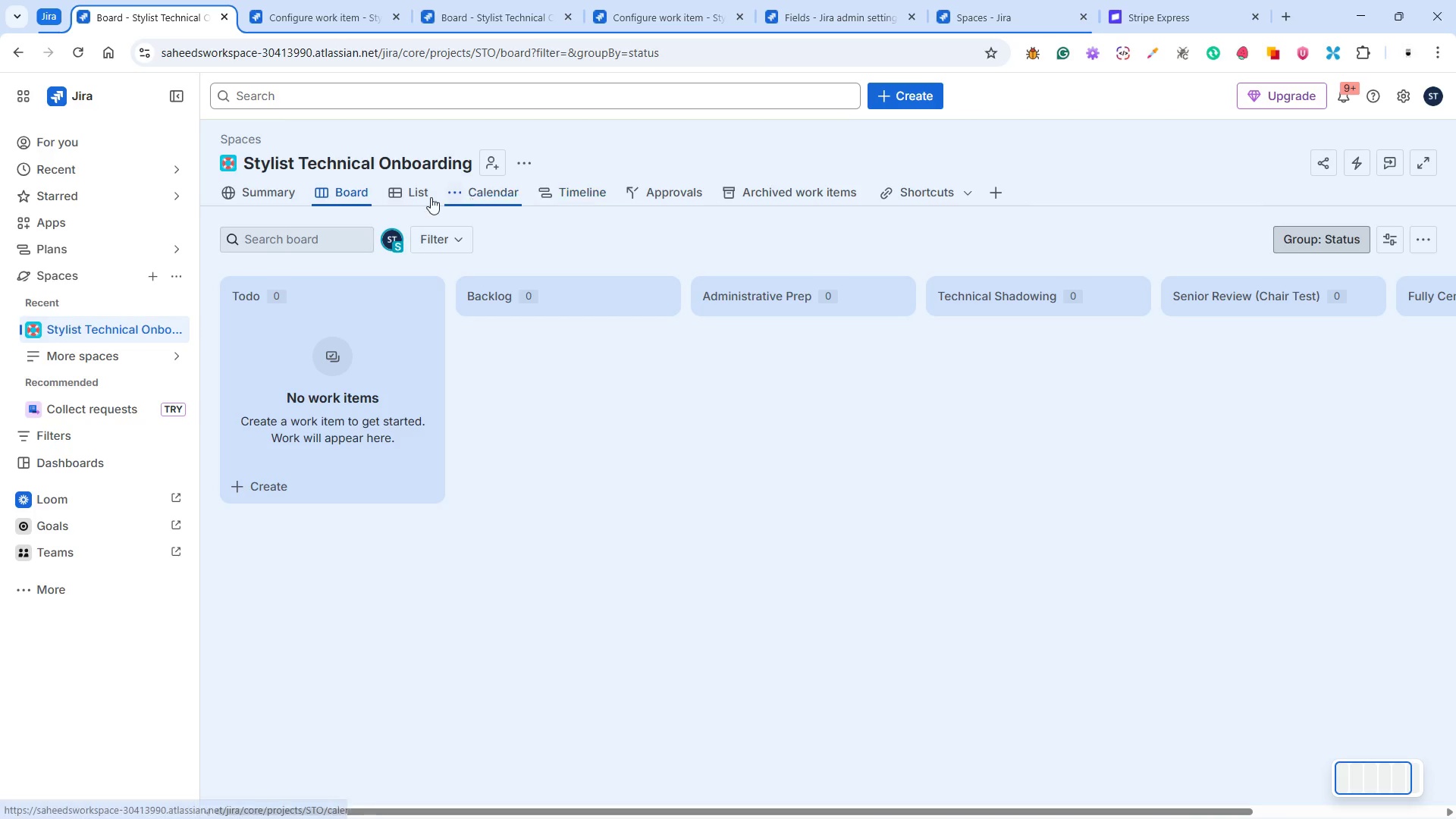 
left_click([417, 192])
 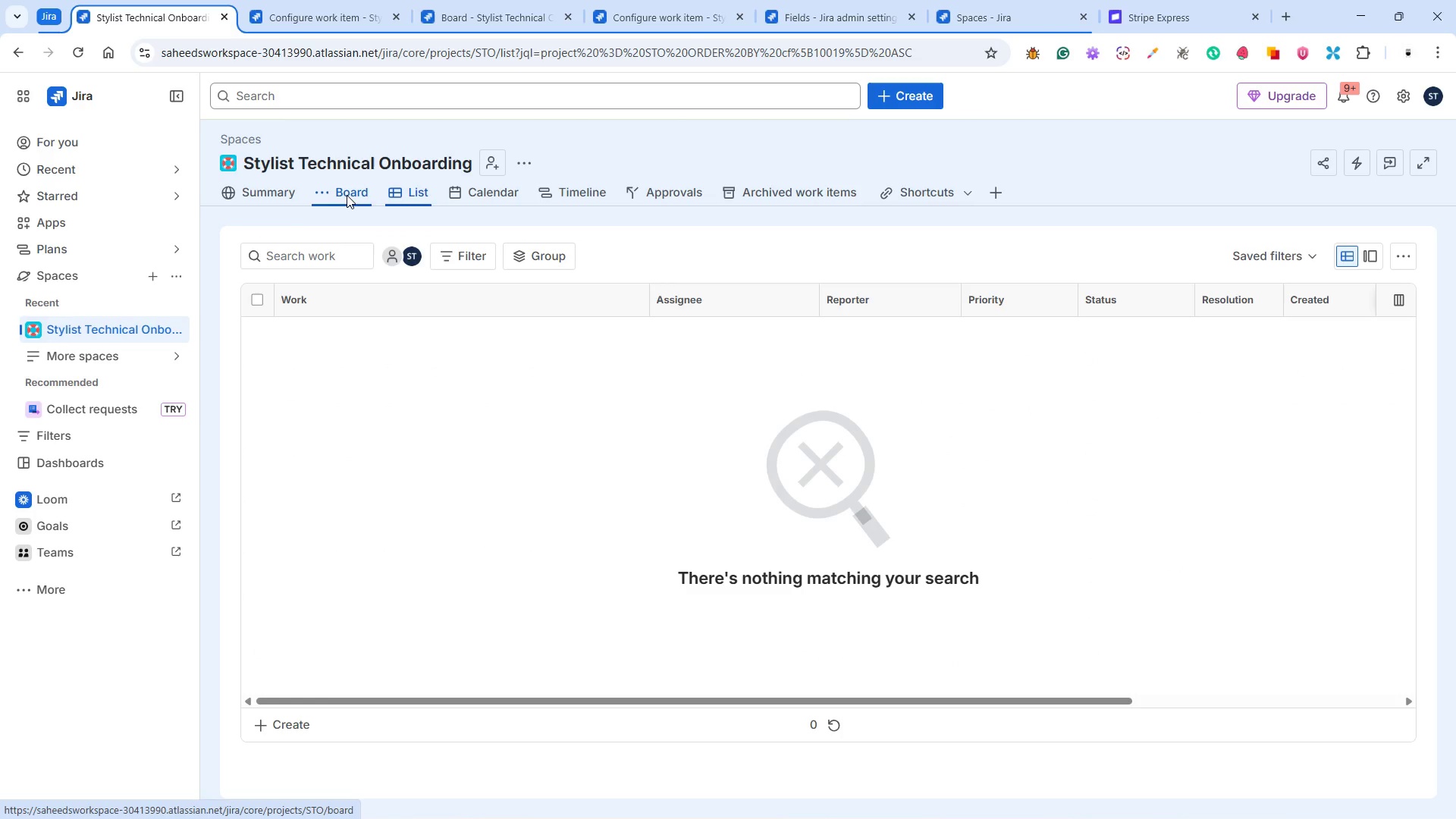 
left_click([347, 195])
 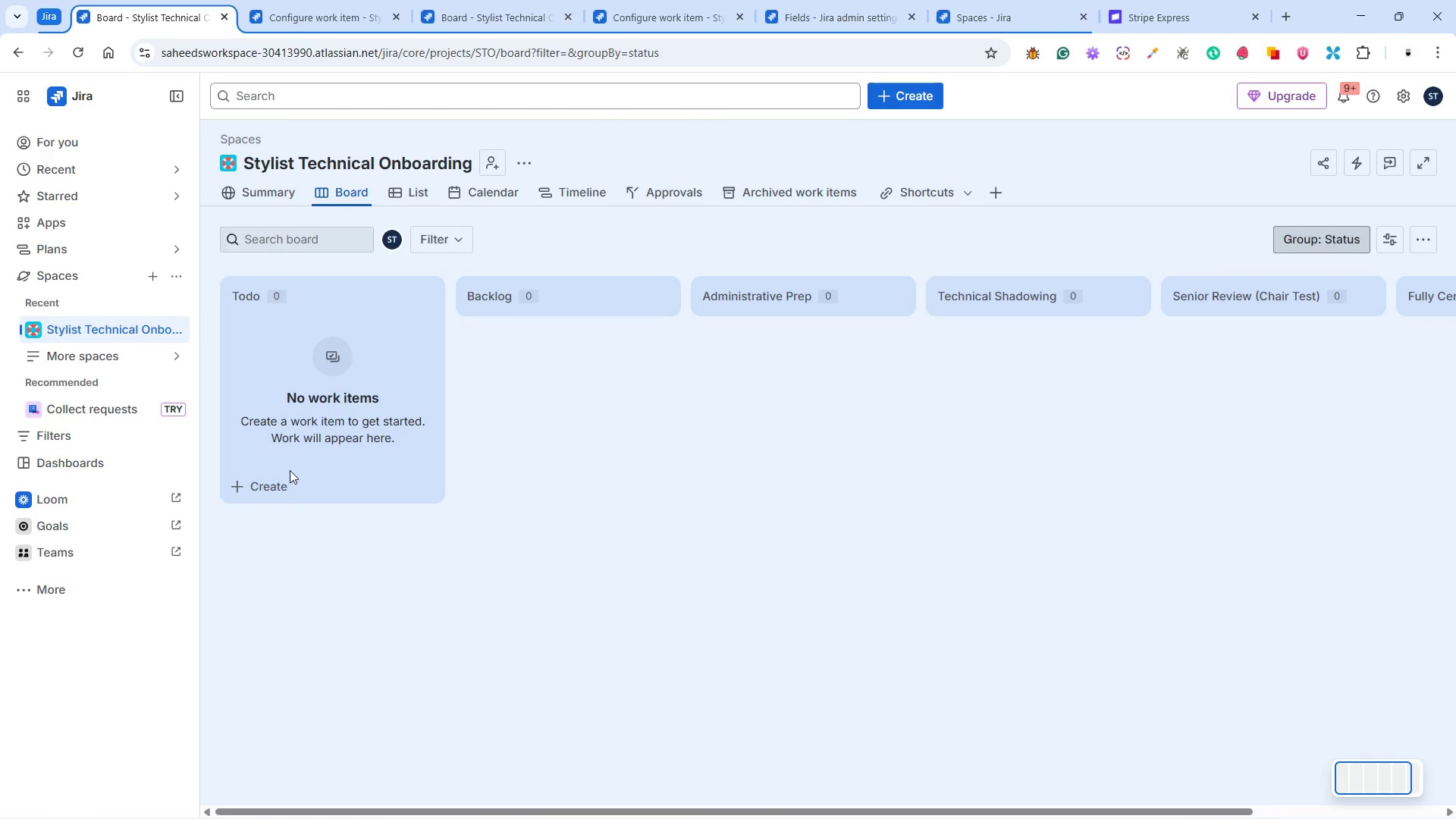 
left_click([262, 482])
 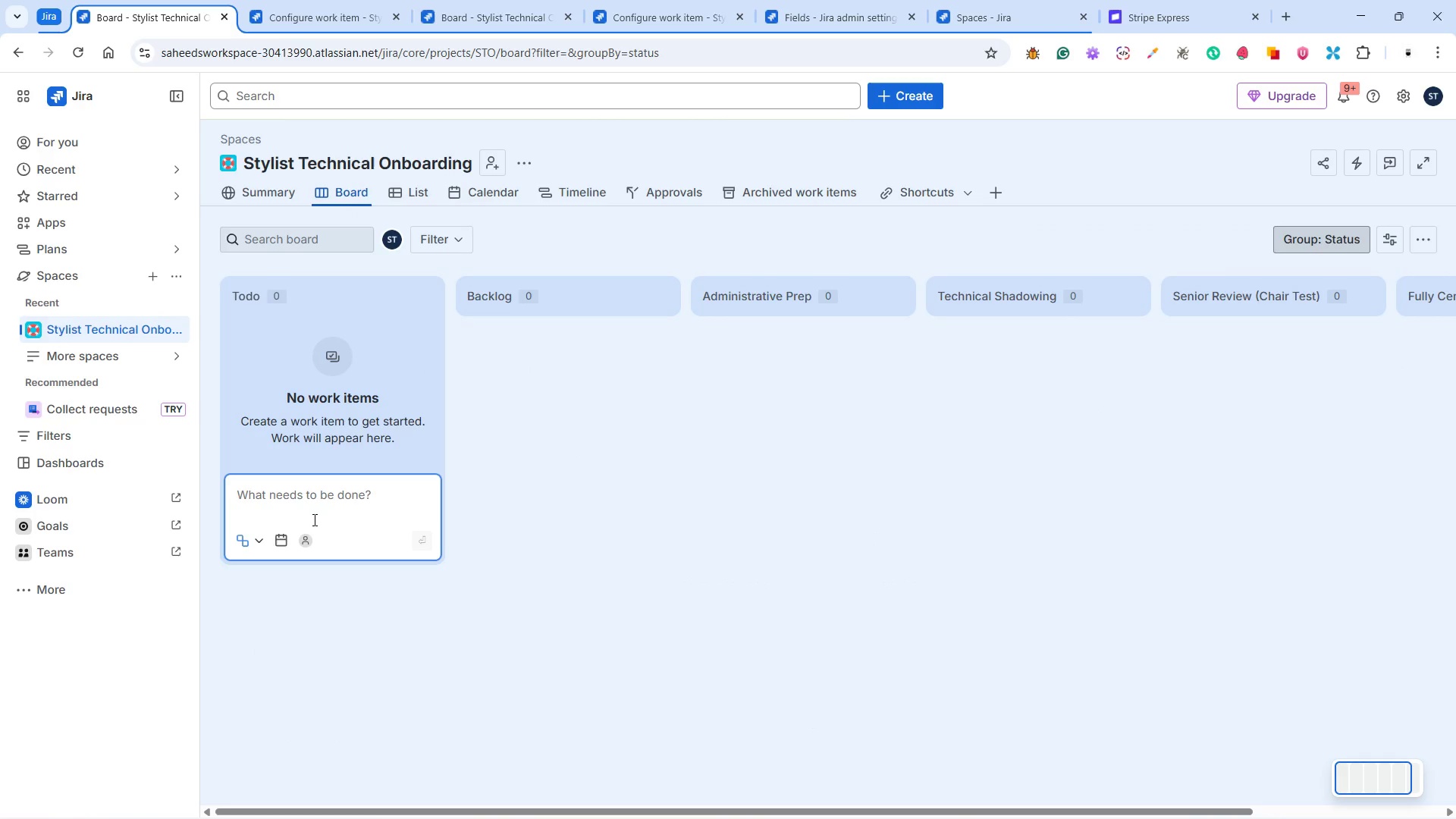 
left_click([249, 536])
 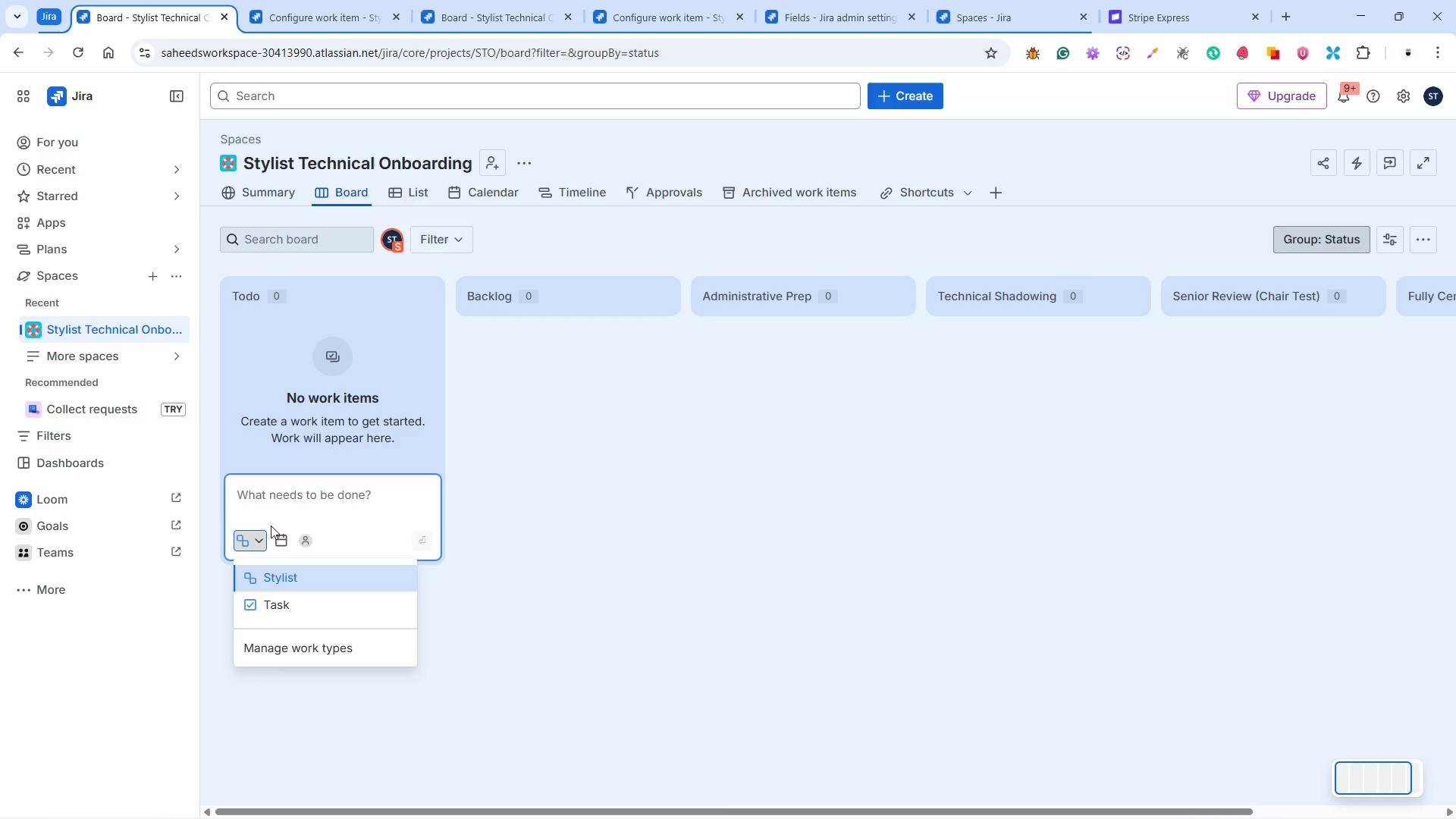 
left_click([272, 517])
 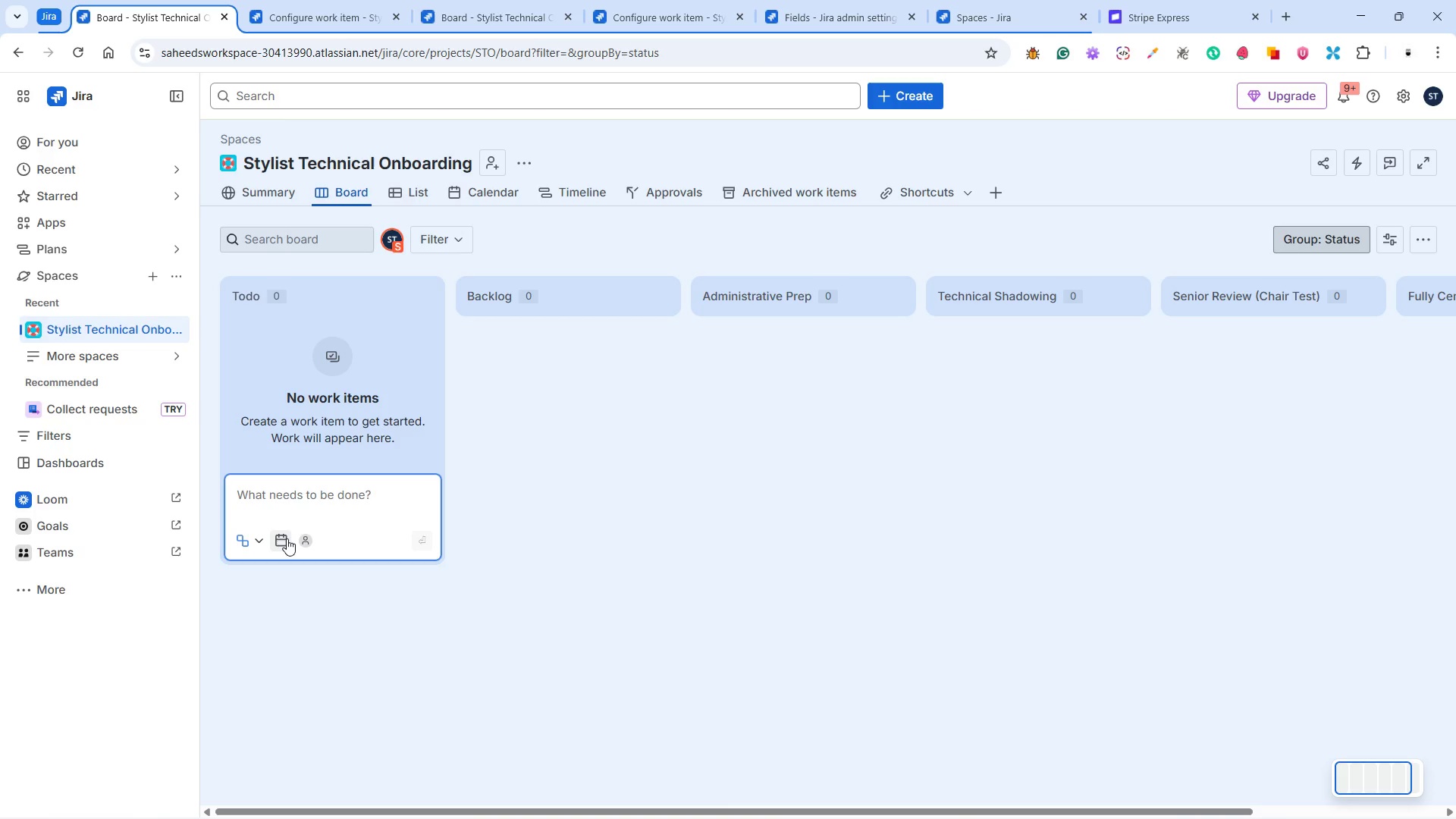 
mouse_move([304, 535])
 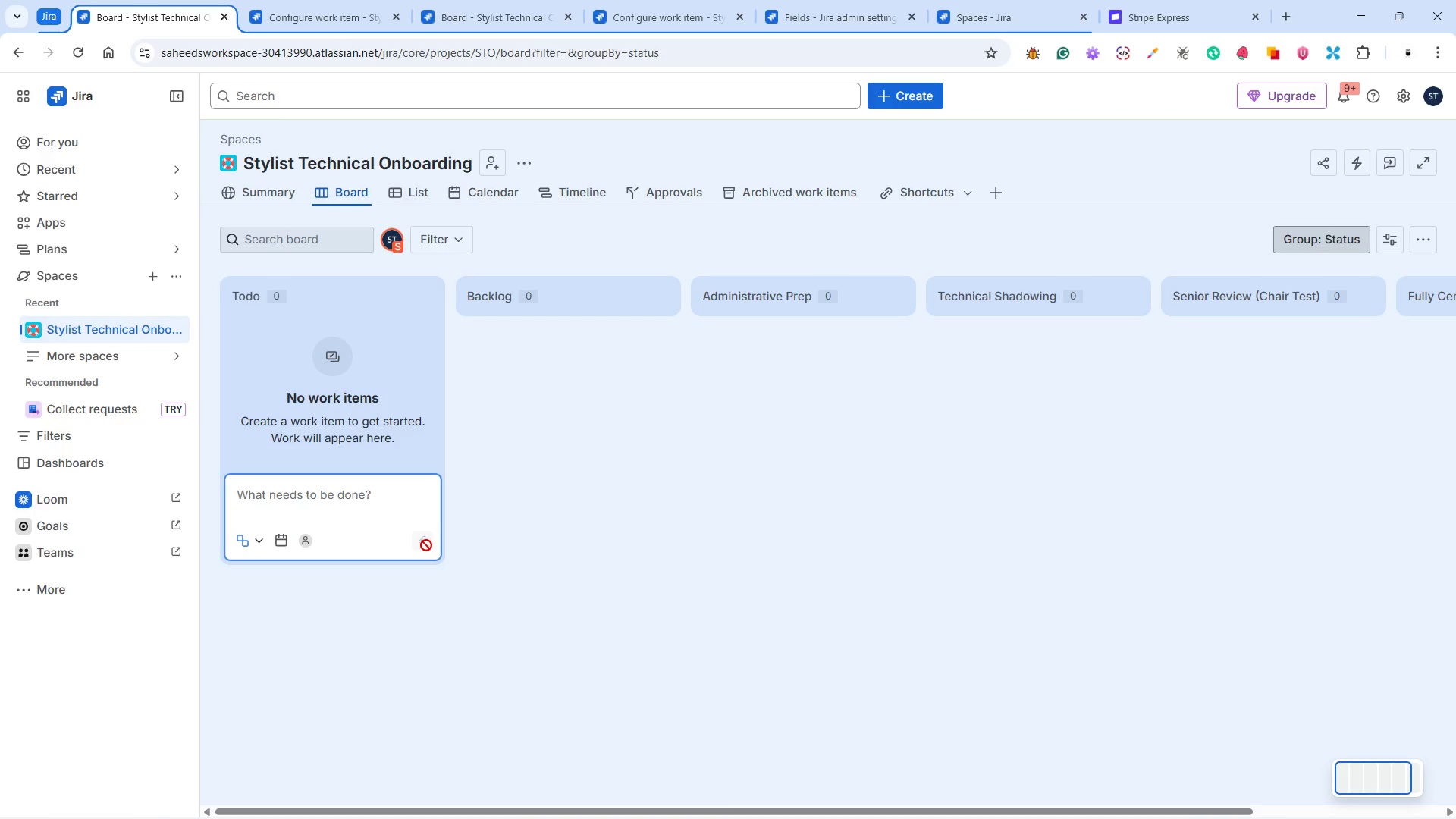 
left_click([330, 496])
 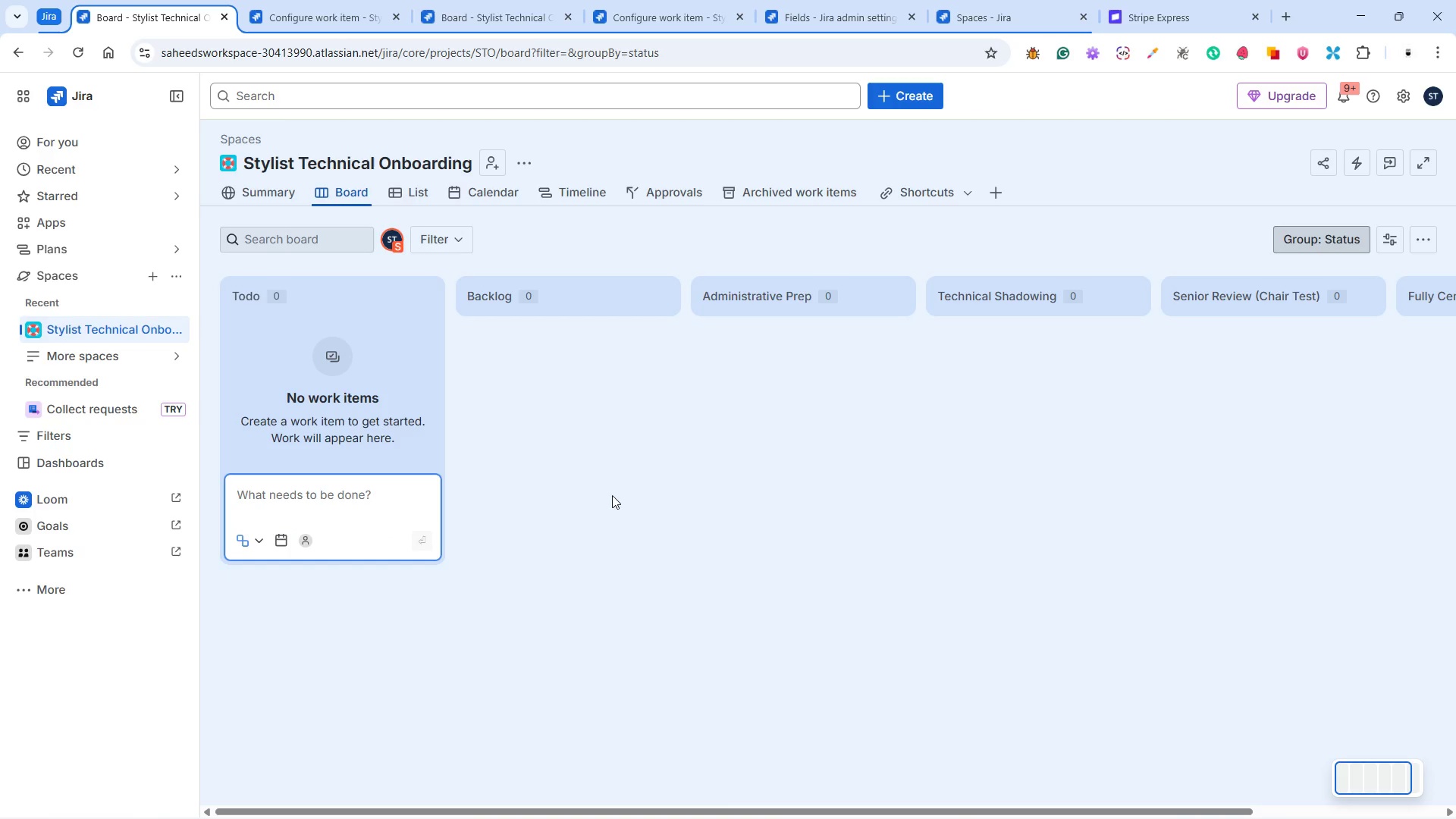 
left_click([612, 495])
 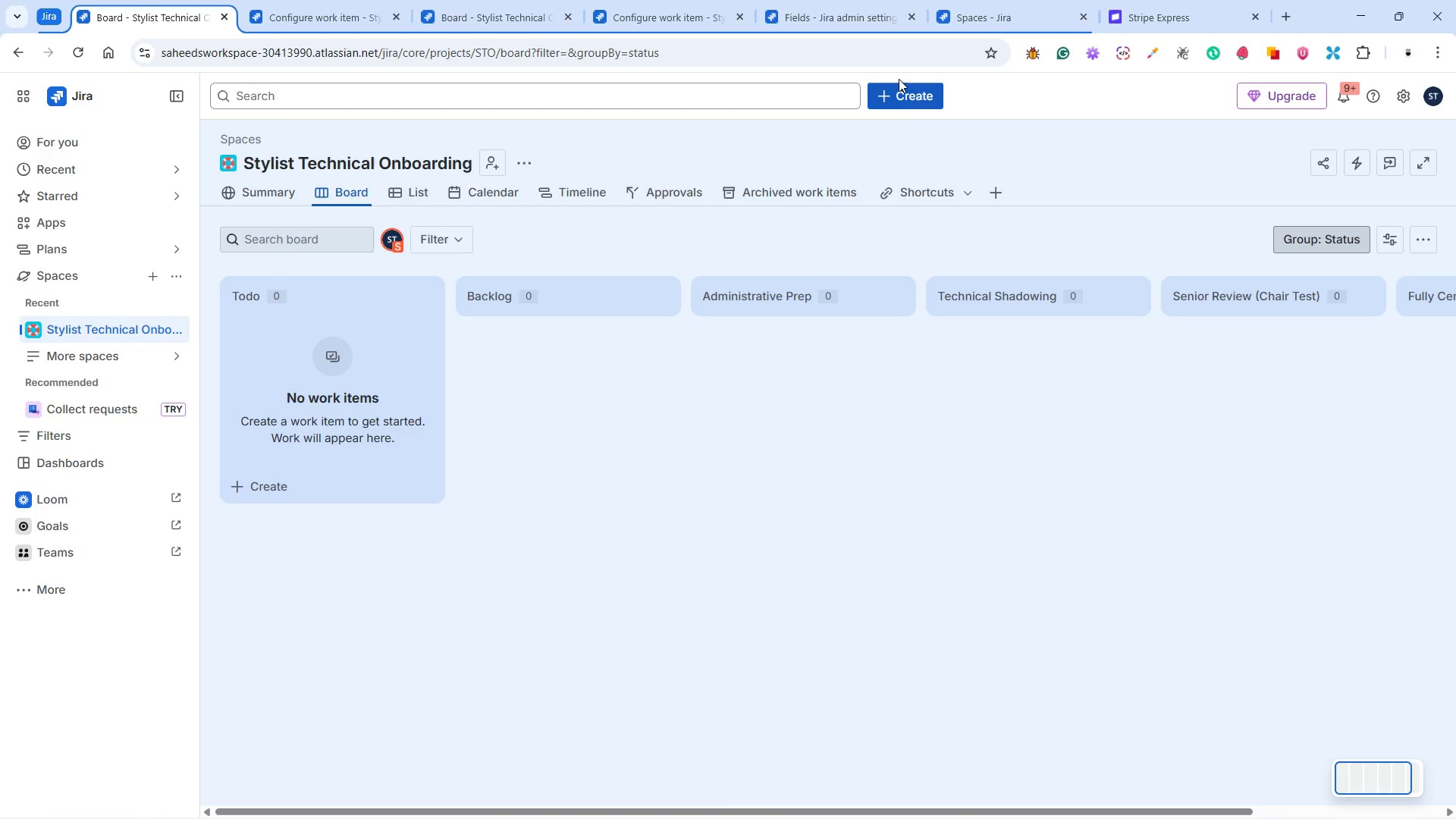 
left_click([900, 94])
 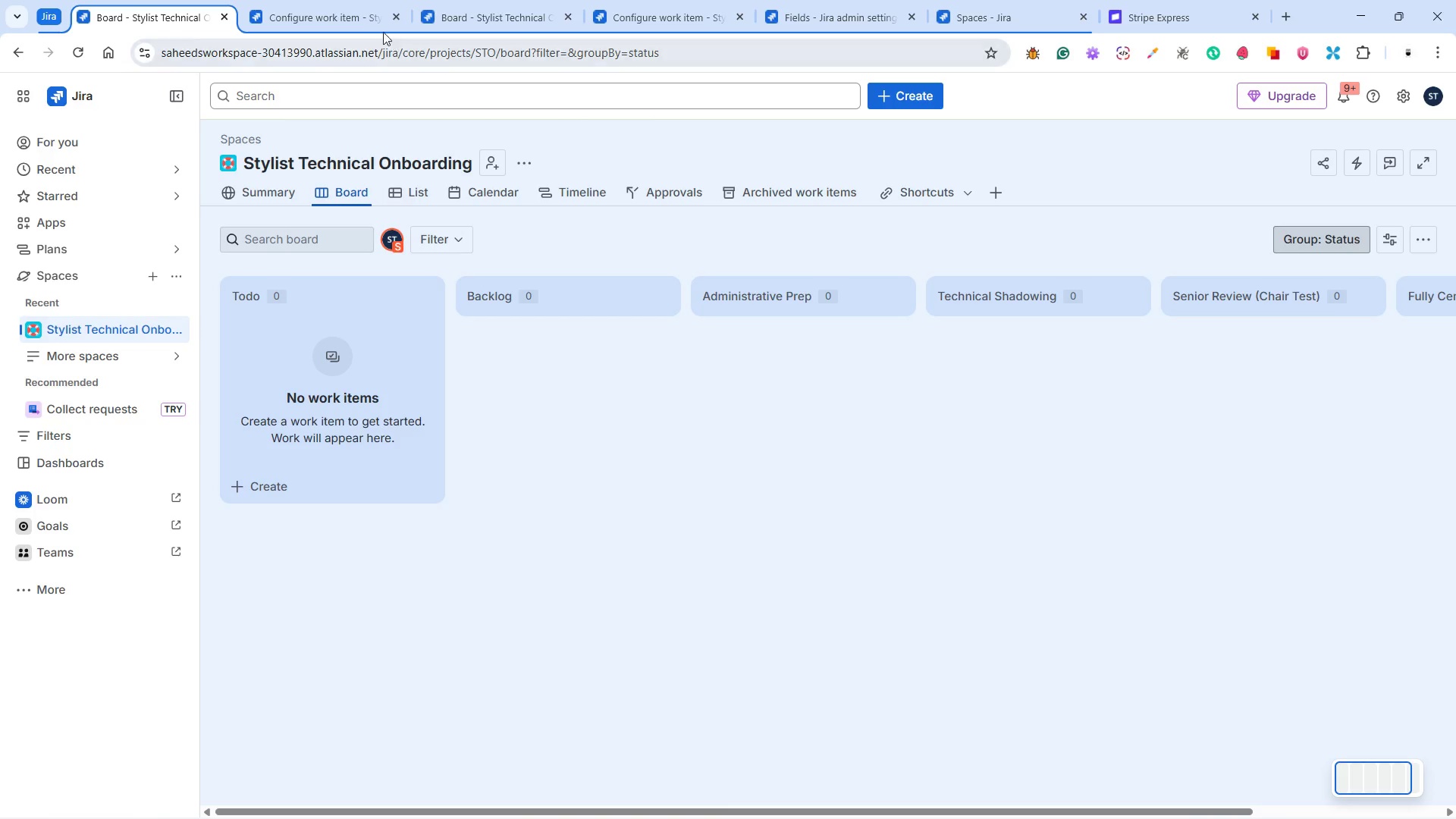 
left_click([368, 16])
 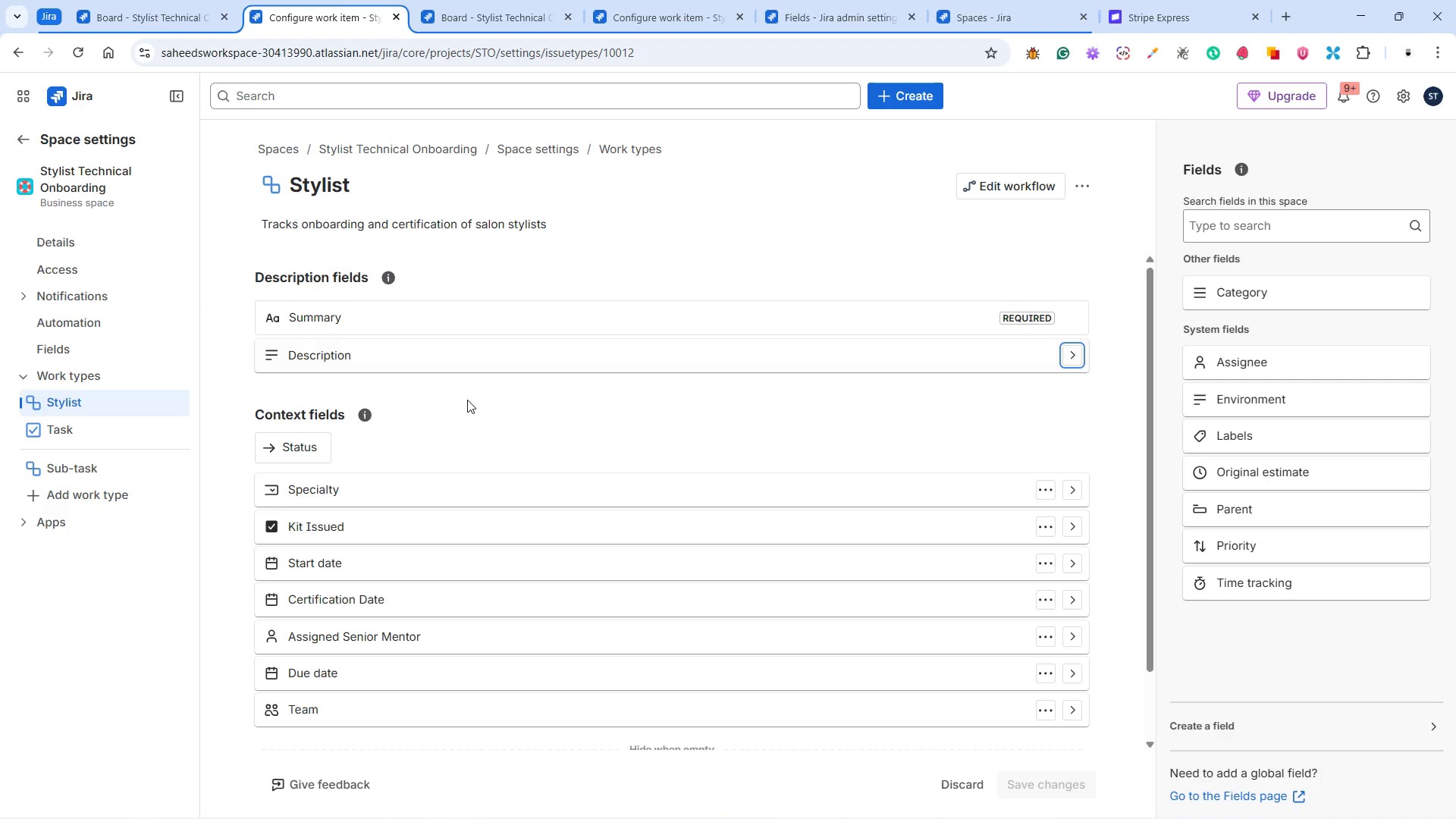 
scroll: coordinate [469, 403], scroll_direction: down, amount: 1.0
 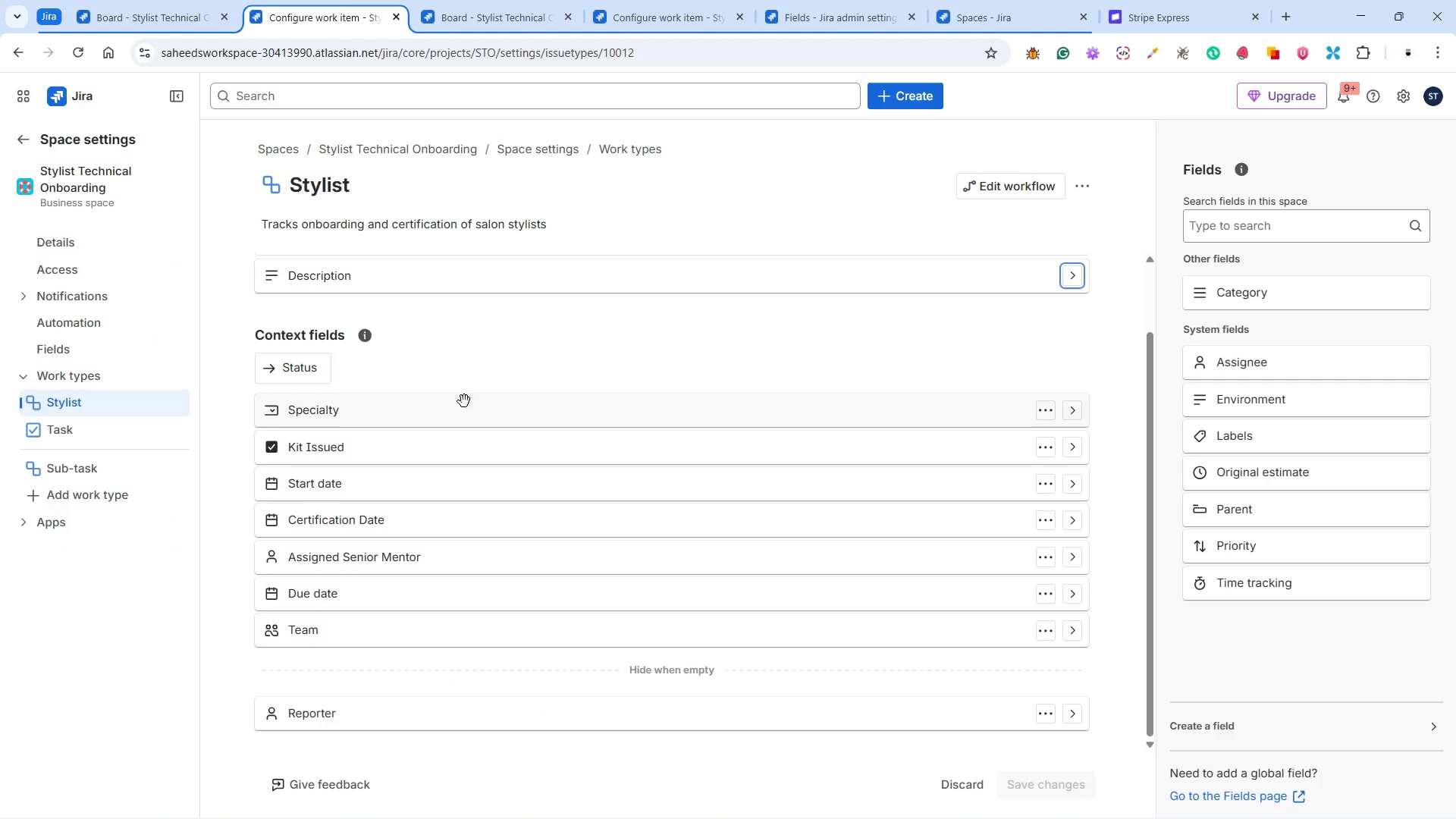 
scroll: coordinate [464, 401], scroll_direction: up, amount: 1.0
 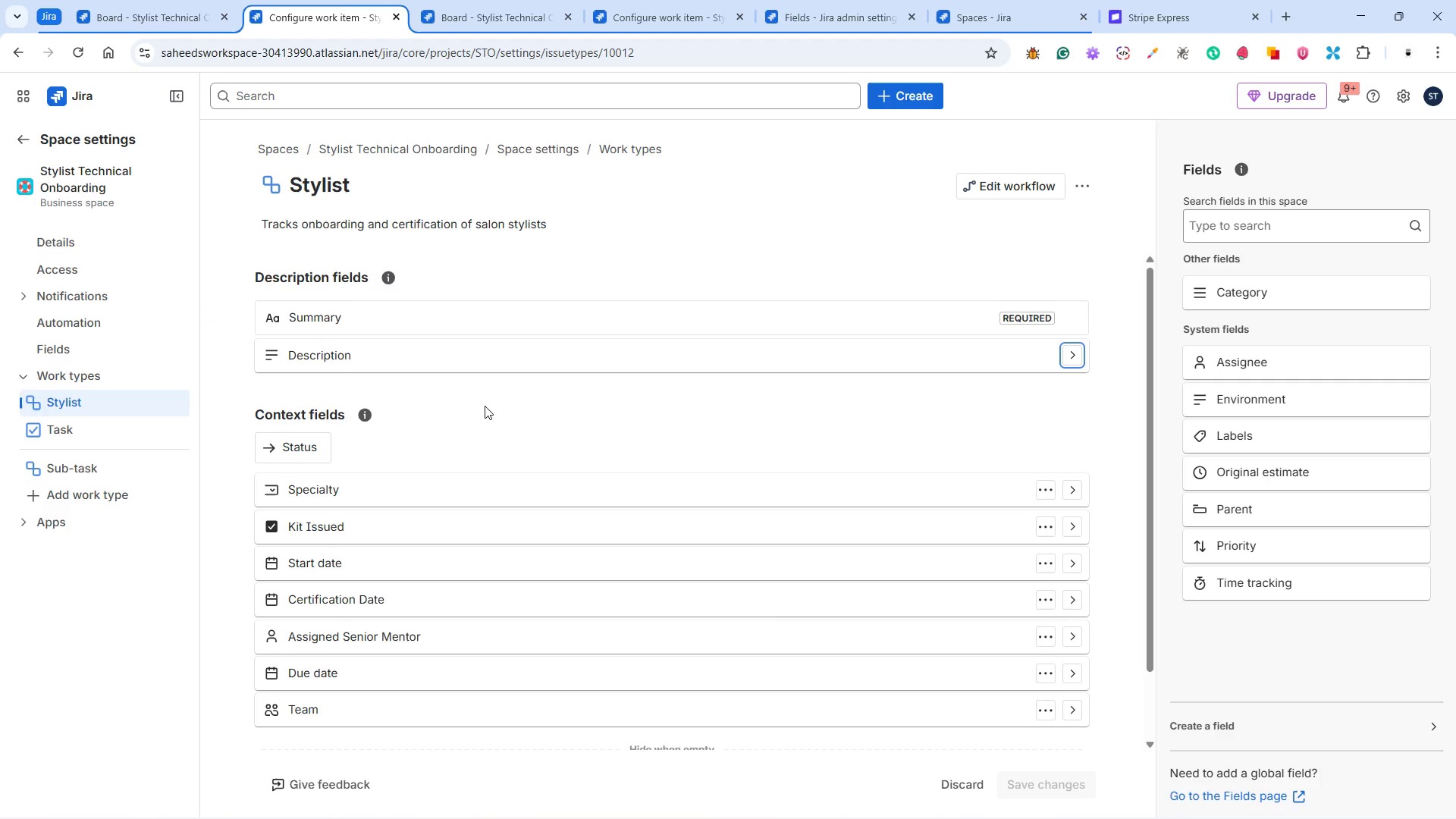 
left_click([481, 402])
 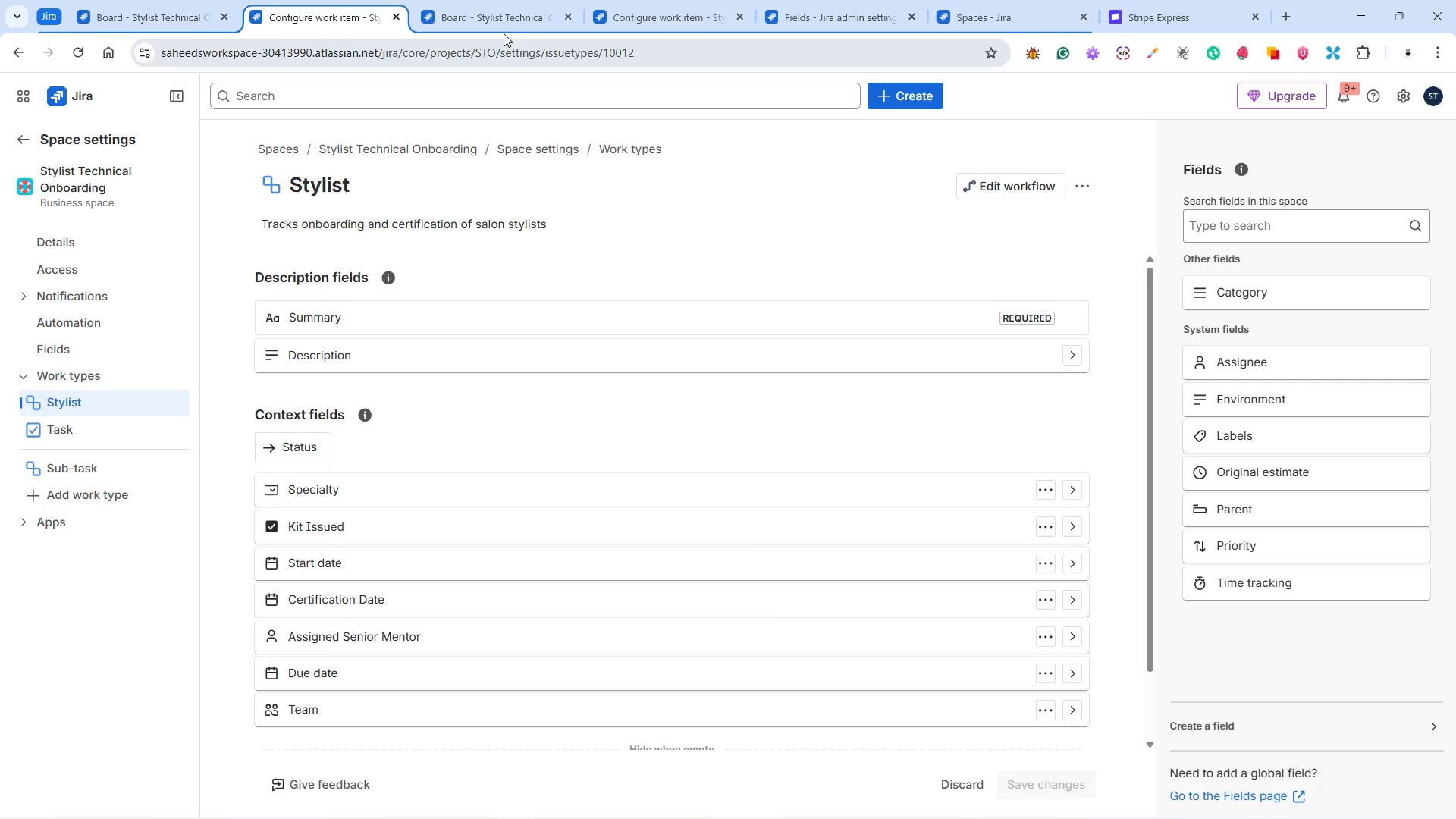 
left_click([504, 14])
 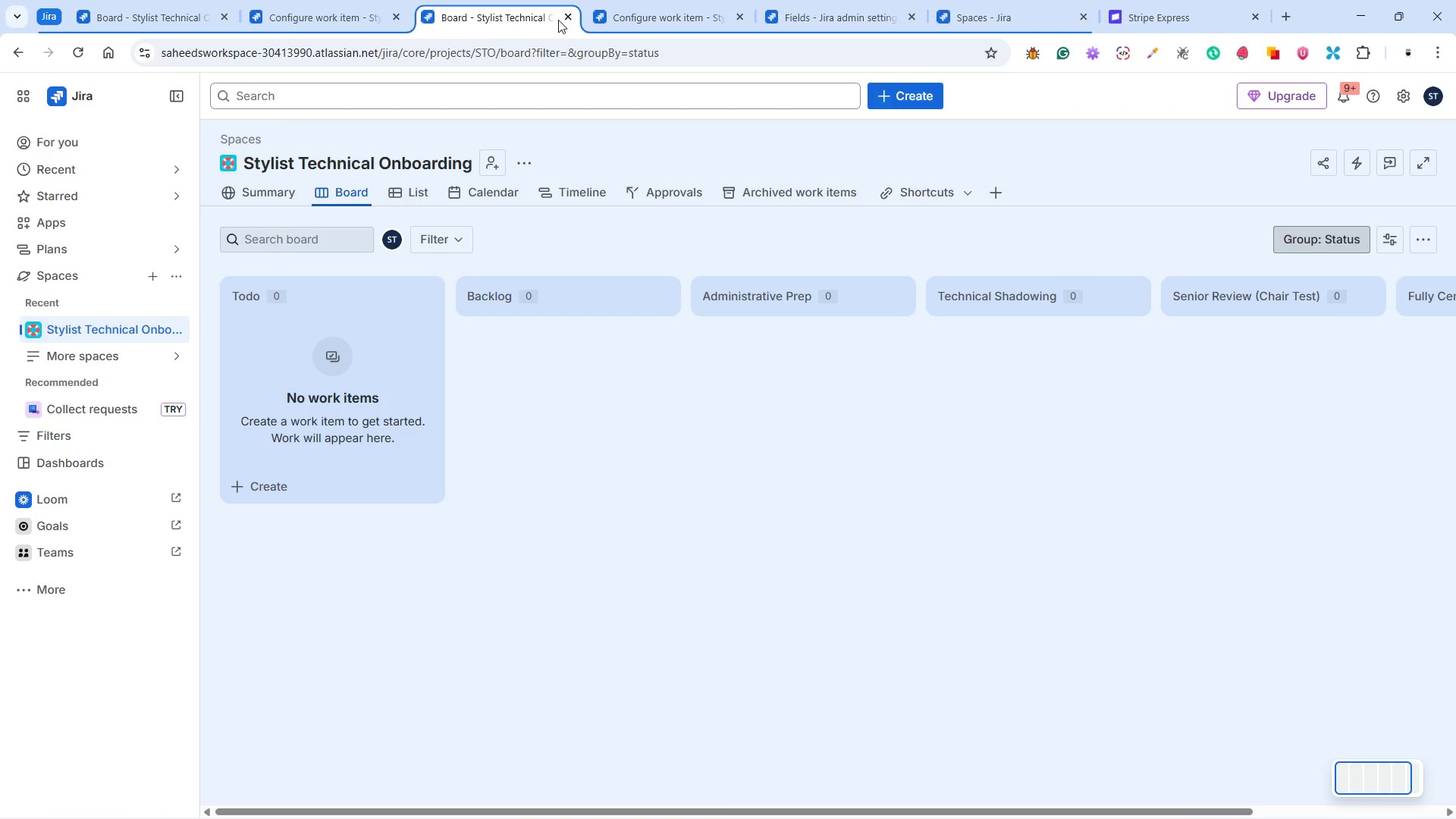 
left_click([570, 16])
 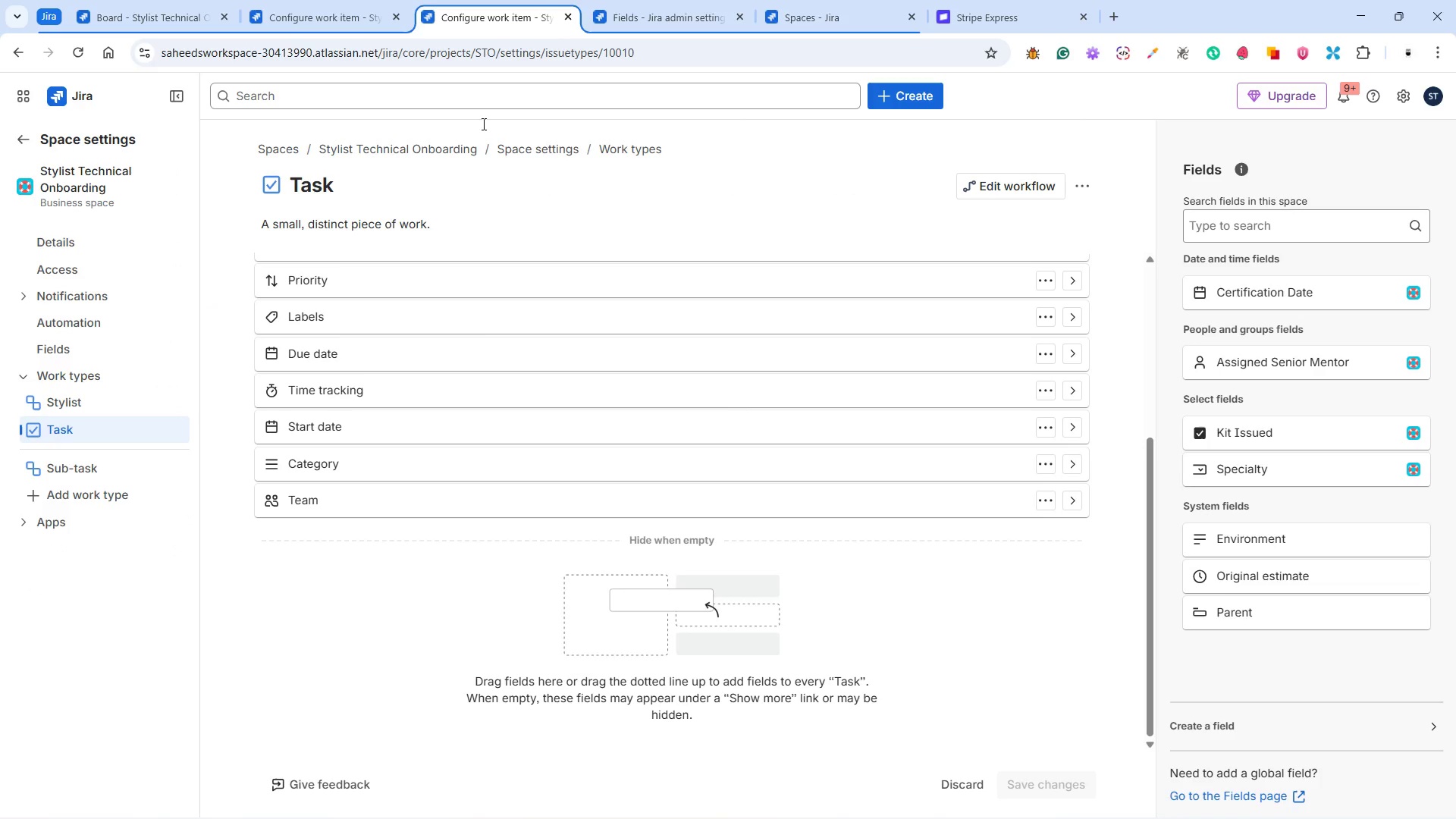 
scroll: coordinate [474, 361], scroll_direction: up, amount: 1.0
 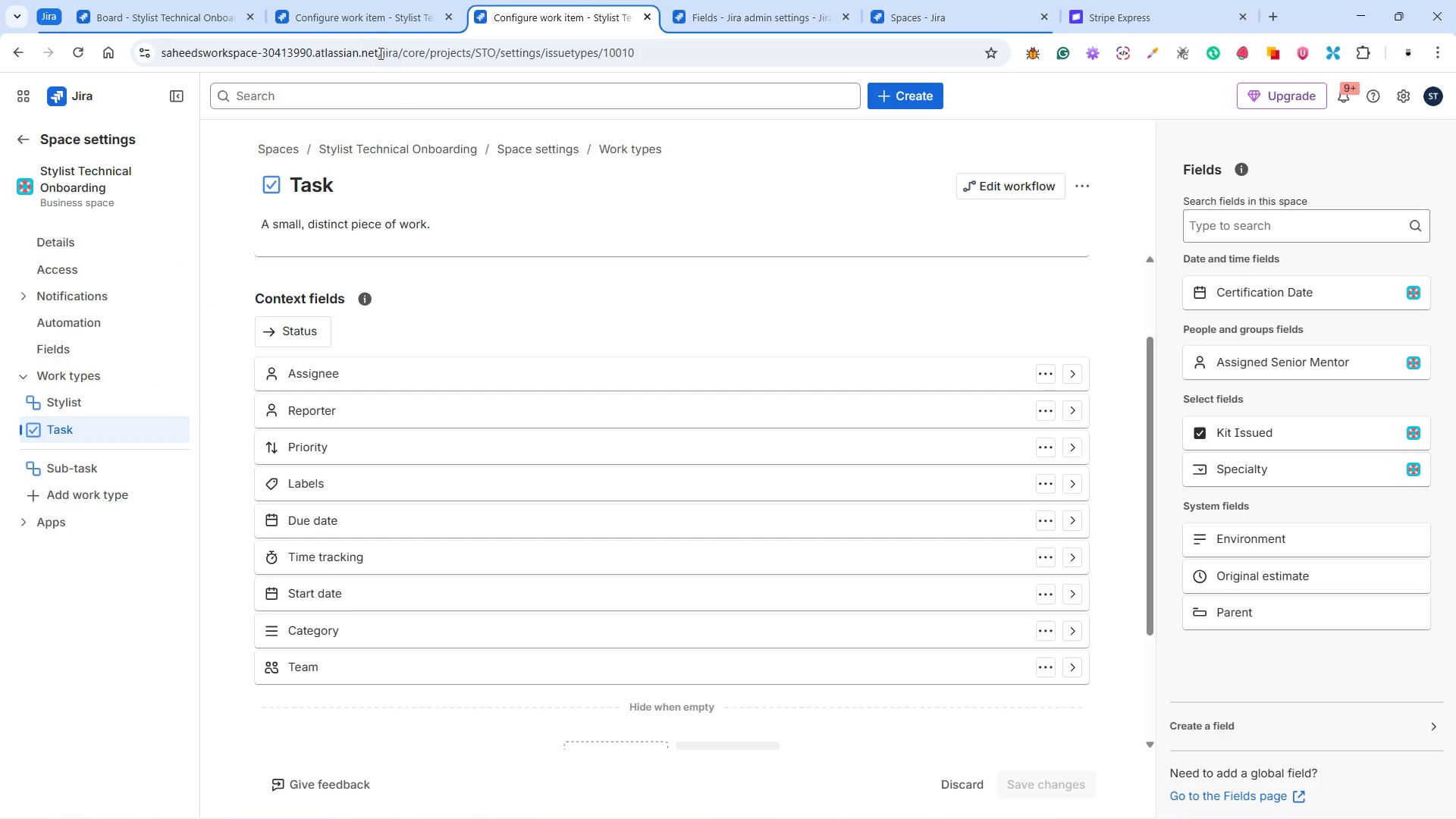 
left_click([366, 13])
 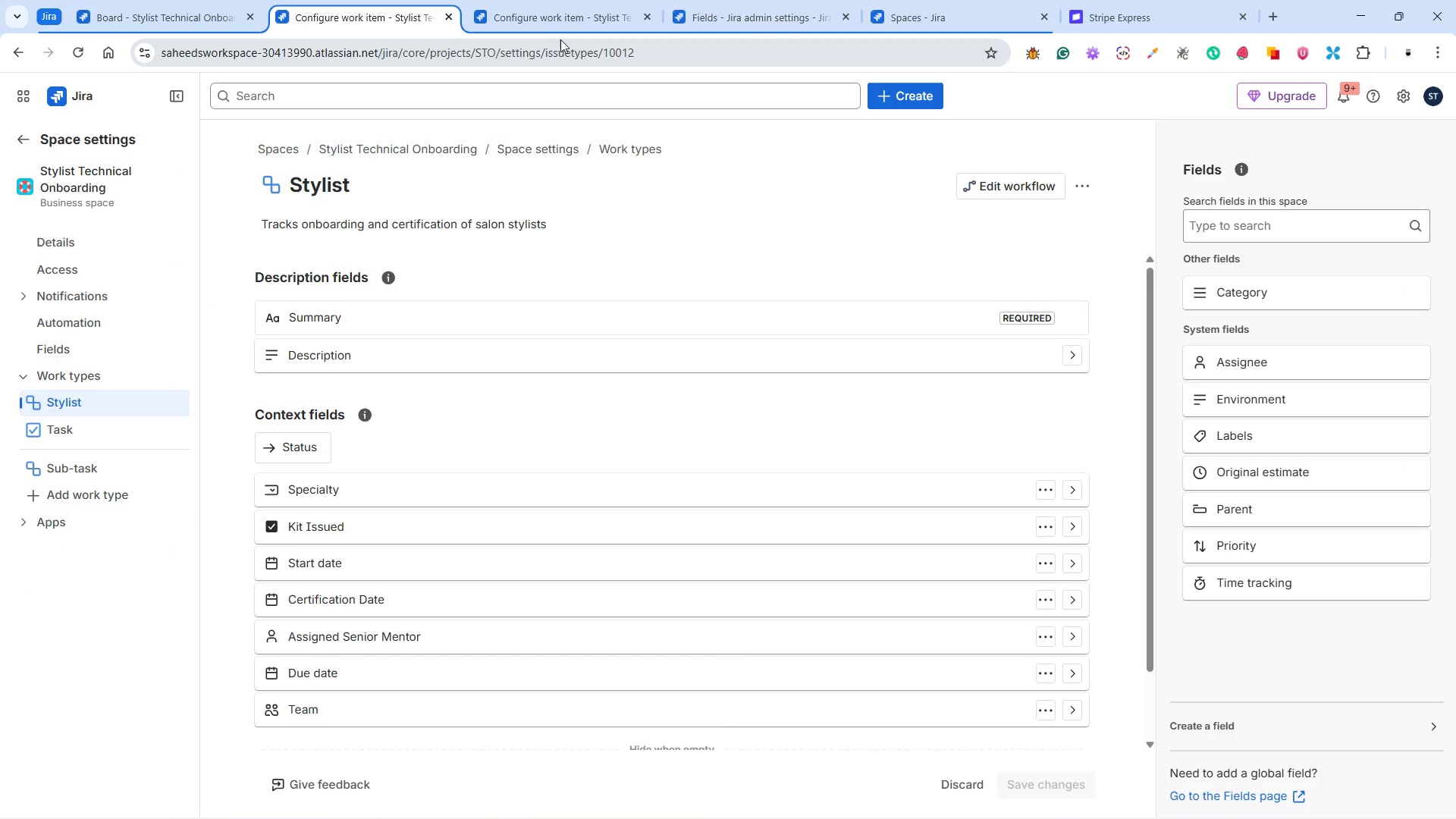 
left_click([557, 16])
 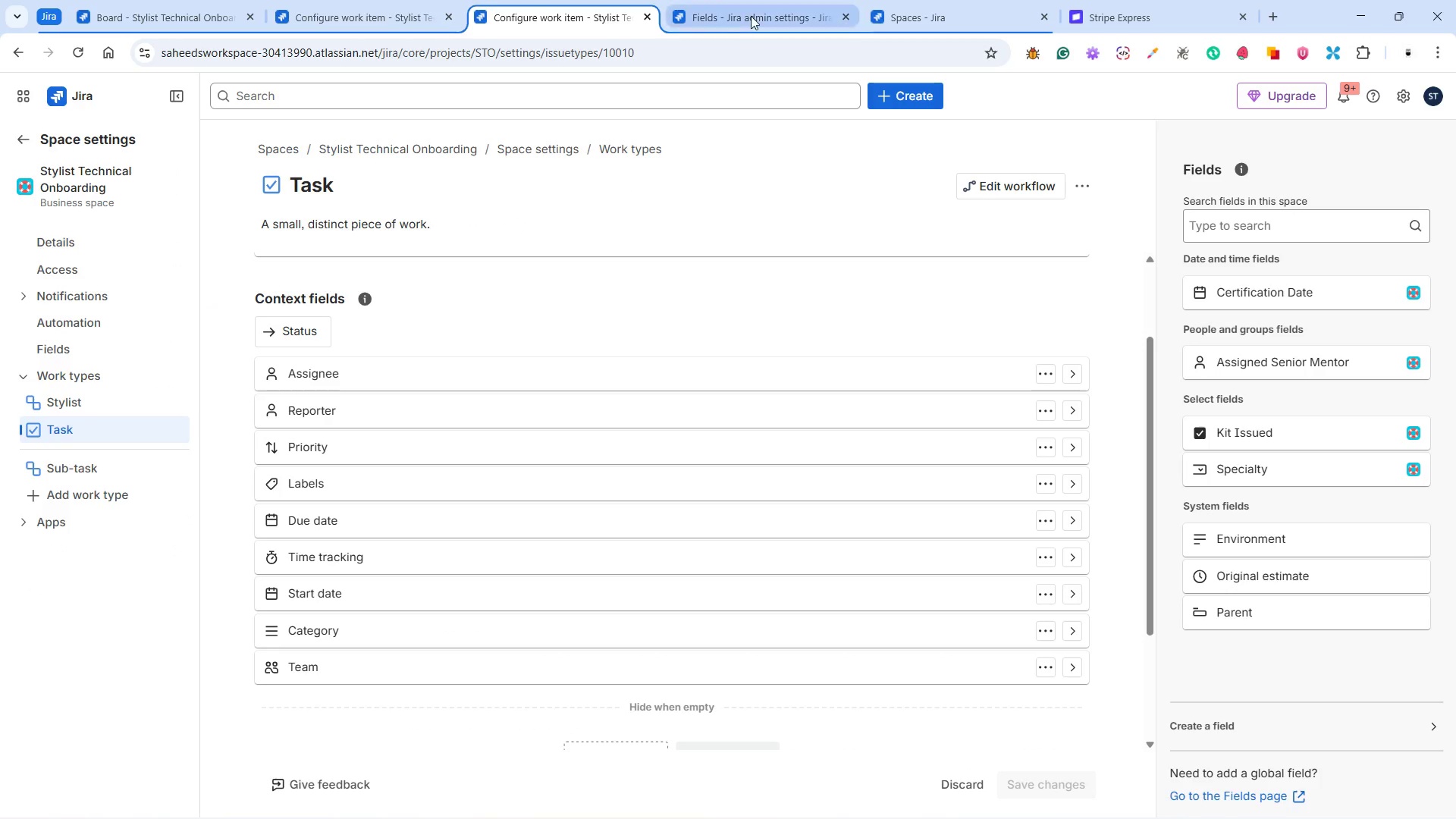 
left_click([751, 15])
 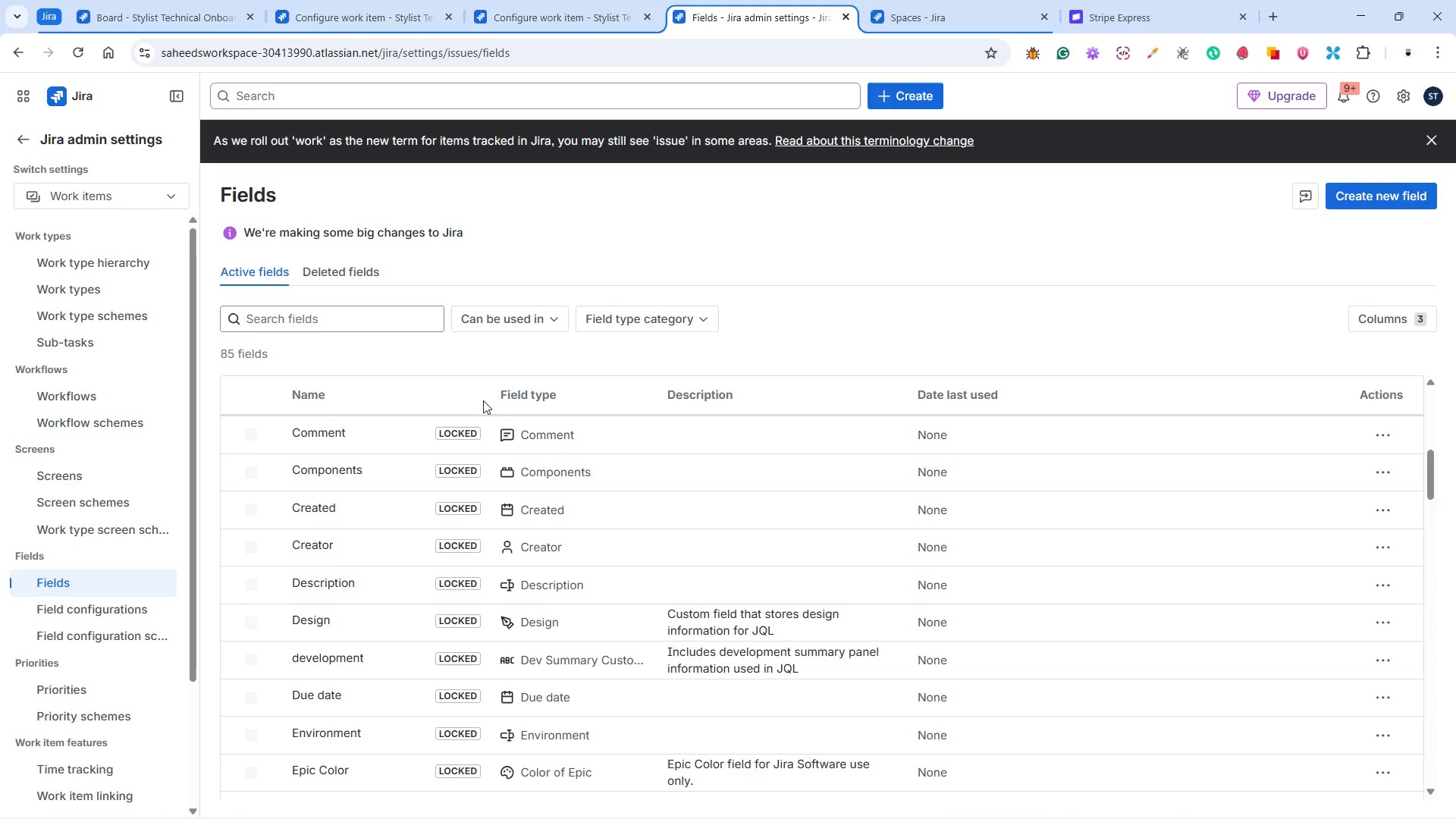 
scroll: coordinate [381, 472], scroll_direction: up, amount: 4.0
 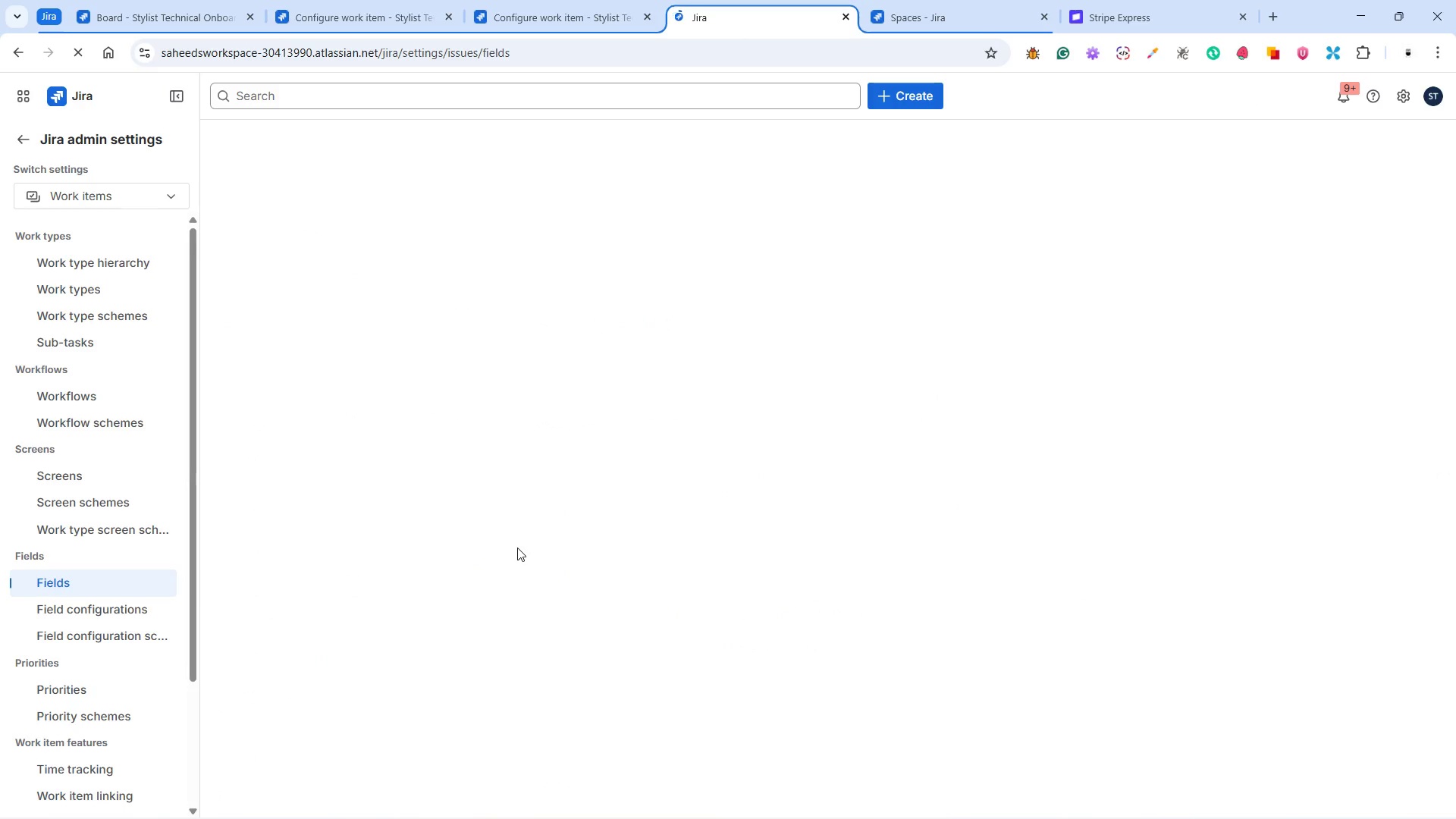 
mouse_move([450, 529])
 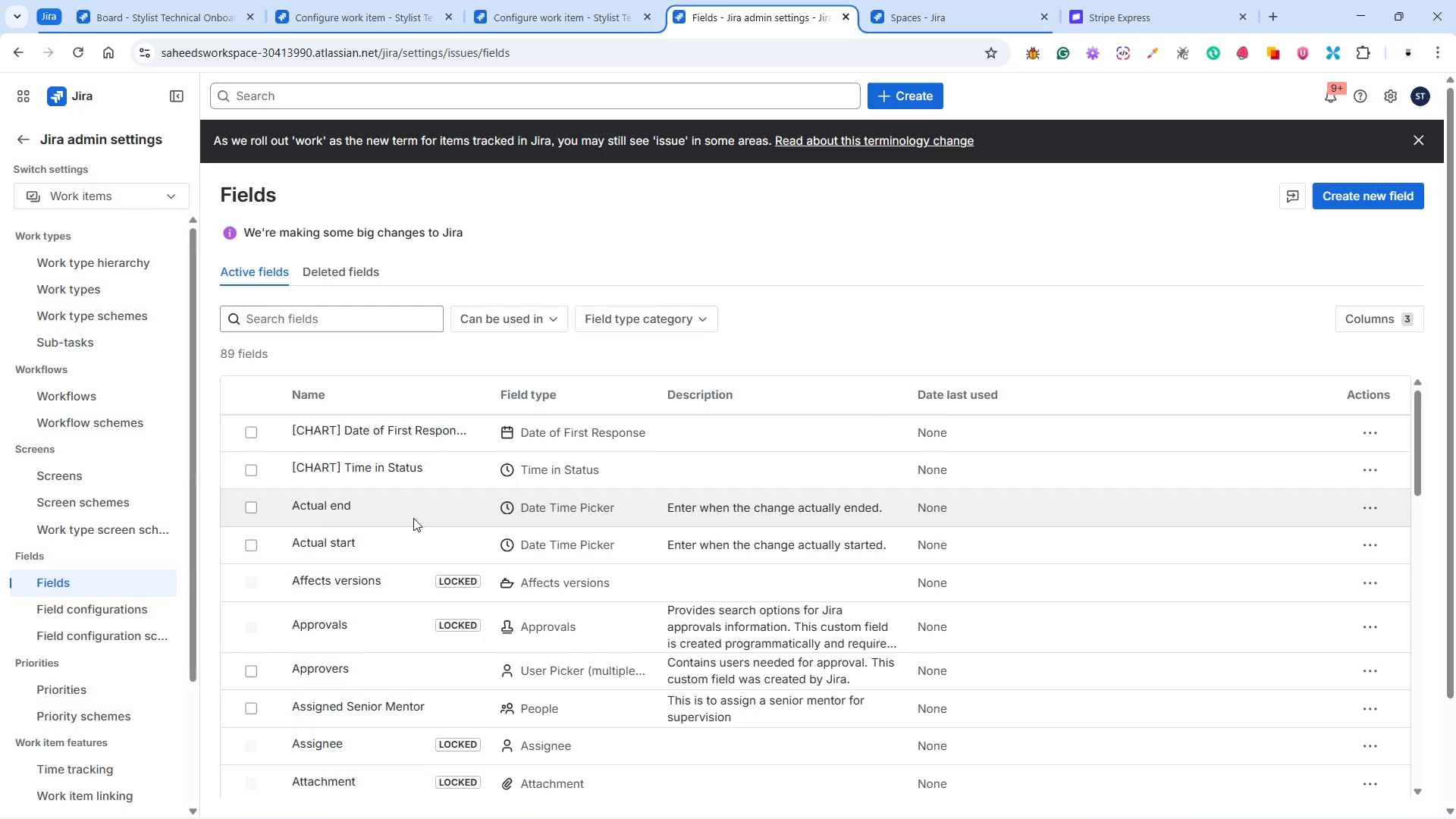 
scroll: coordinate [413, 518], scroll_direction: down, amount: 1.0
 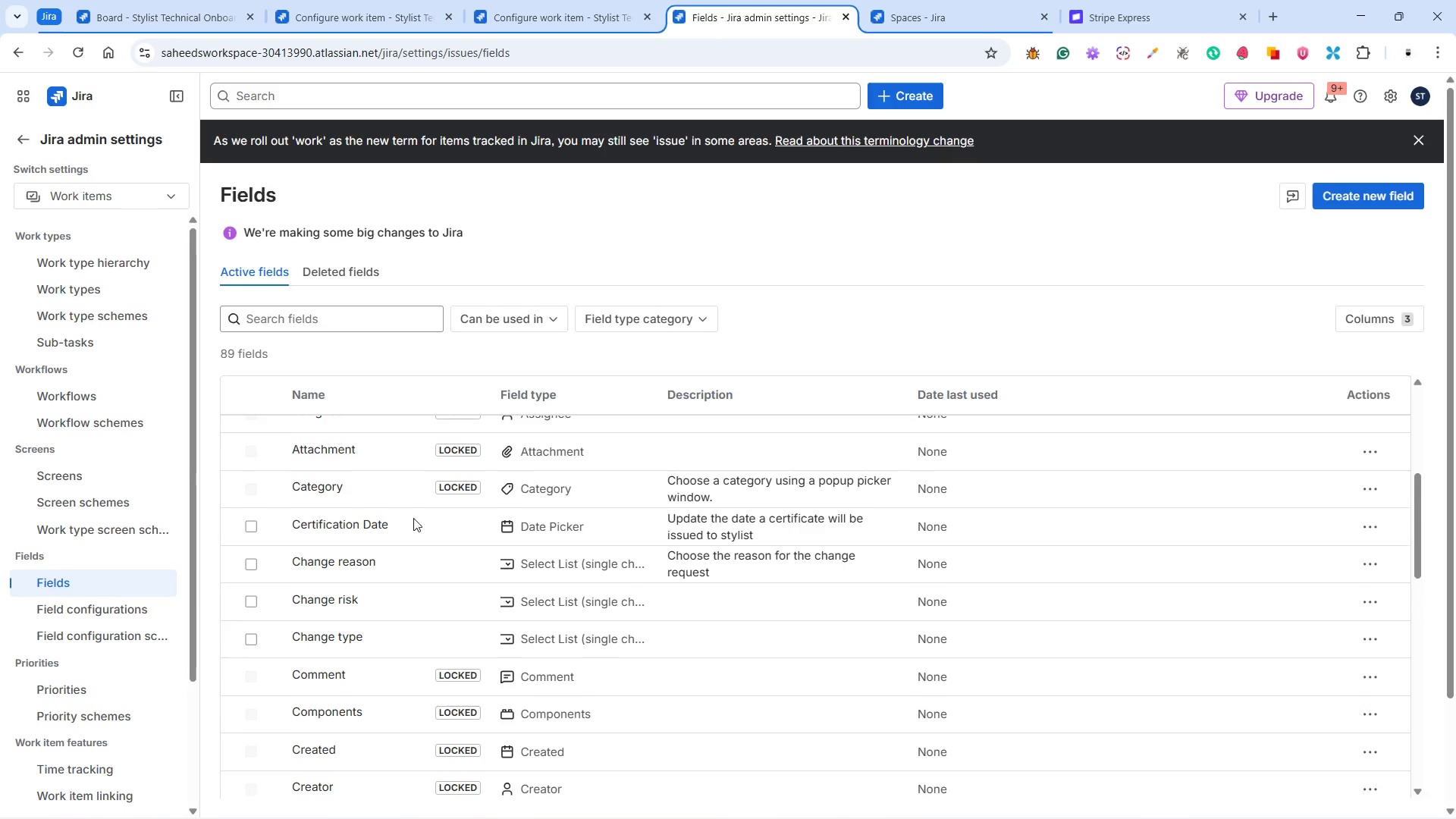 
scroll: coordinate [414, 487], scroll_direction: none, amount: 0.0
 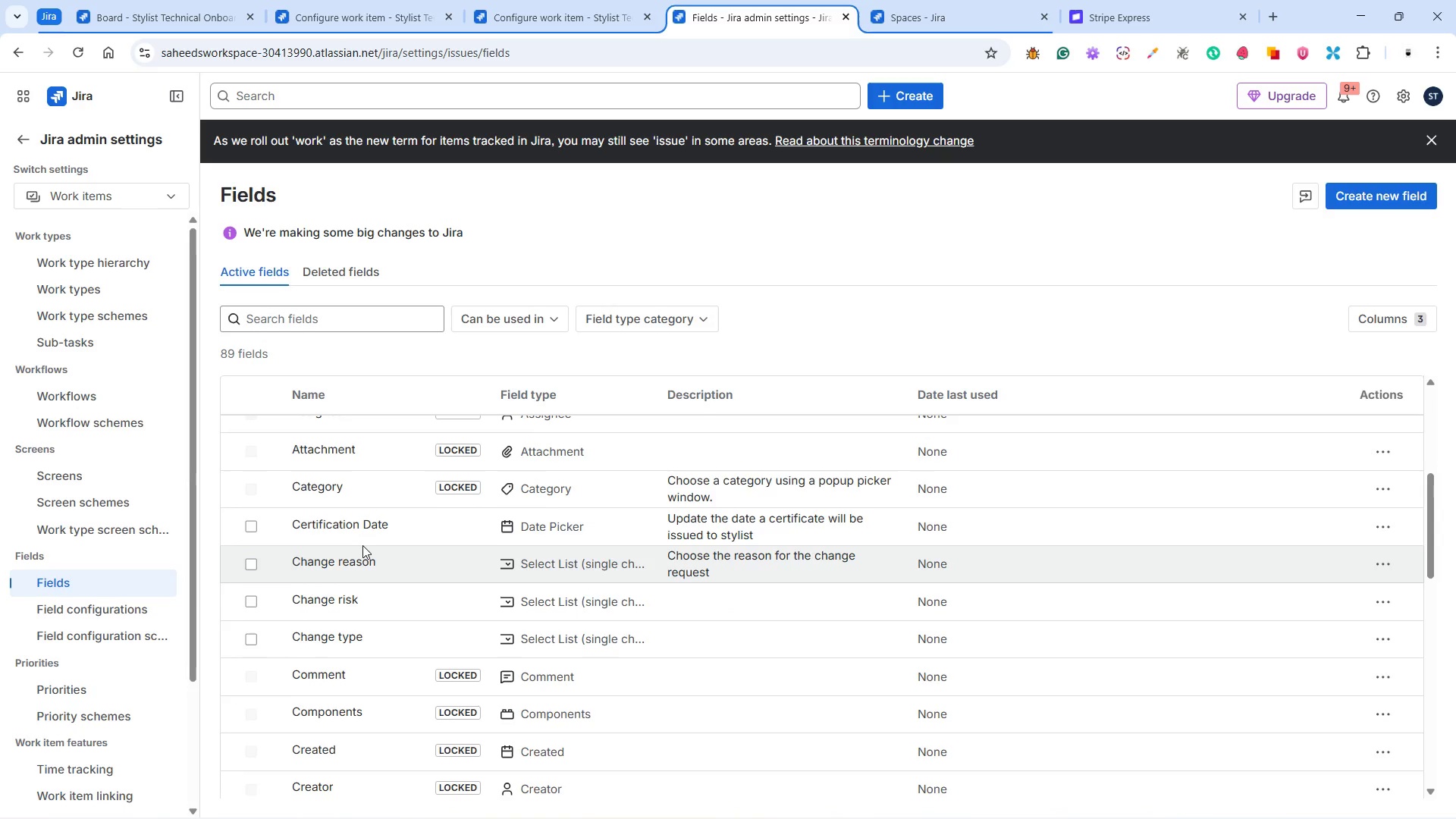 
scroll: coordinate [361, 550], scroll_direction: down, amount: 14.0
 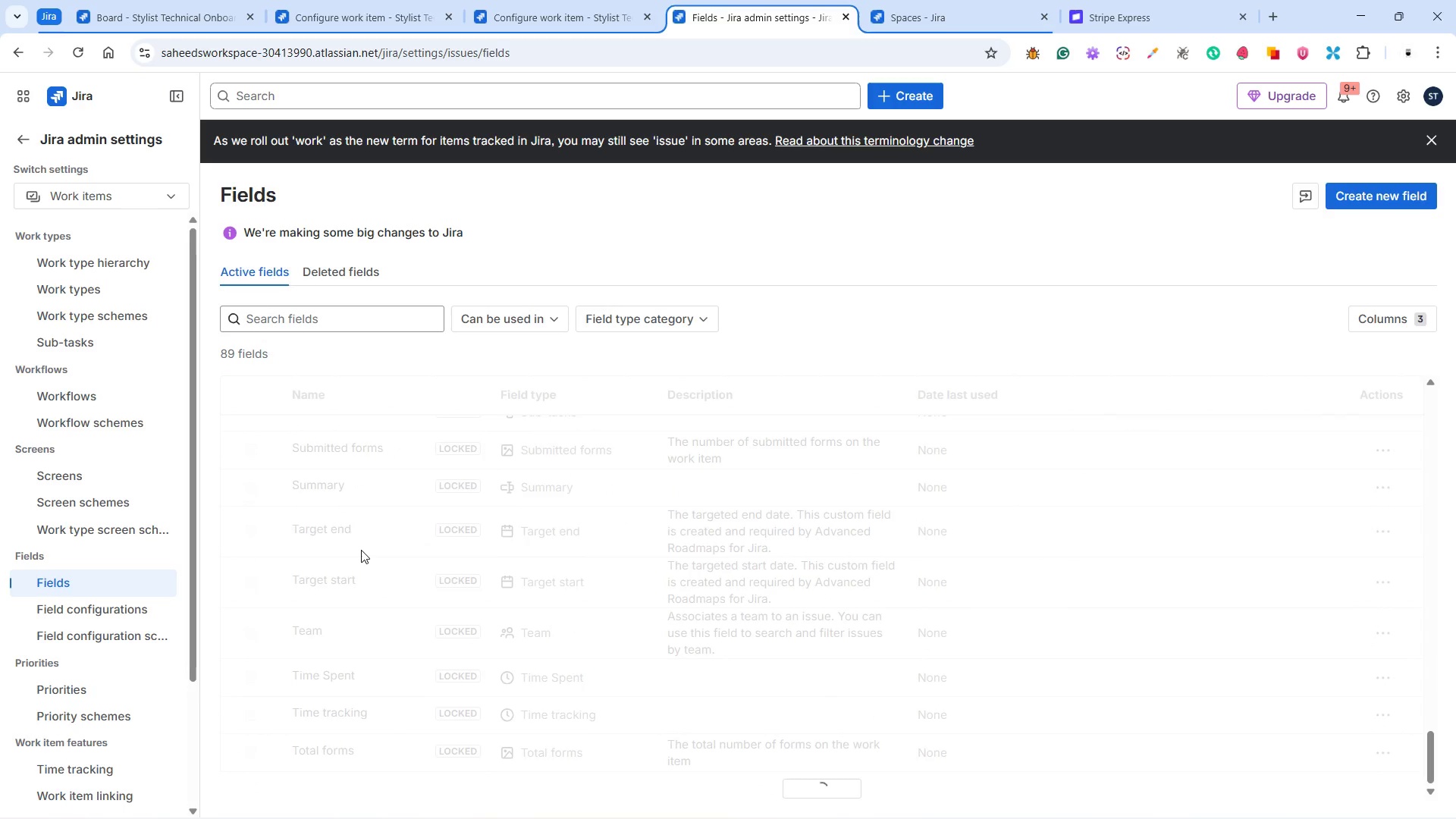 
scroll: coordinate [361, 550], scroll_direction: down, amount: 7.0
 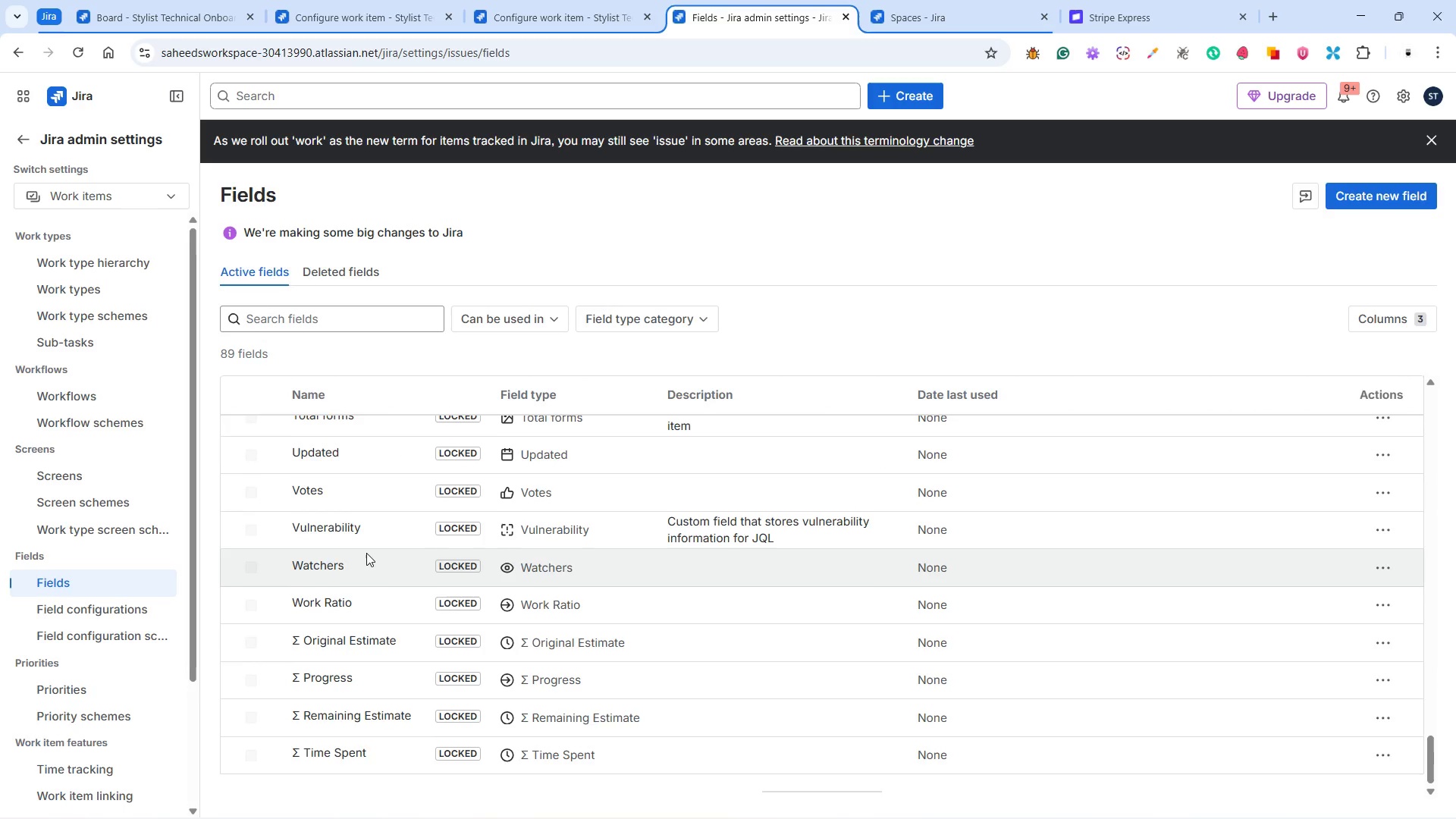 
scroll: coordinate [366, 553], scroll_direction: up, amount: 1.0
 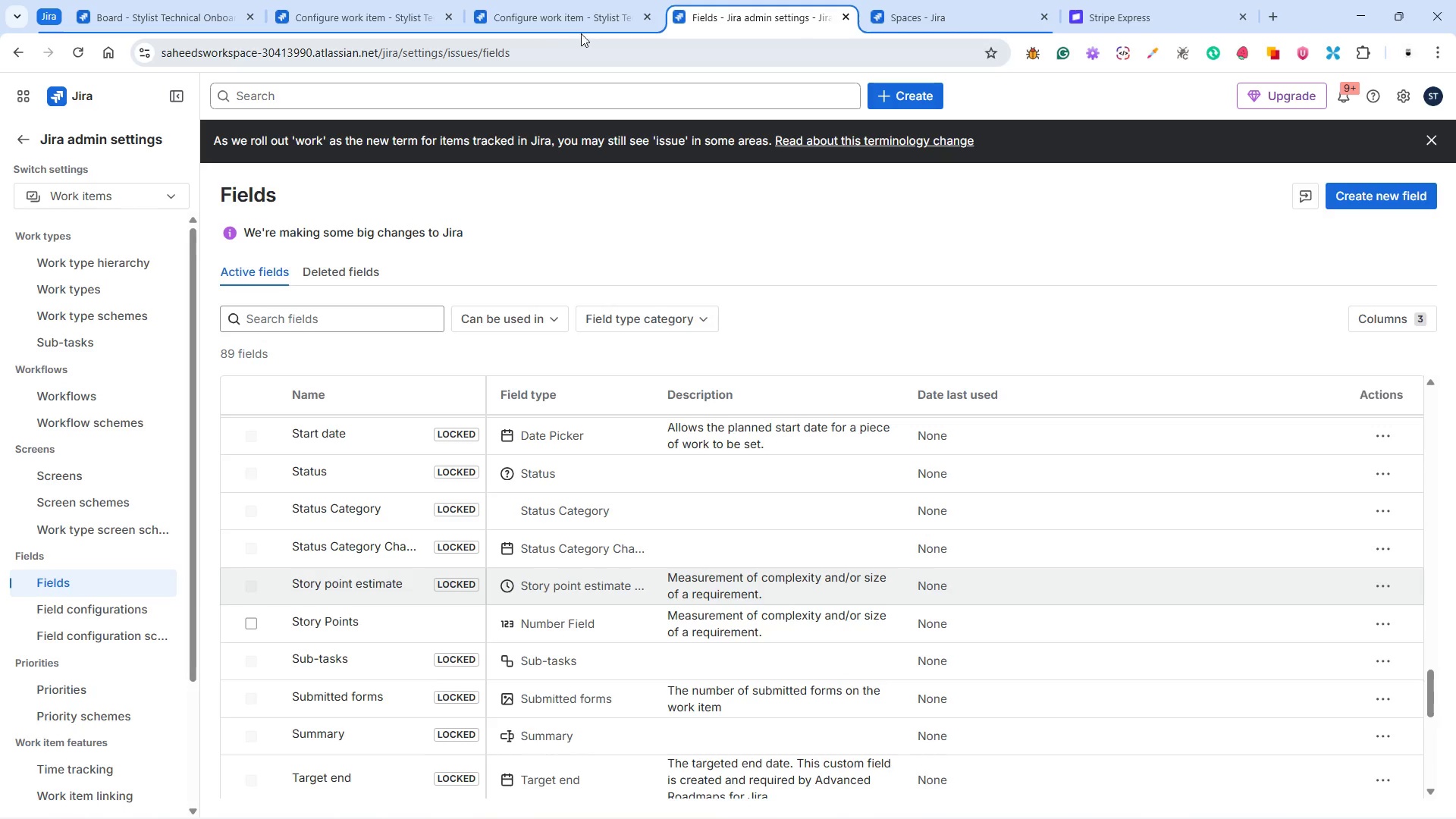 
left_click([584, 14])
 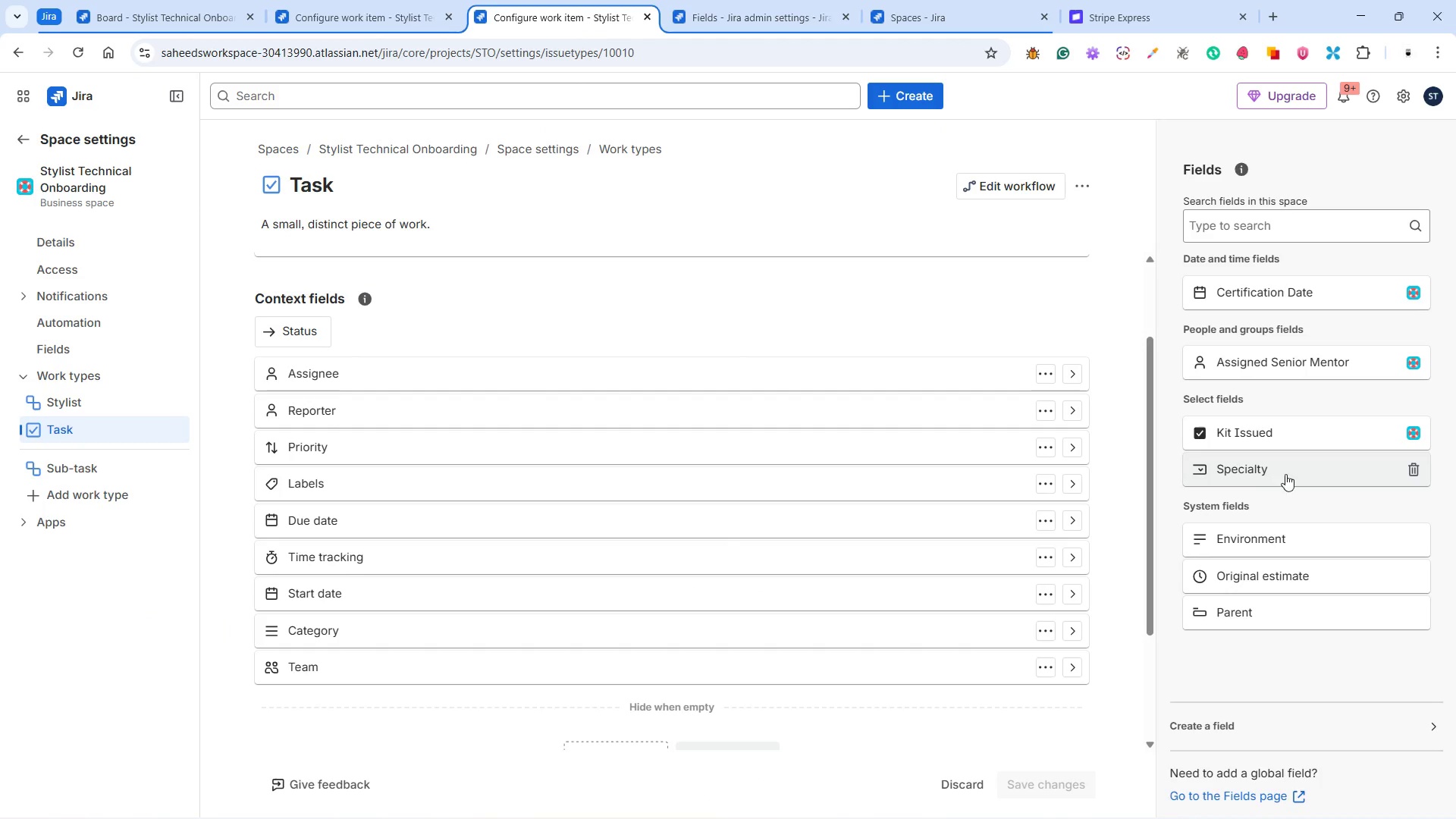 
wait(8.97)
 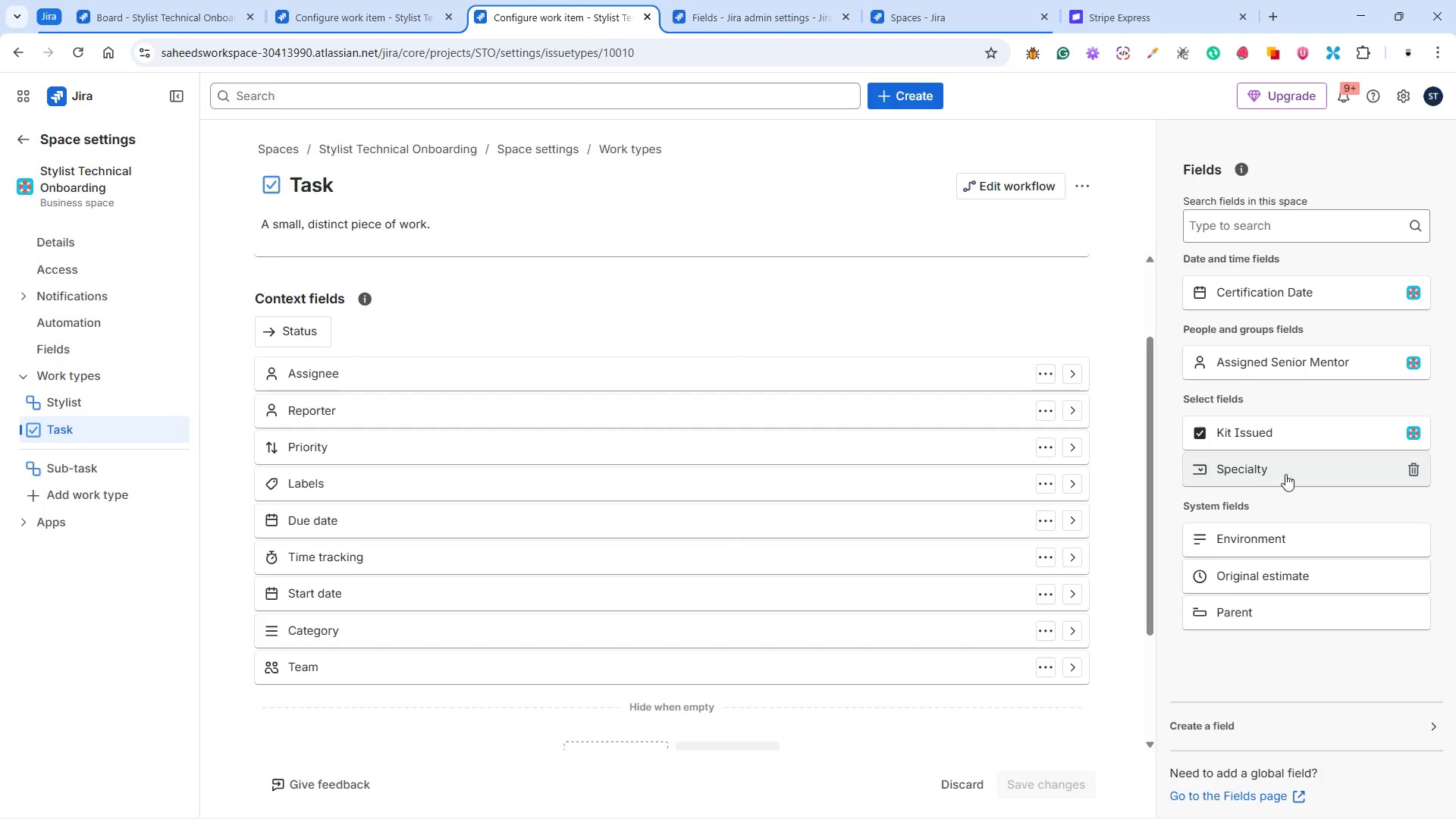 
scroll: coordinate [783, 400], scroll_direction: up, amount: 4.0
 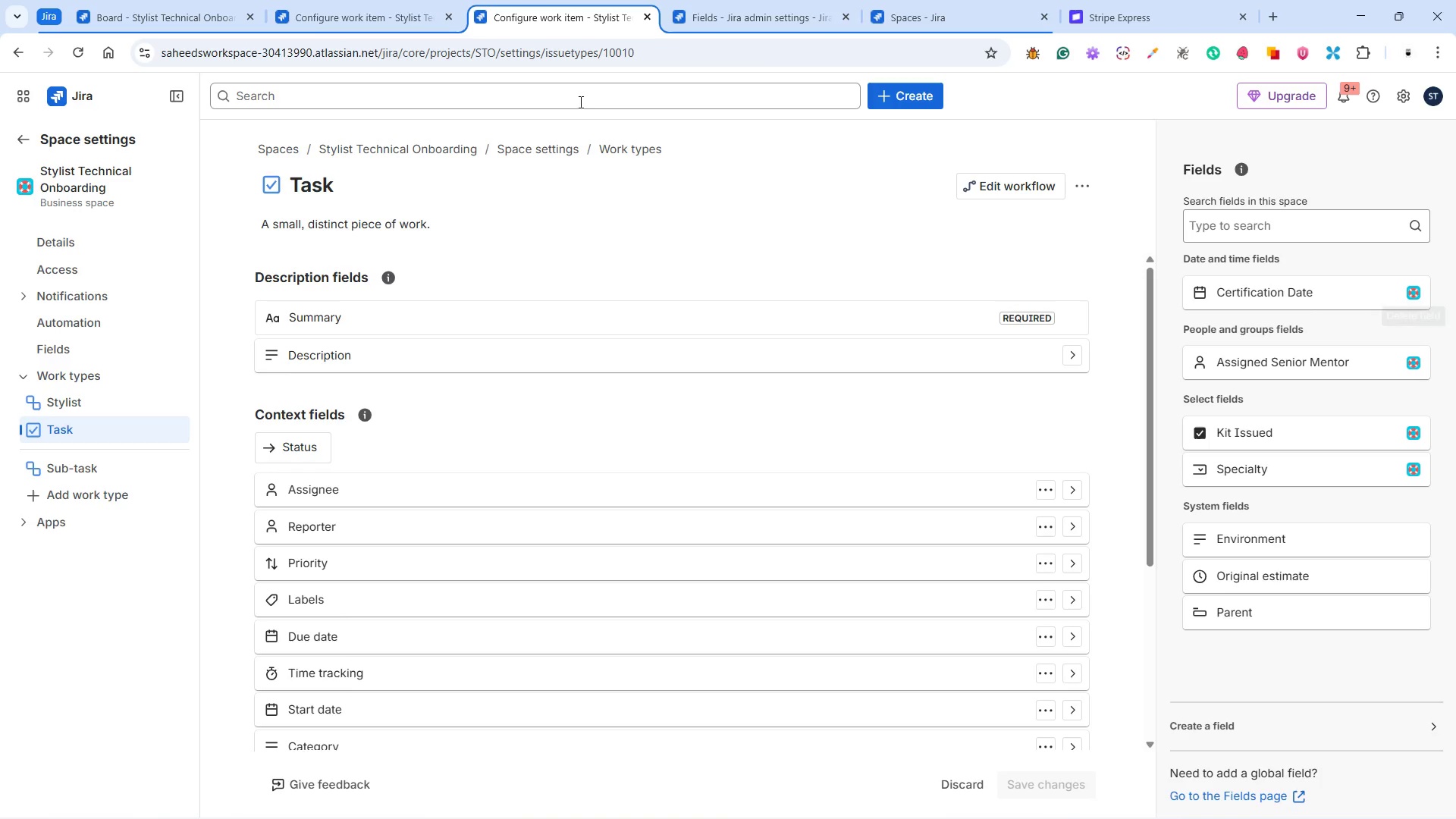 
left_click([417, 17])
 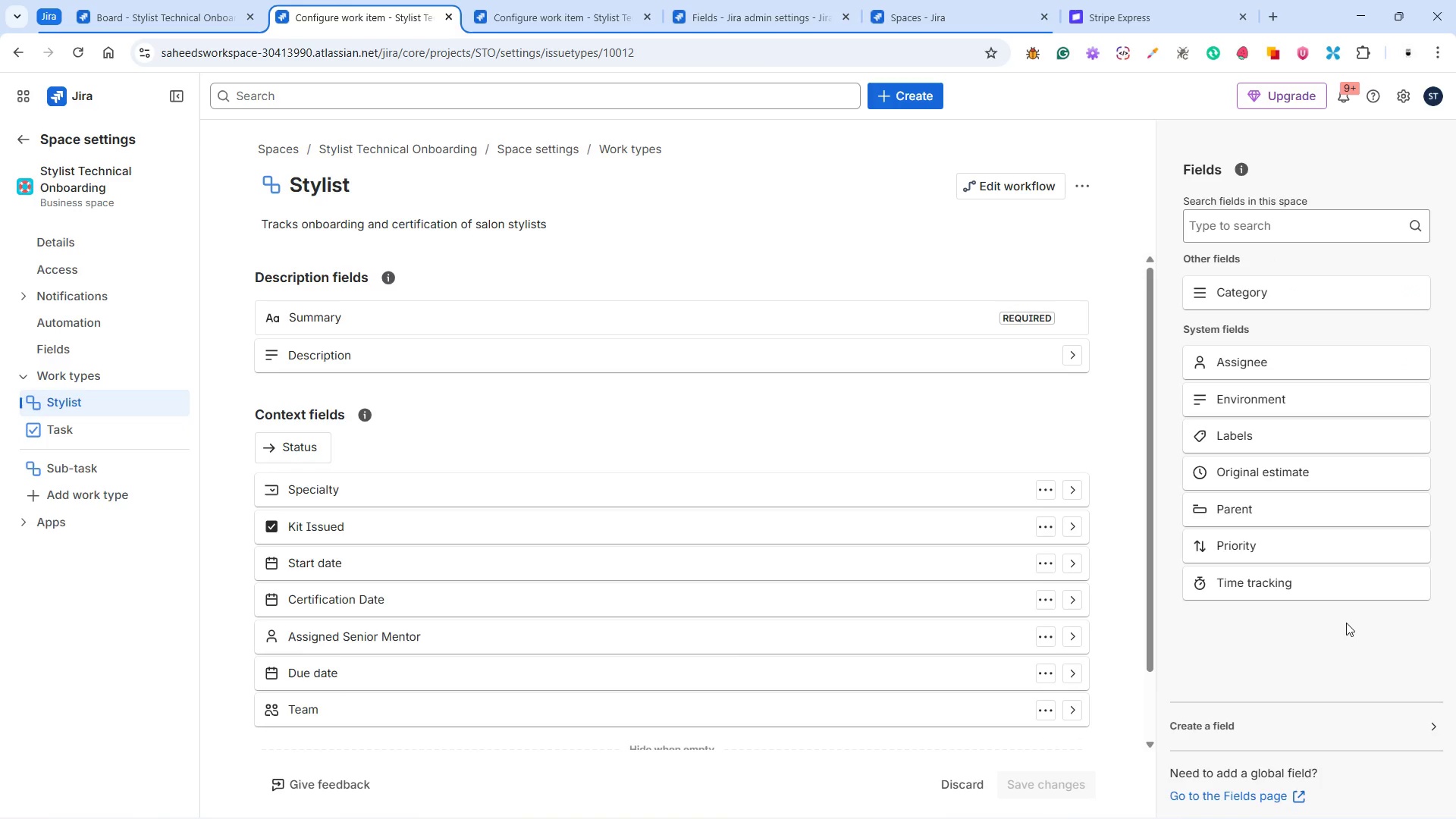 
wait(6.17)
 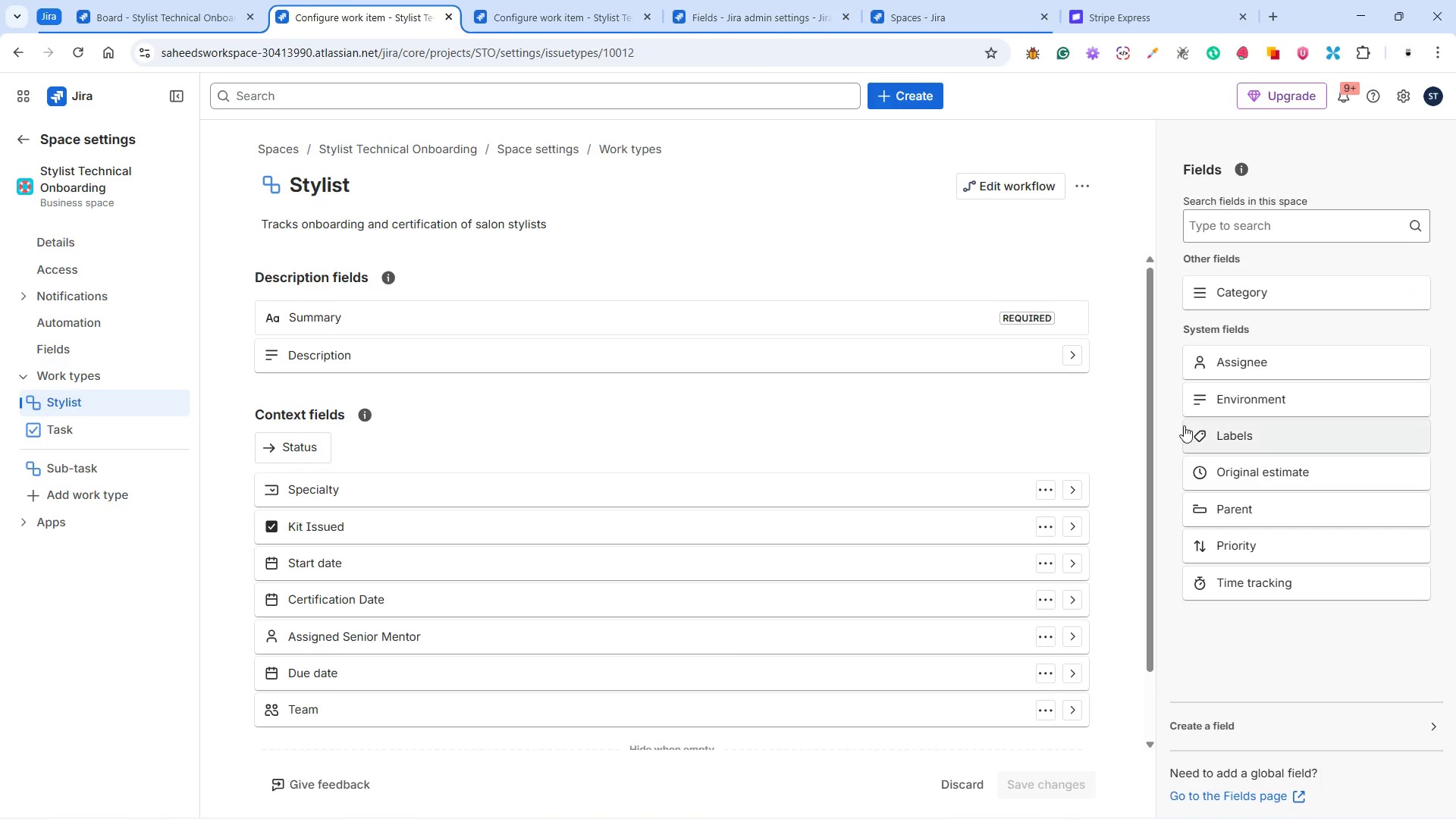 
scroll: coordinate [1302, 645], scroll_direction: down, amount: 1.0
 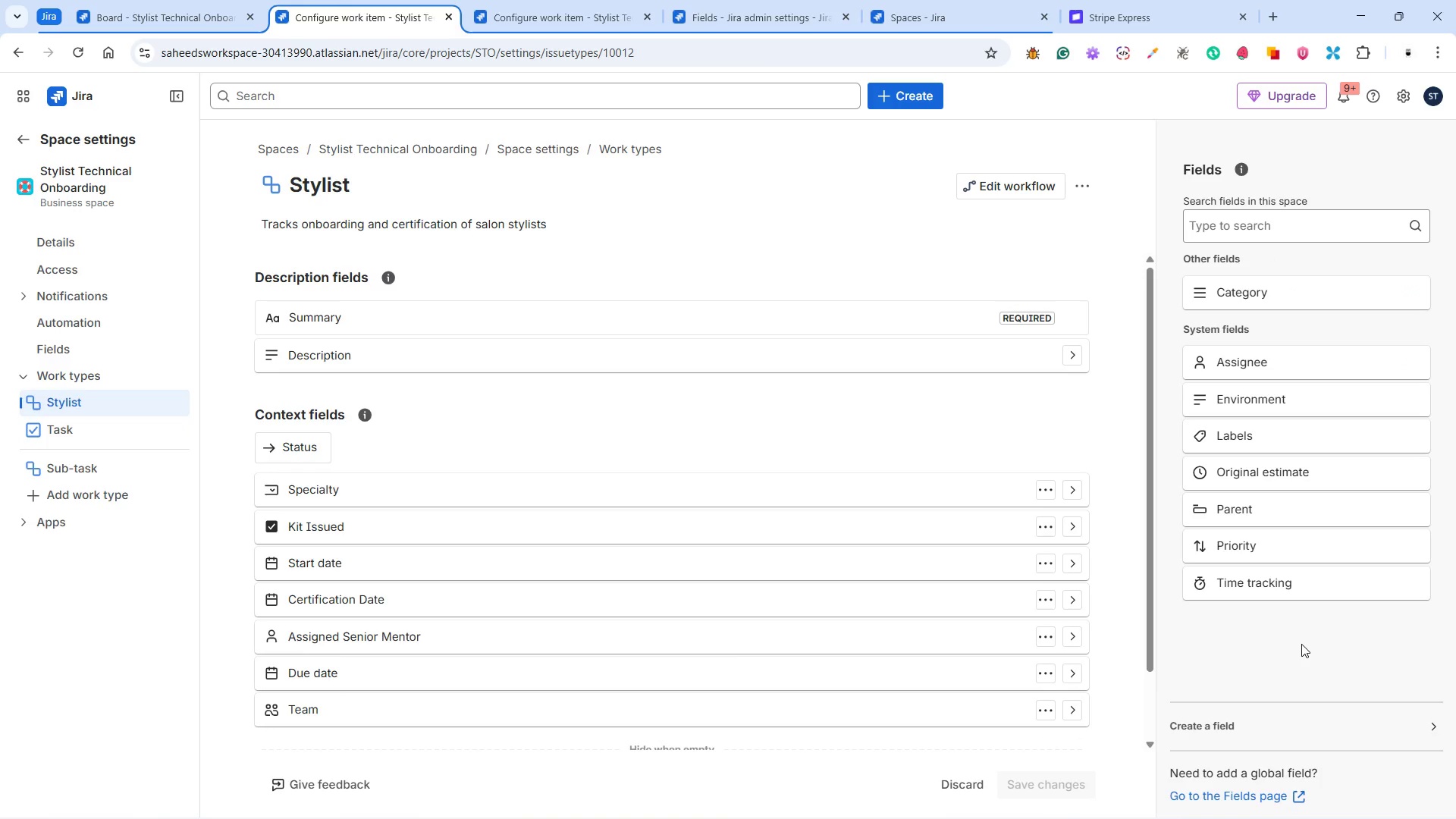 
scroll: coordinate [1301, 644], scroll_direction: up, amount: 2.0
 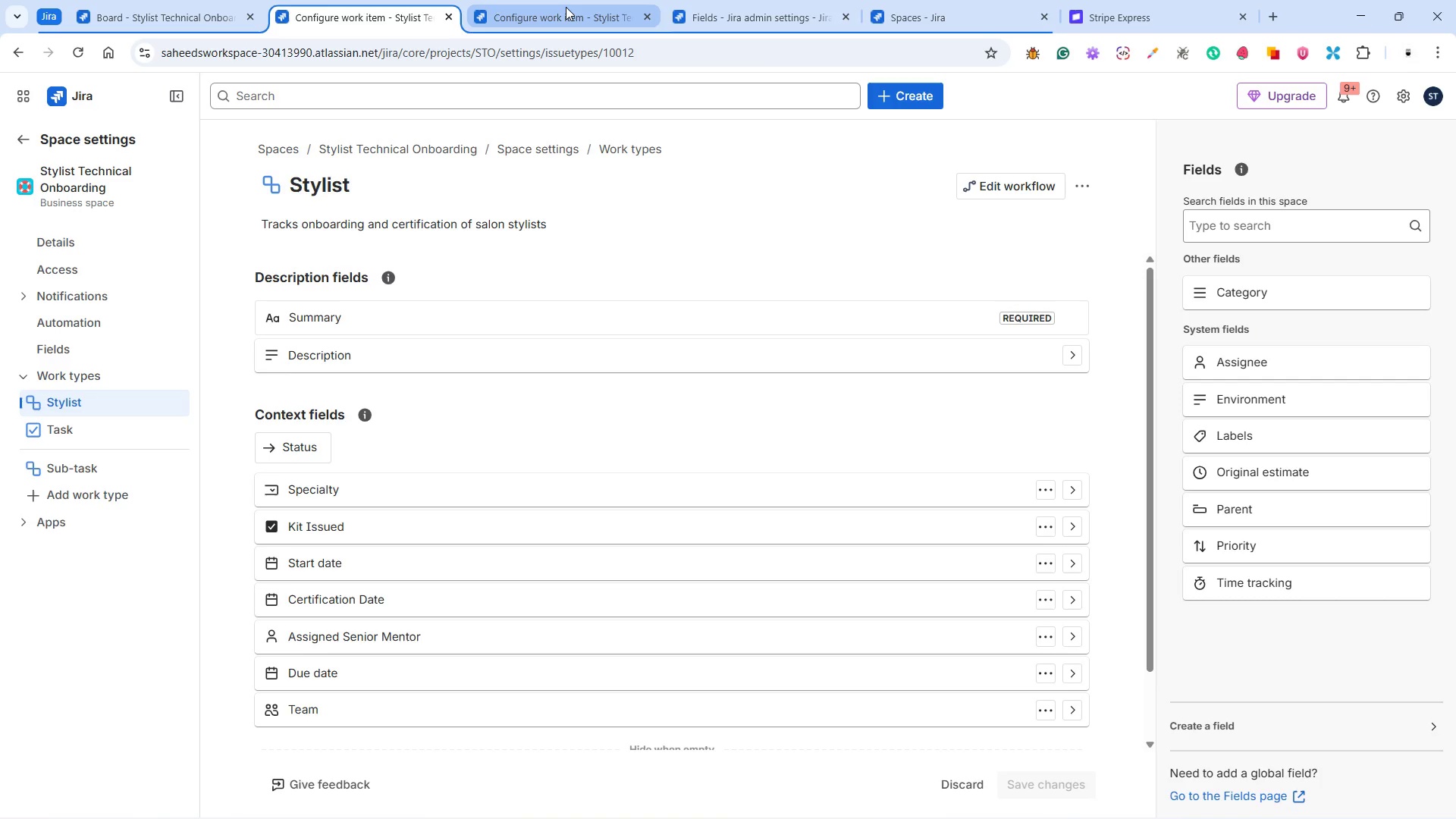 
left_click([566, 7])
 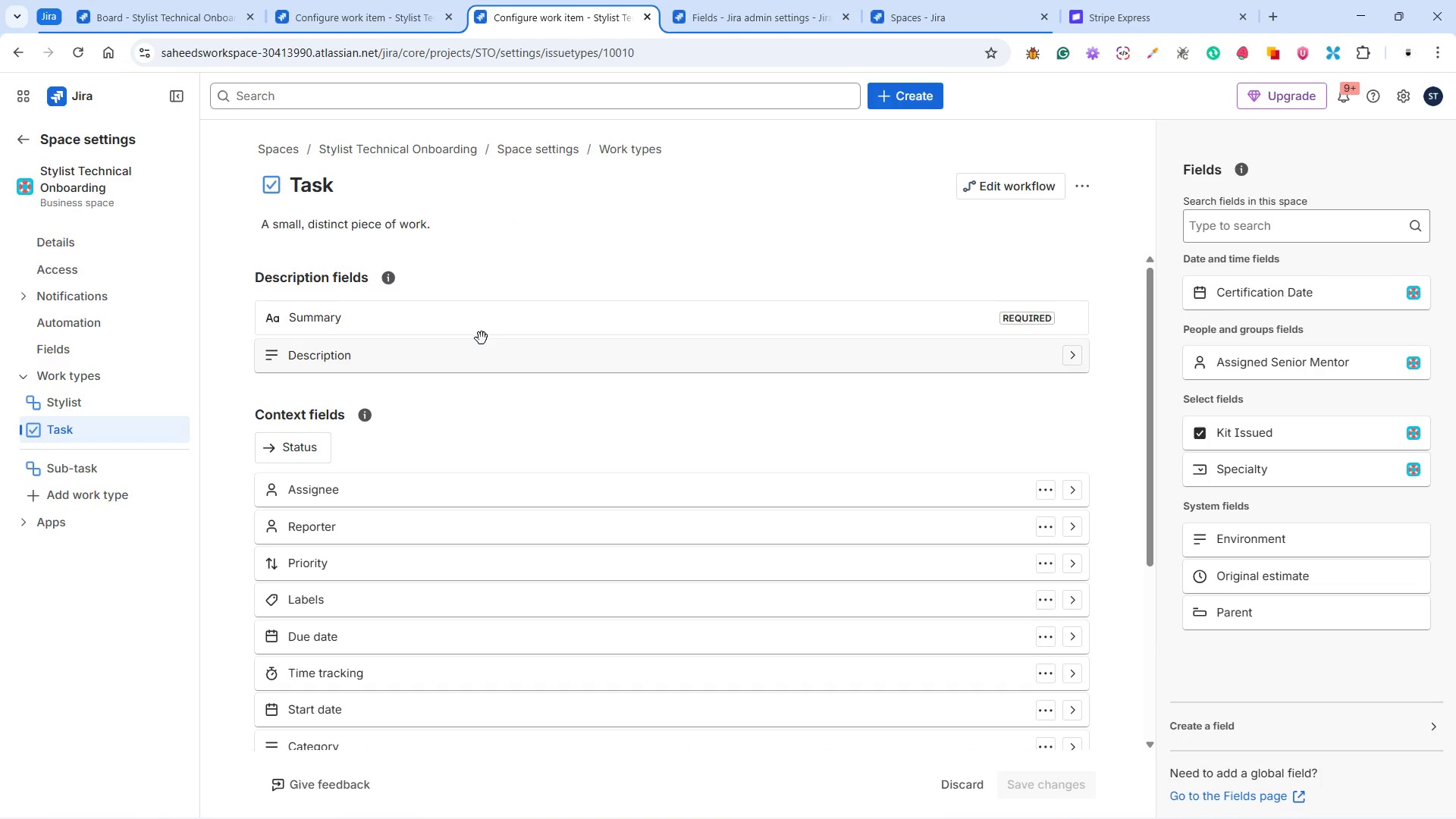 
scroll: coordinate [532, 368], scroll_direction: up, amount: 5.0
 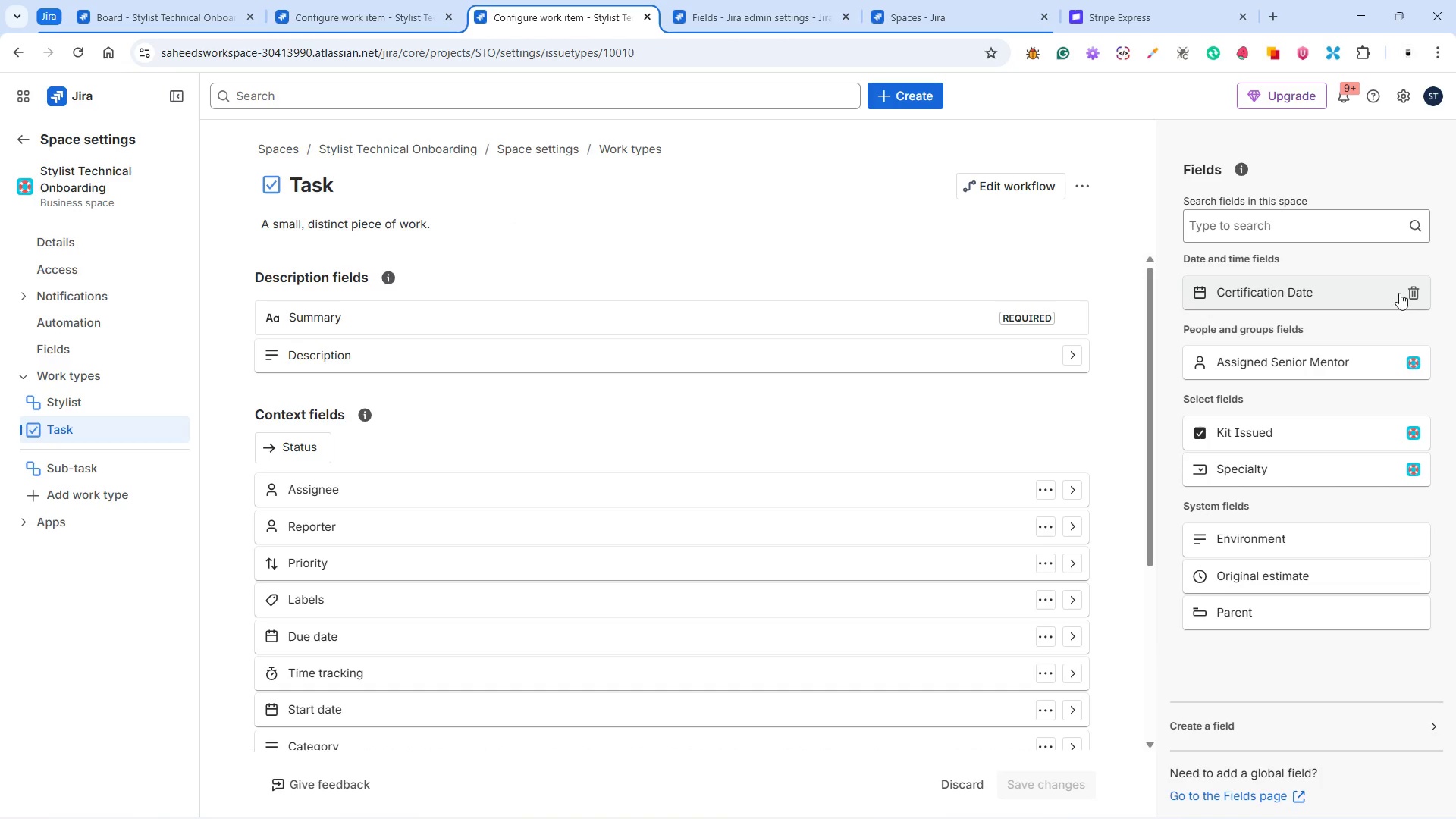 
mouse_move([1405, 297])
 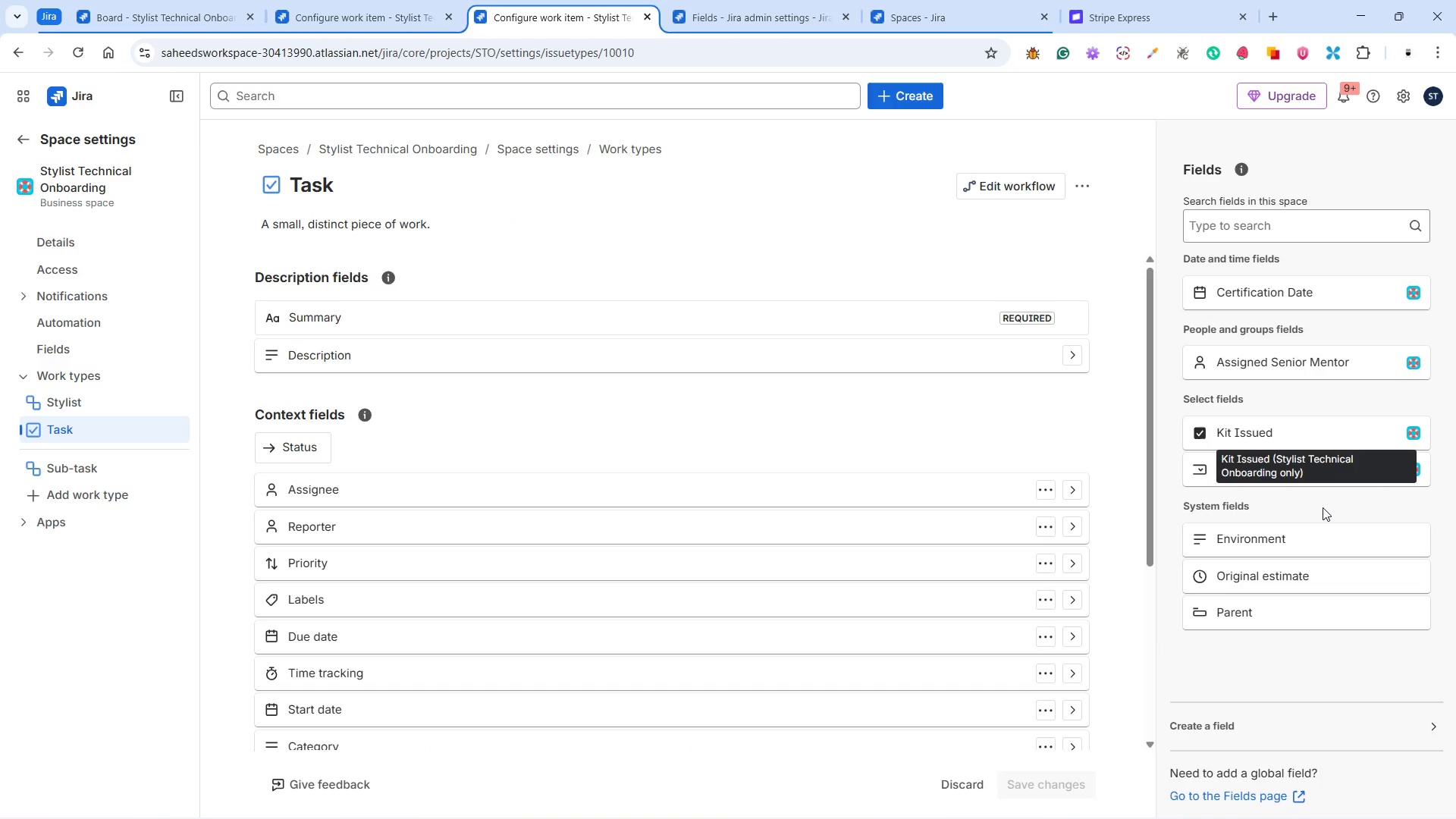 
scroll: coordinate [1320, 510], scroll_direction: up, amount: 4.0
 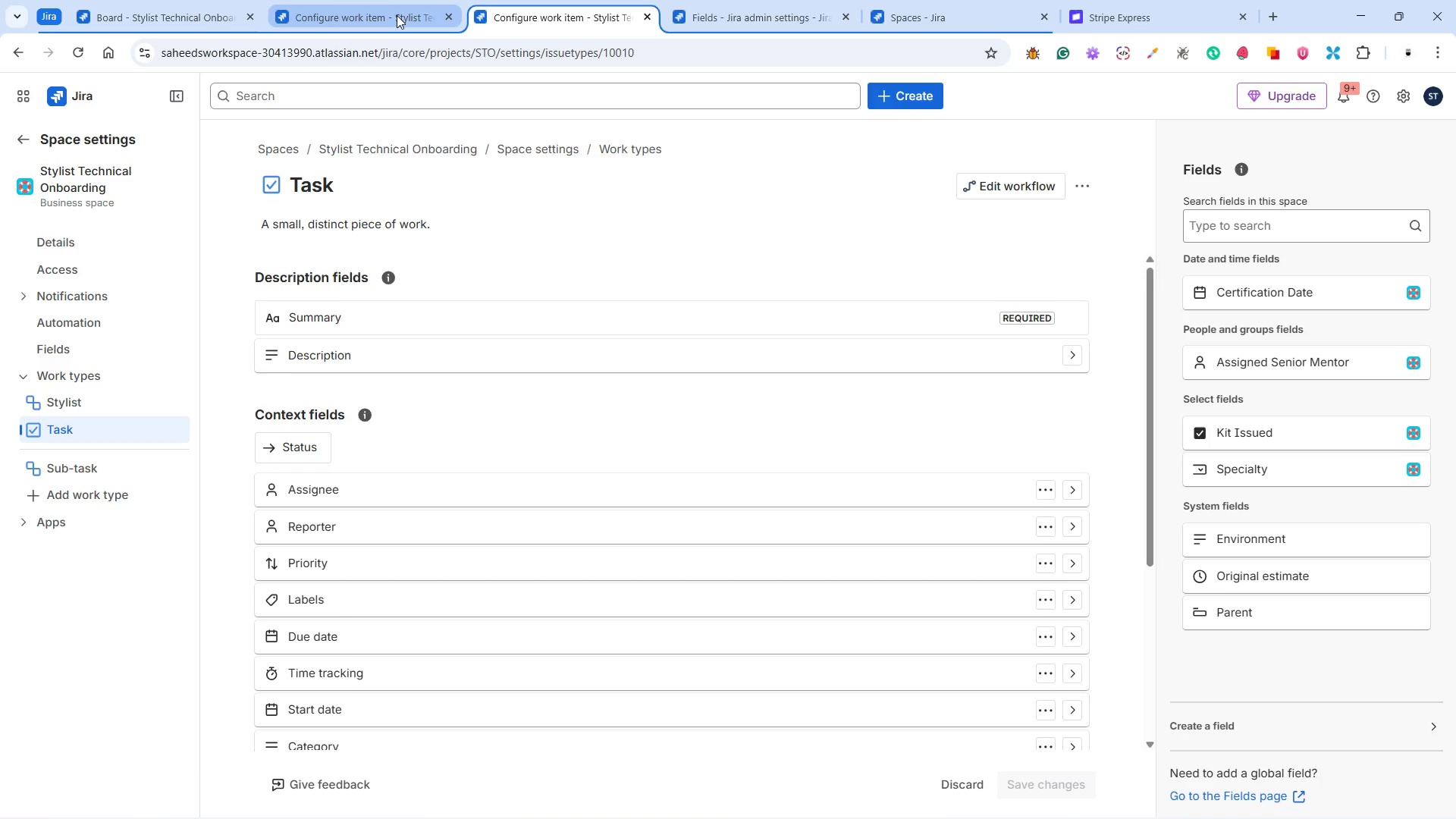 
wait(12.28)
 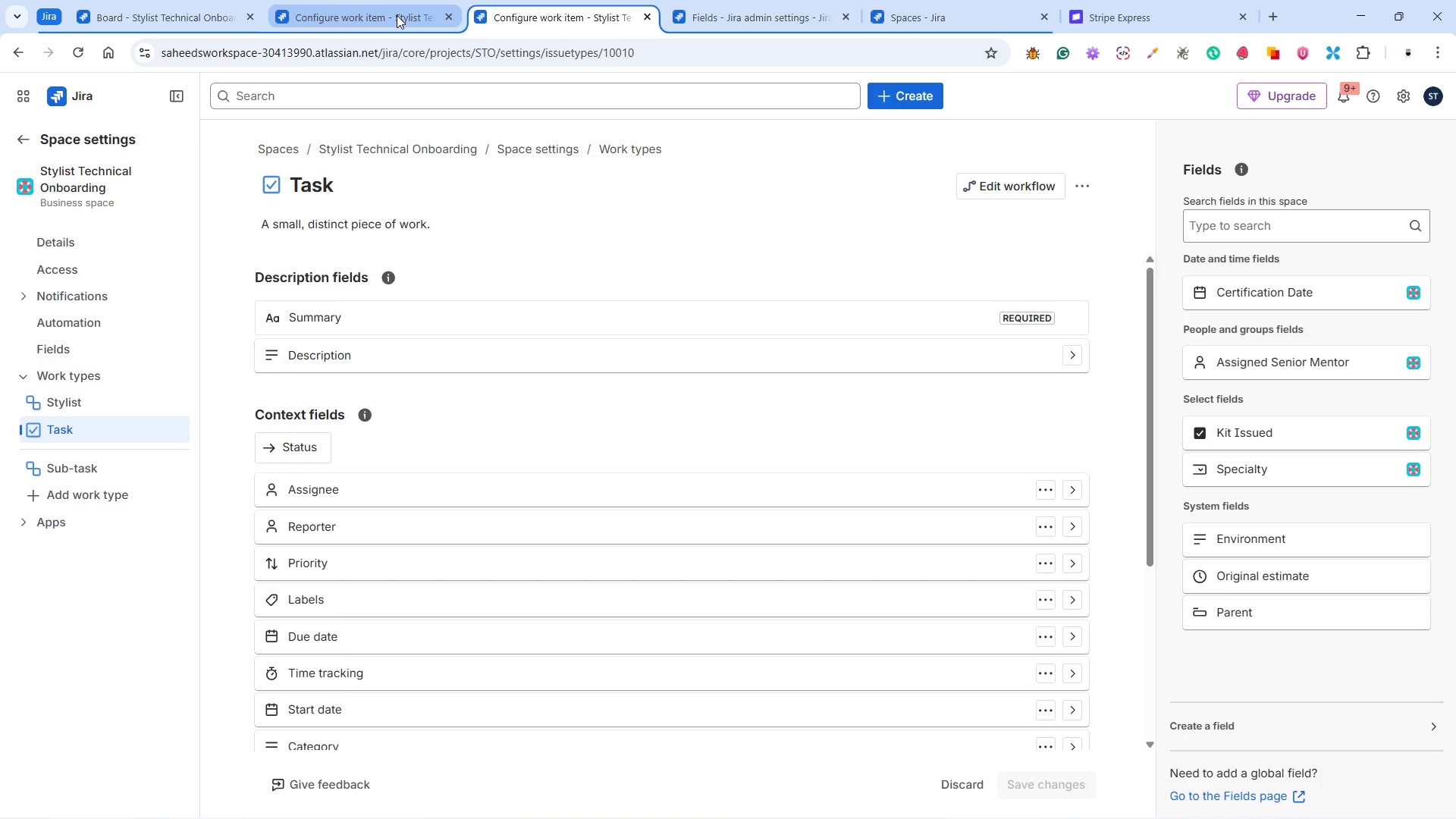 
left_click([397, 15])
 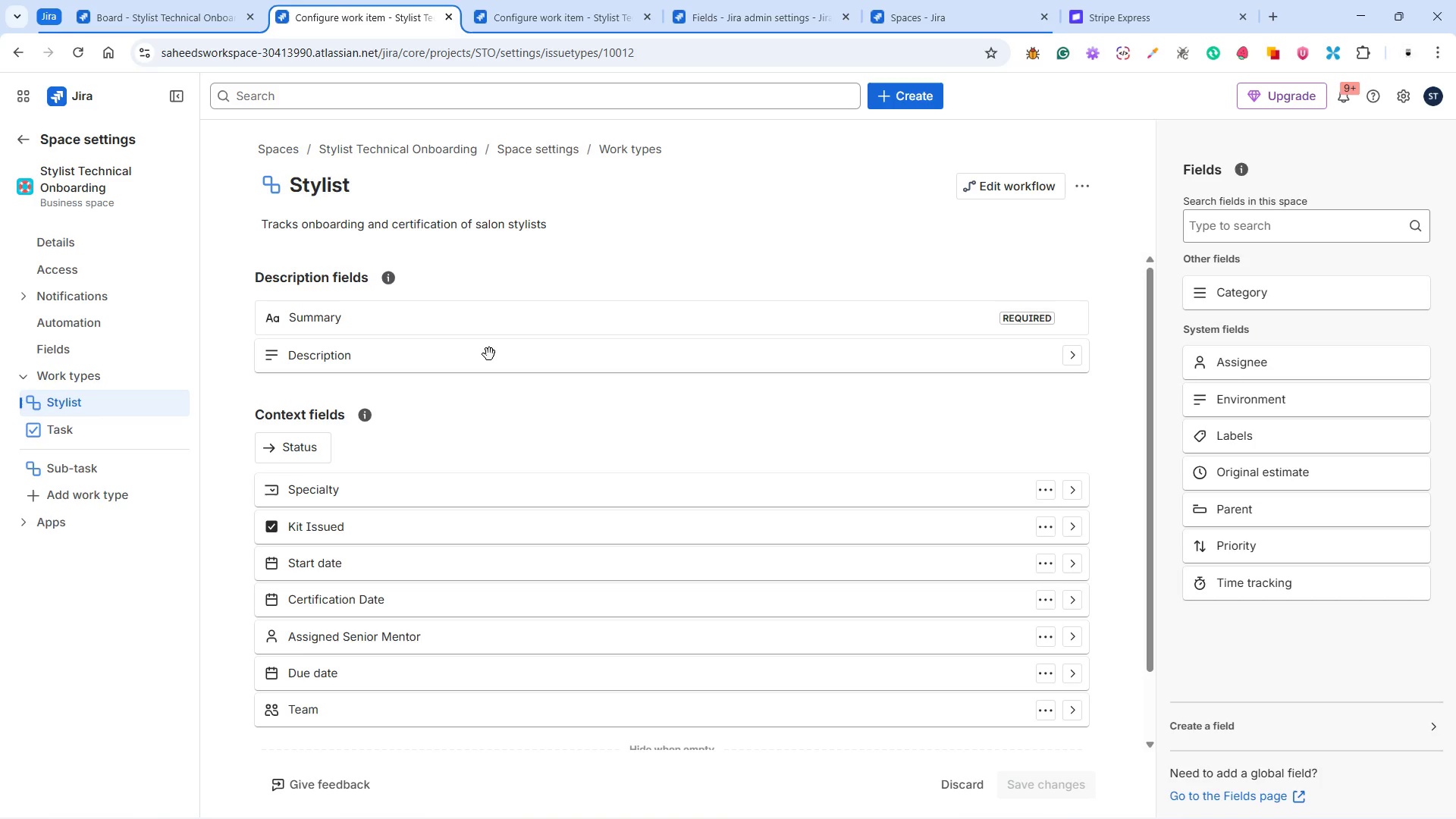 
scroll: coordinate [507, 453], scroll_direction: up, amount: 4.0
 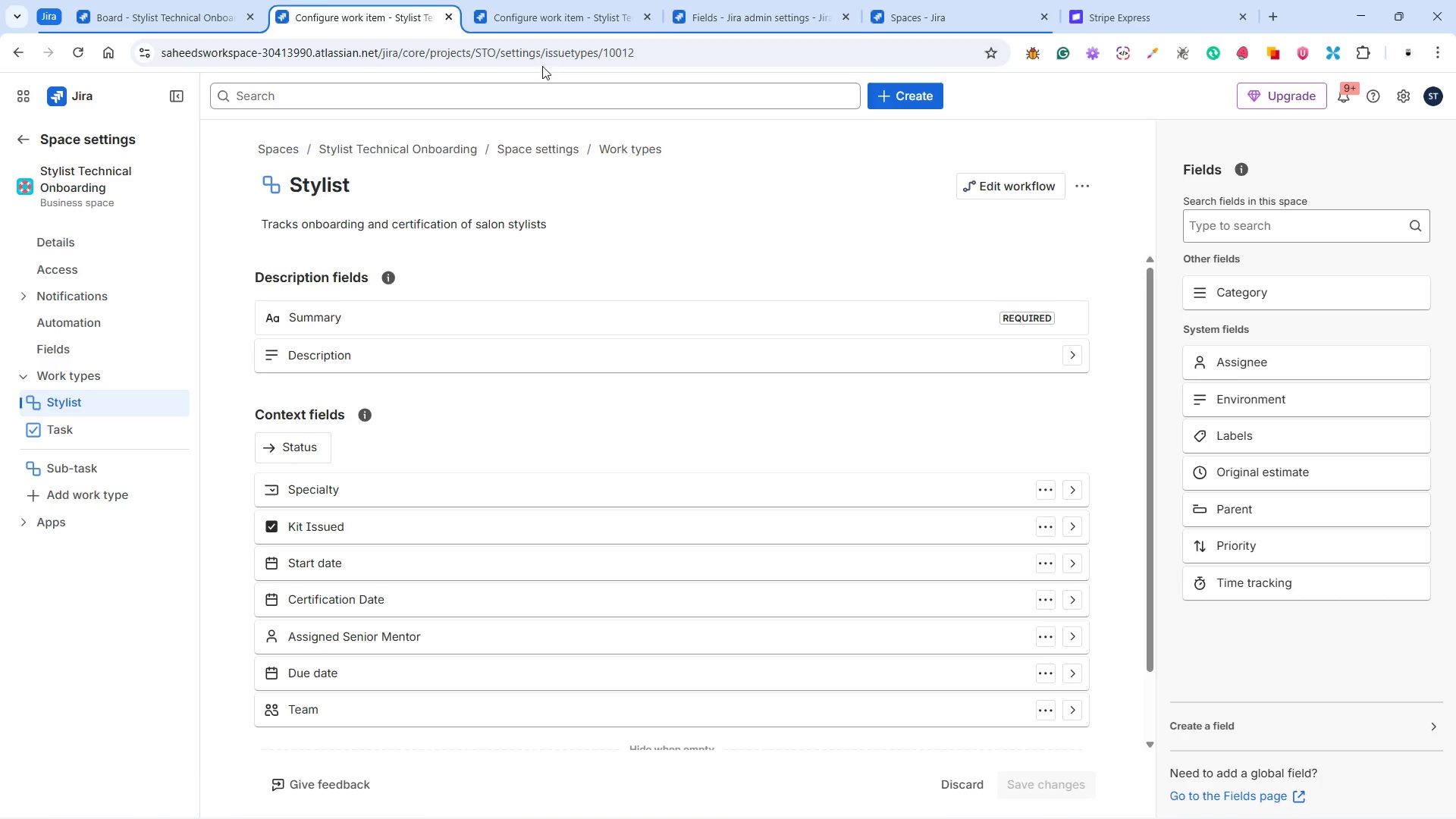 
wait(5.77)
 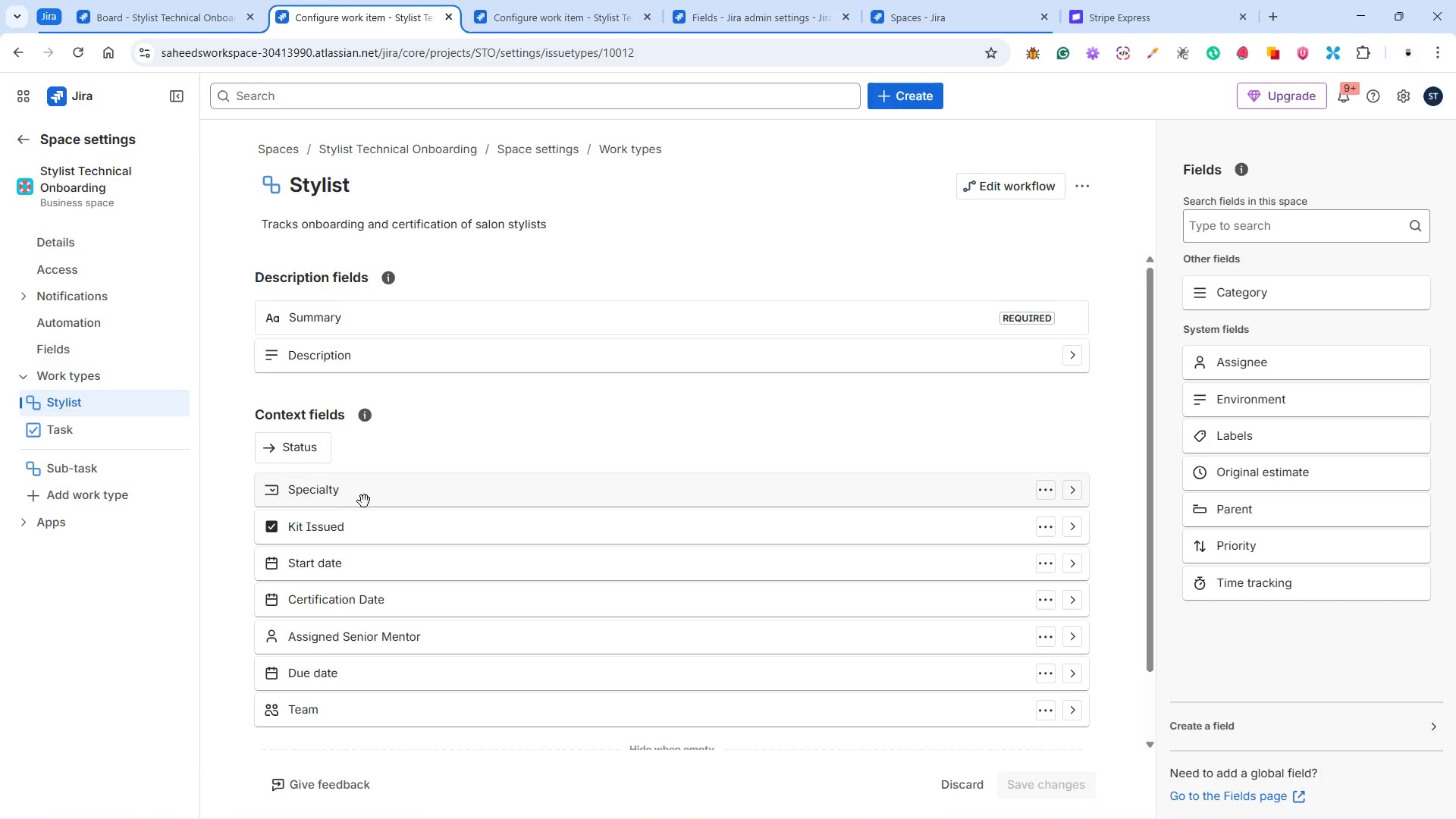 
left_click([544, 14])
 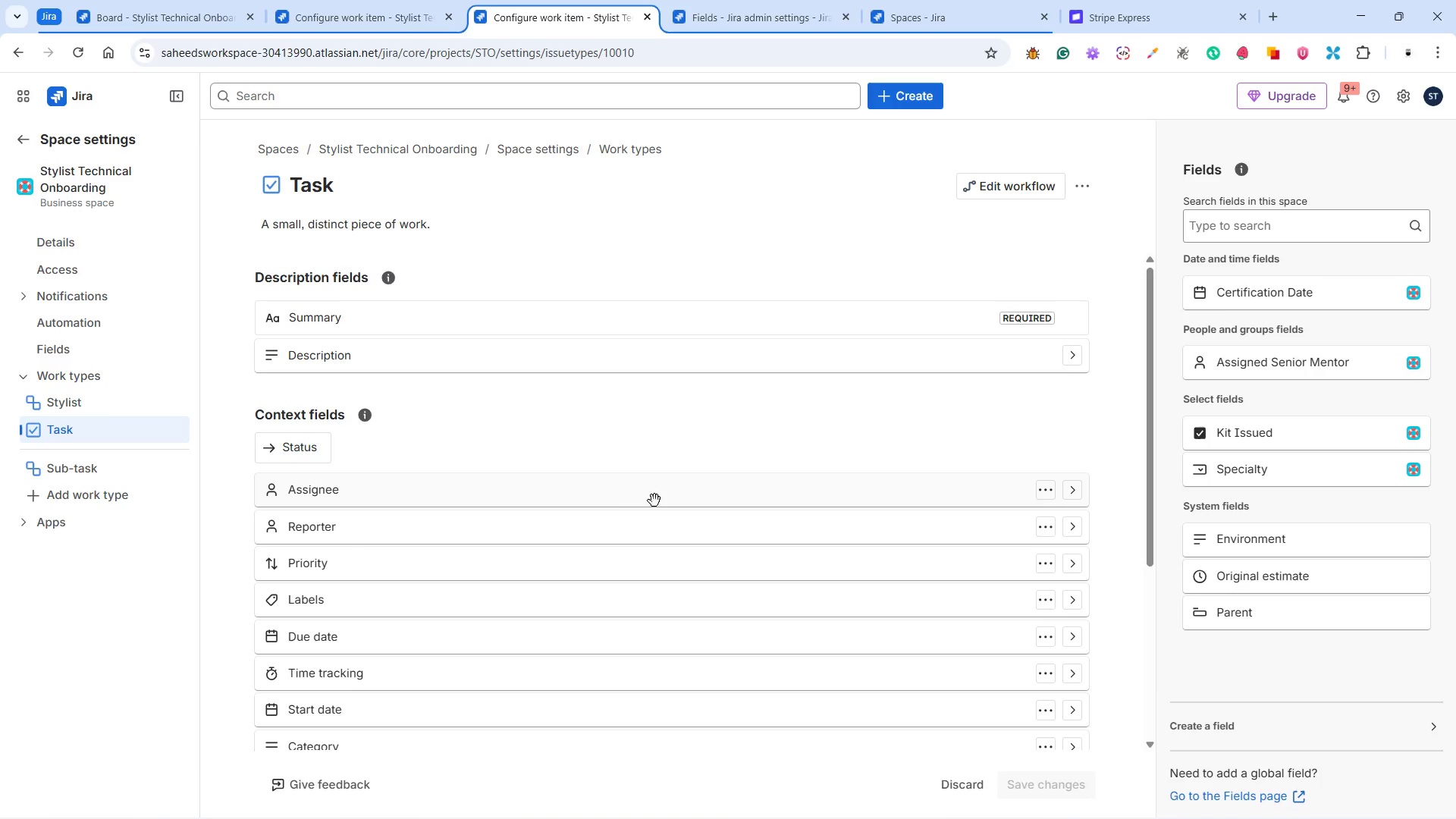 
scroll: coordinate [605, 507], scroll_direction: down, amount: 2.0
 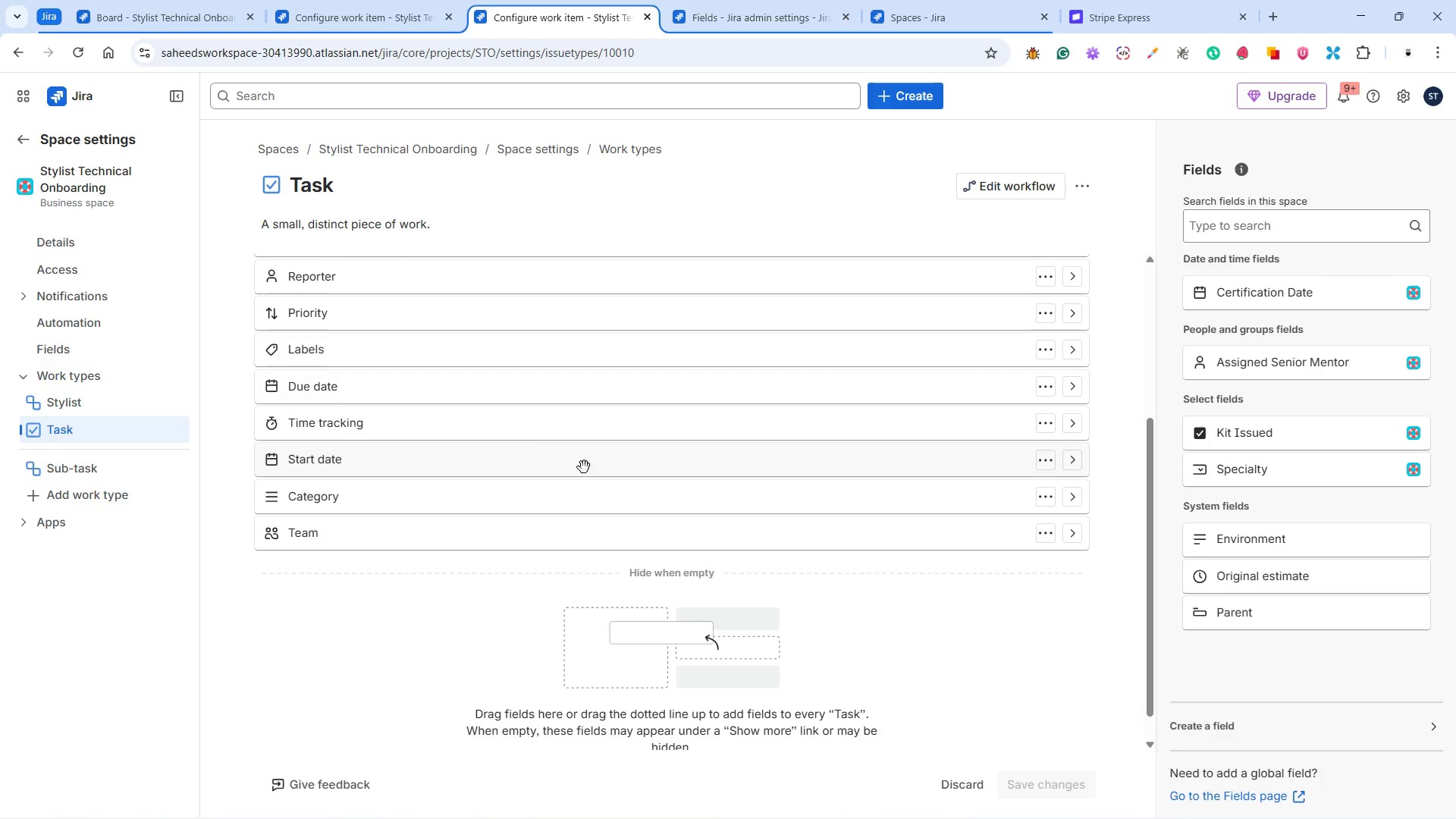 
scroll: coordinate [585, 467], scroll_direction: none, amount: 0.0
 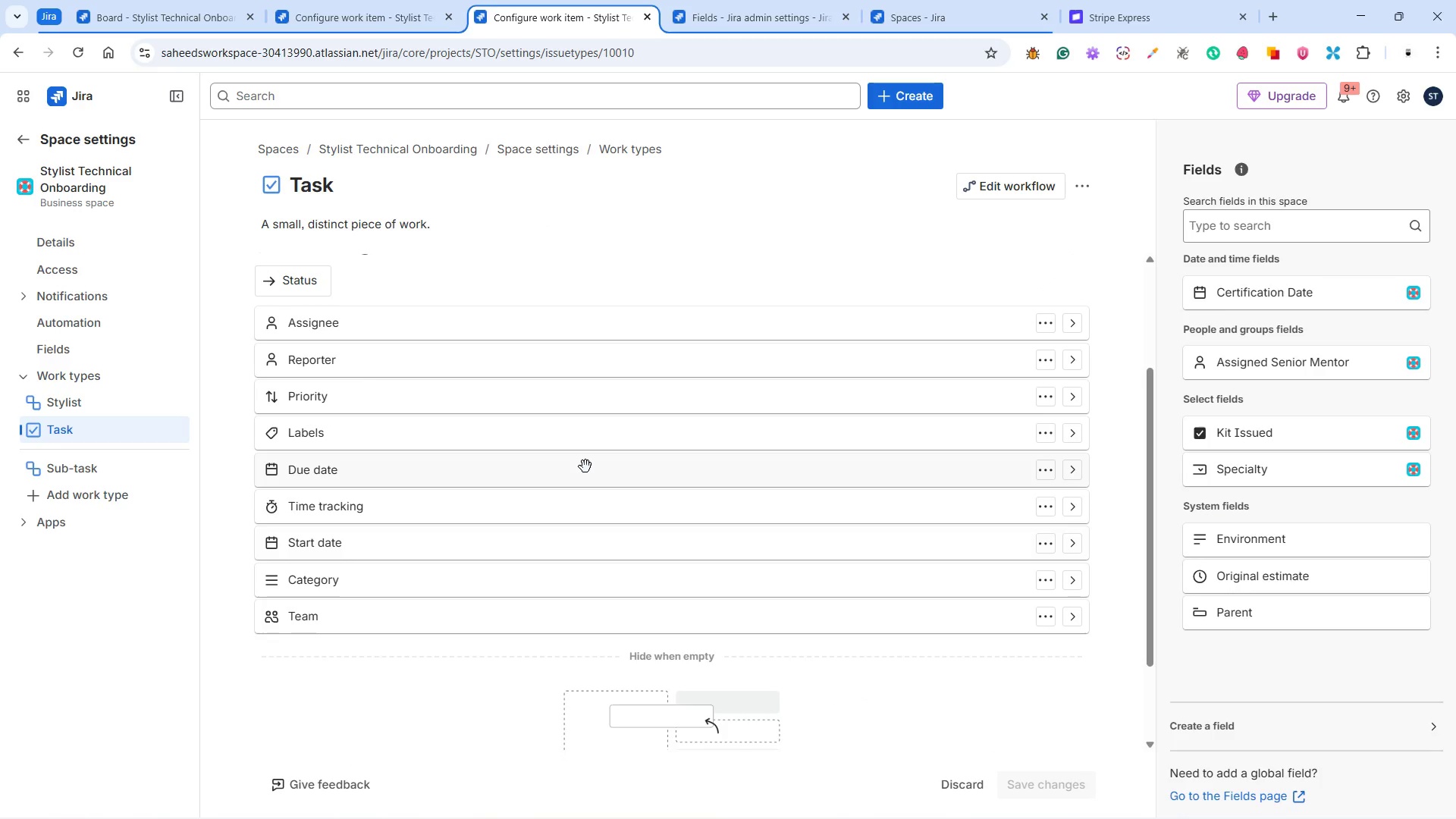 
scroll: coordinate [585, 466], scroll_direction: up, amount: 1.0
 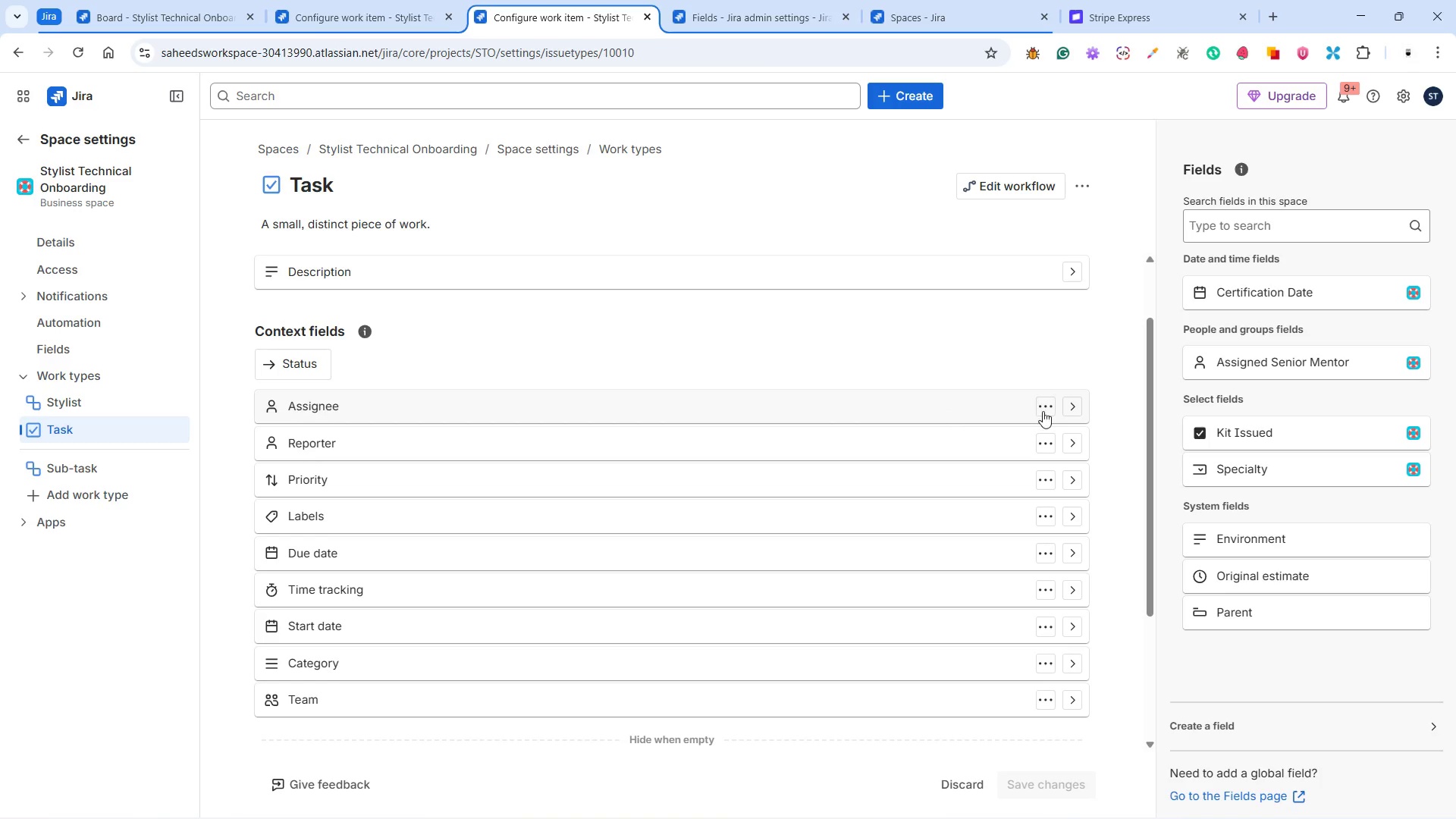 
left_click([1069, 405])
 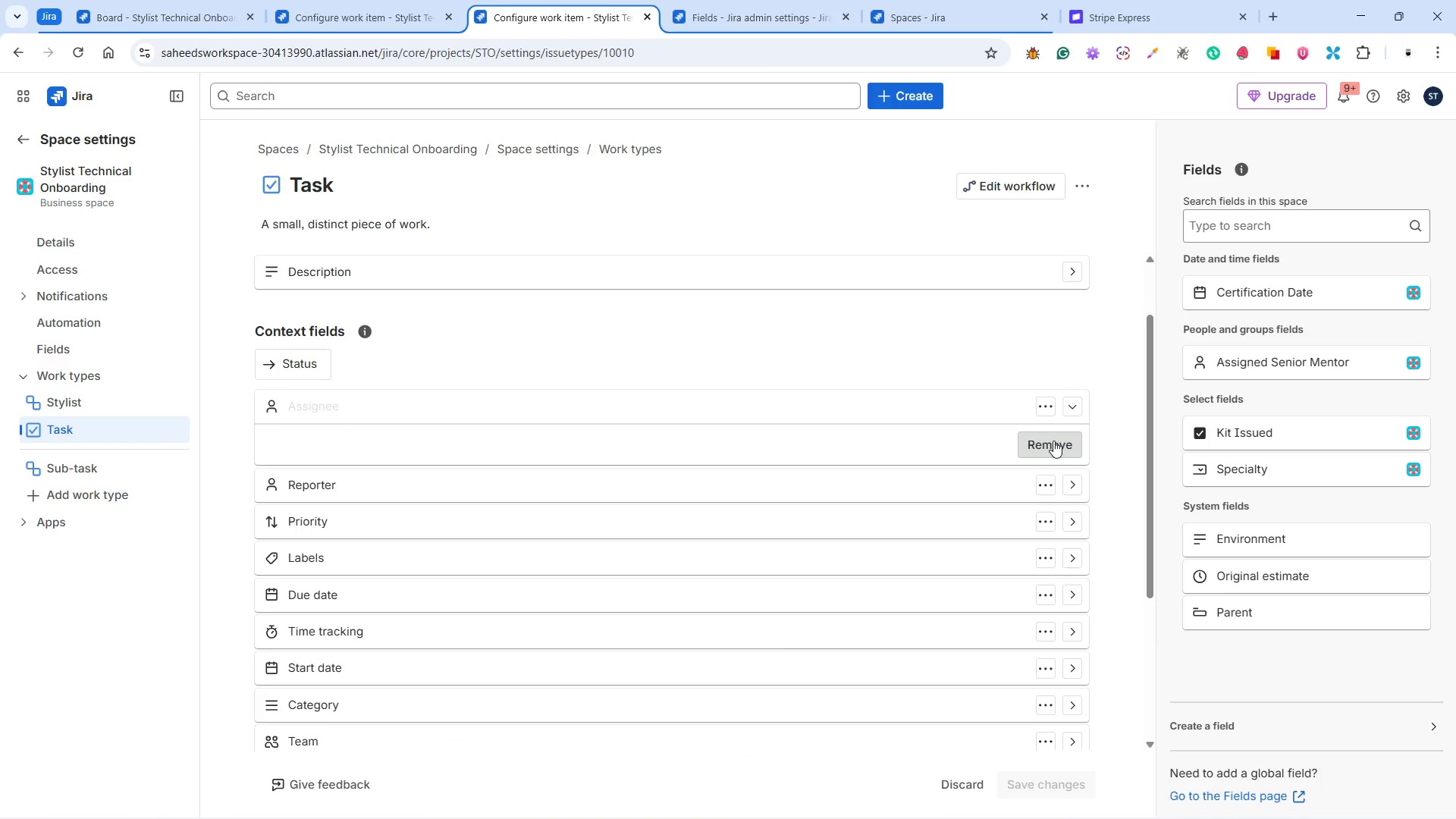 
left_click([1053, 441])
 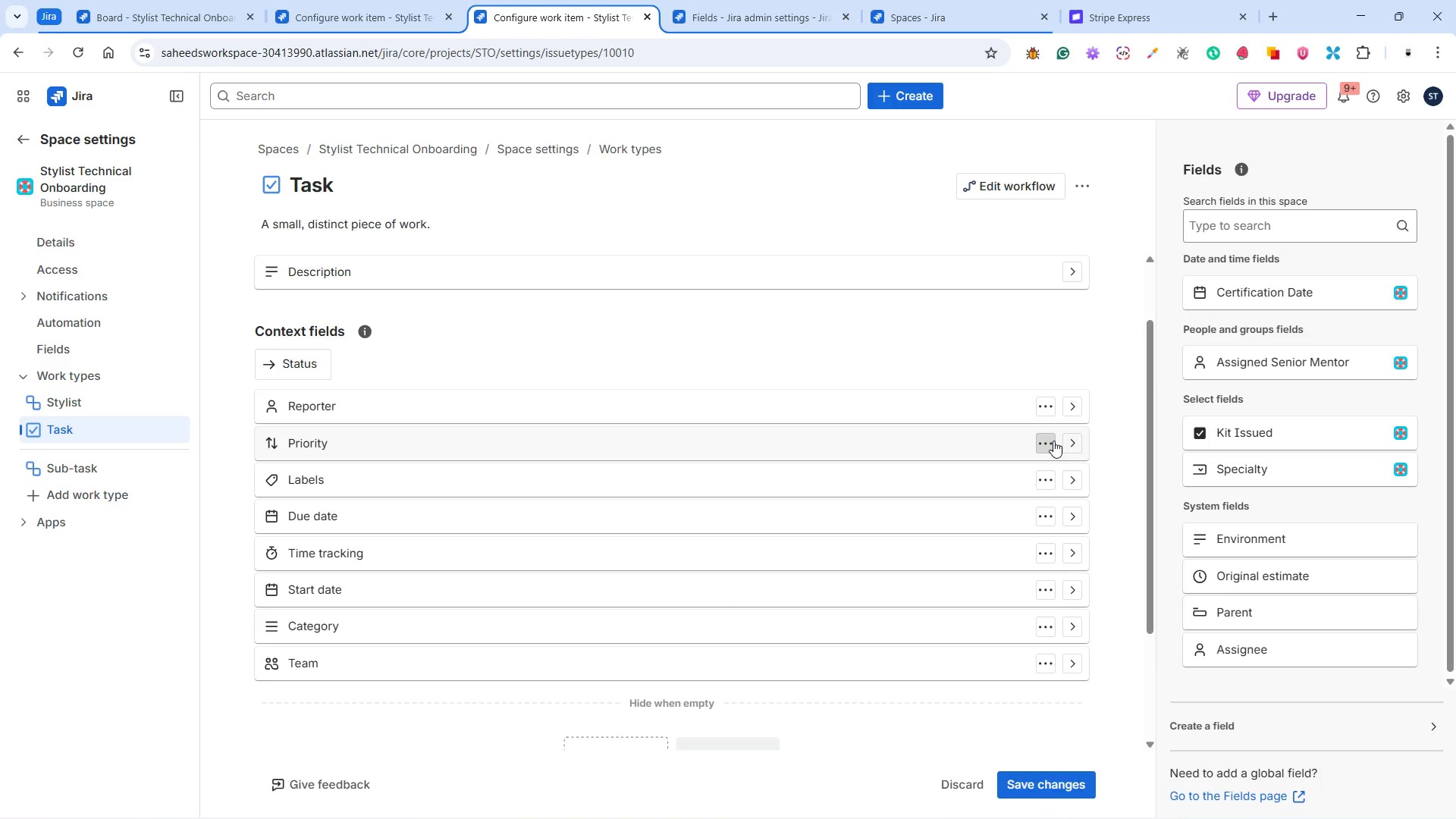 
wait(9.17)
 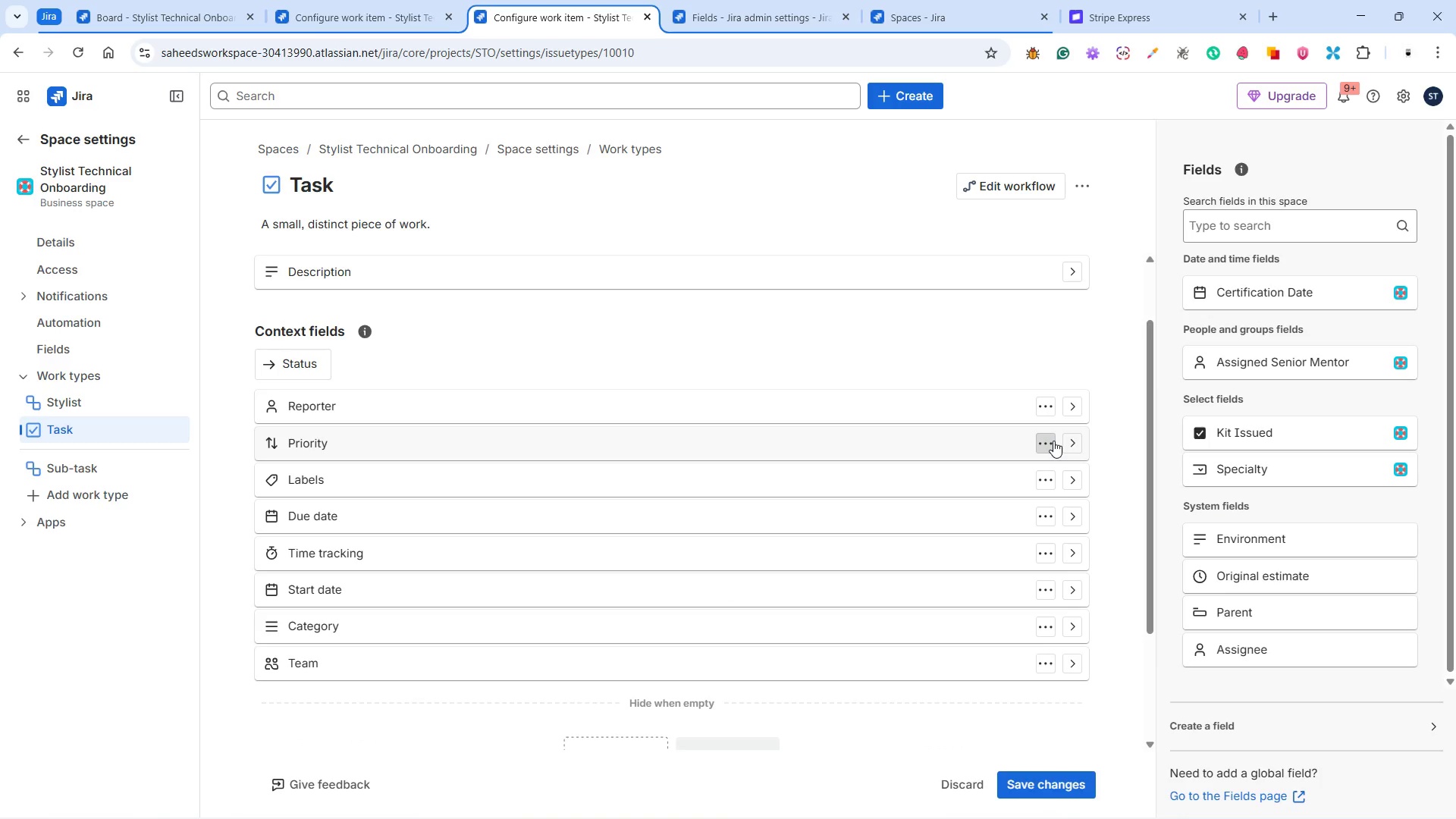 
left_click([1077, 409])
 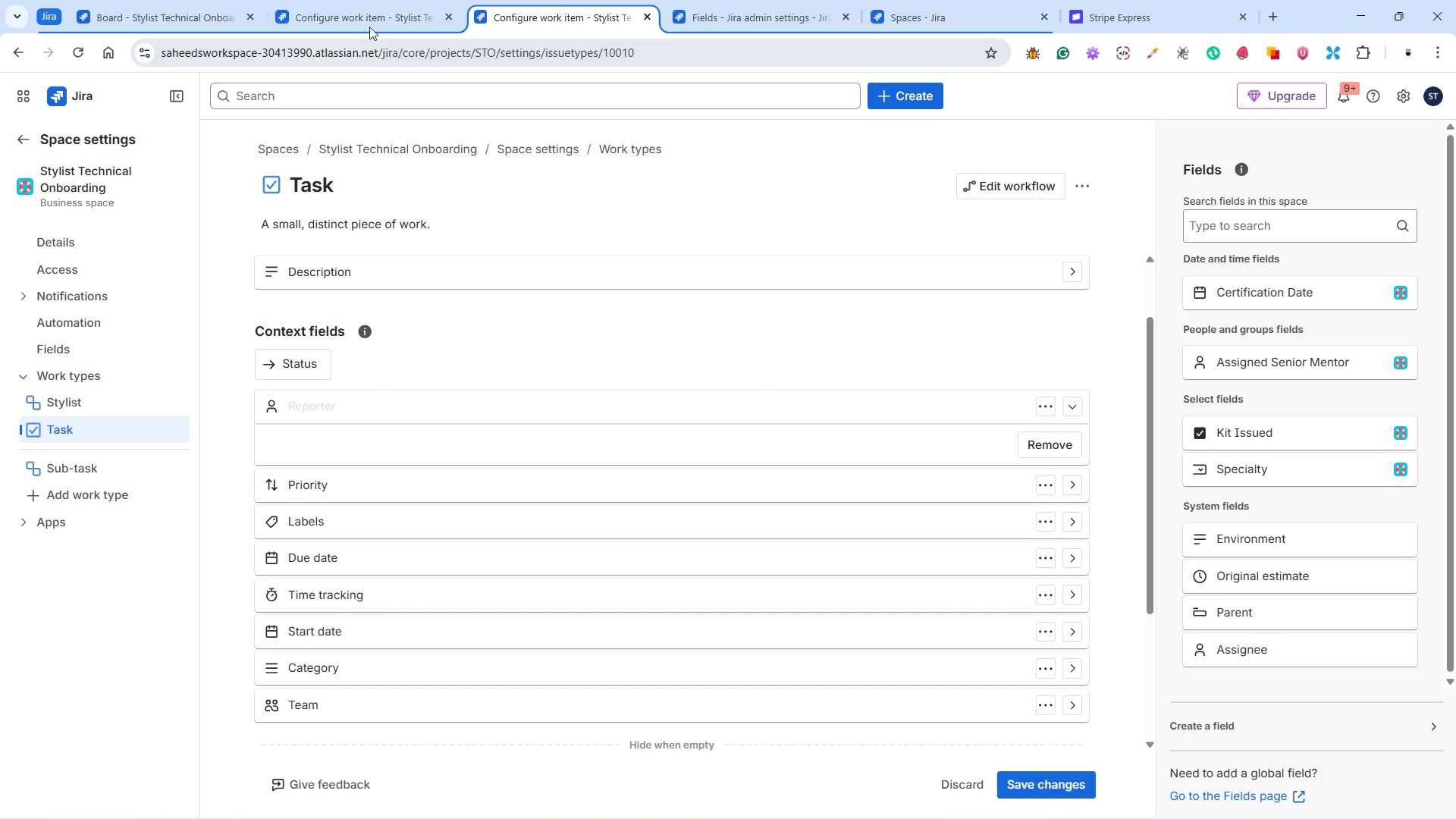 
left_click([369, 14])
 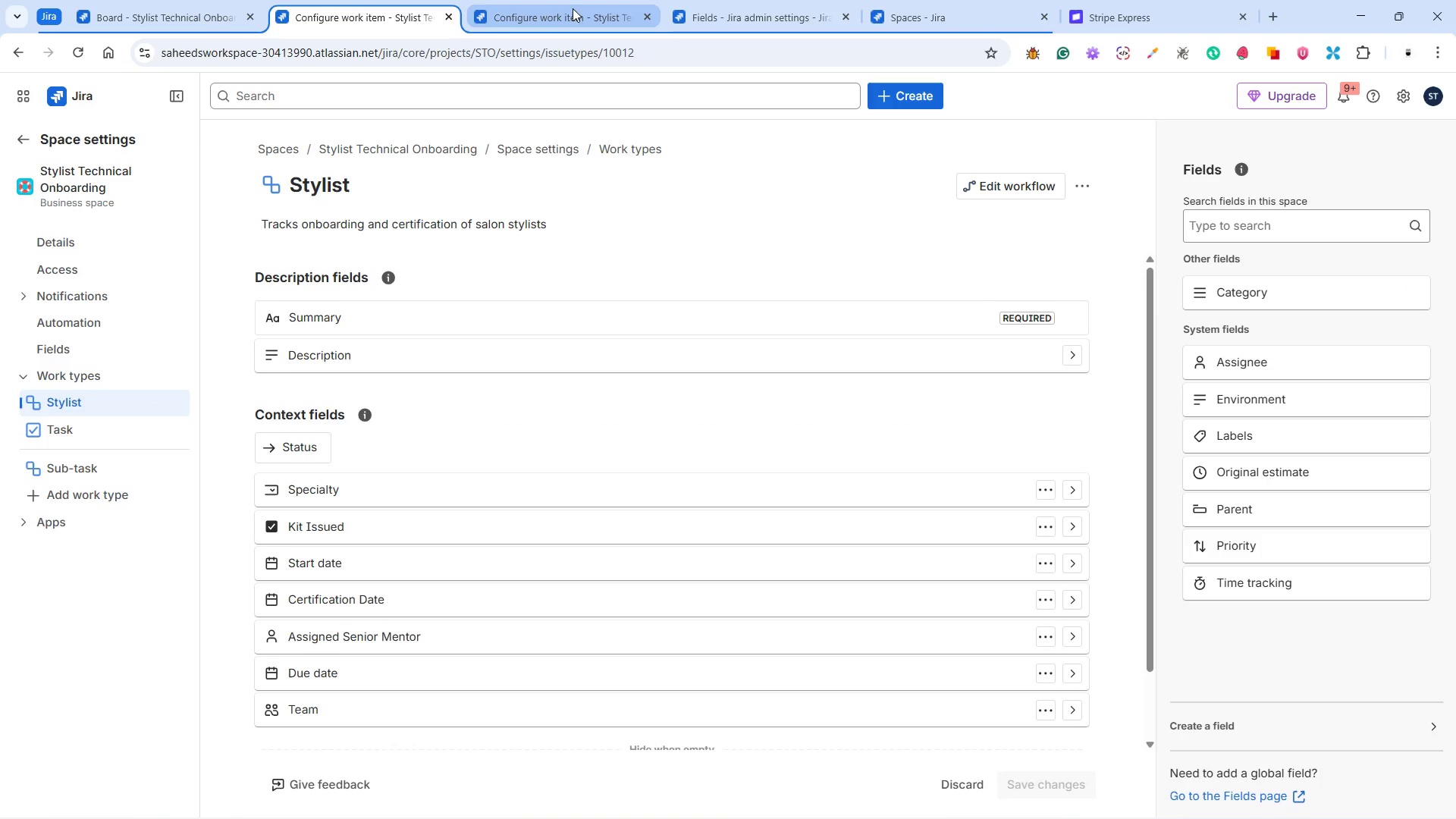 
left_click([570, 16])
 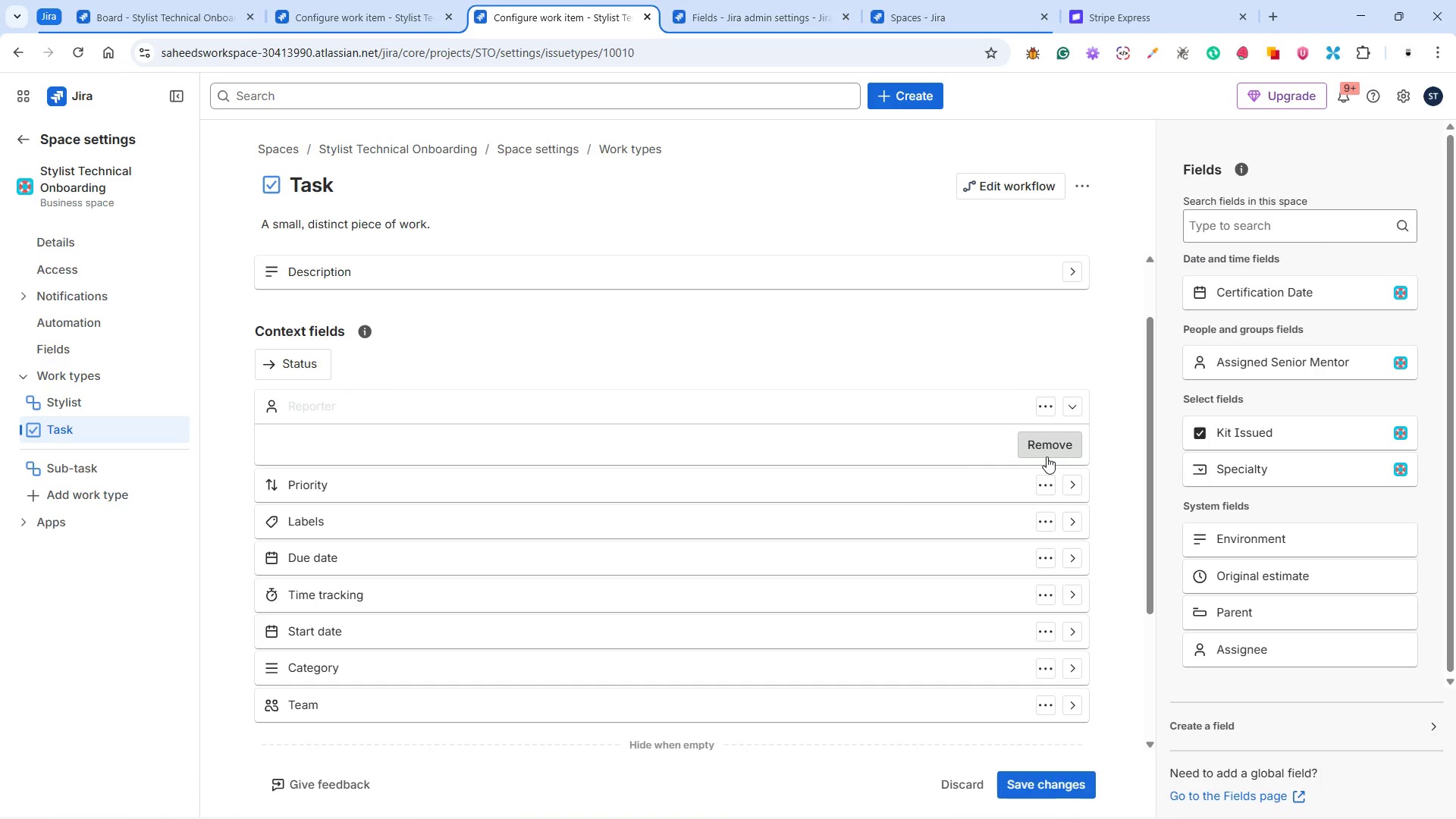 
left_click([1051, 452])
 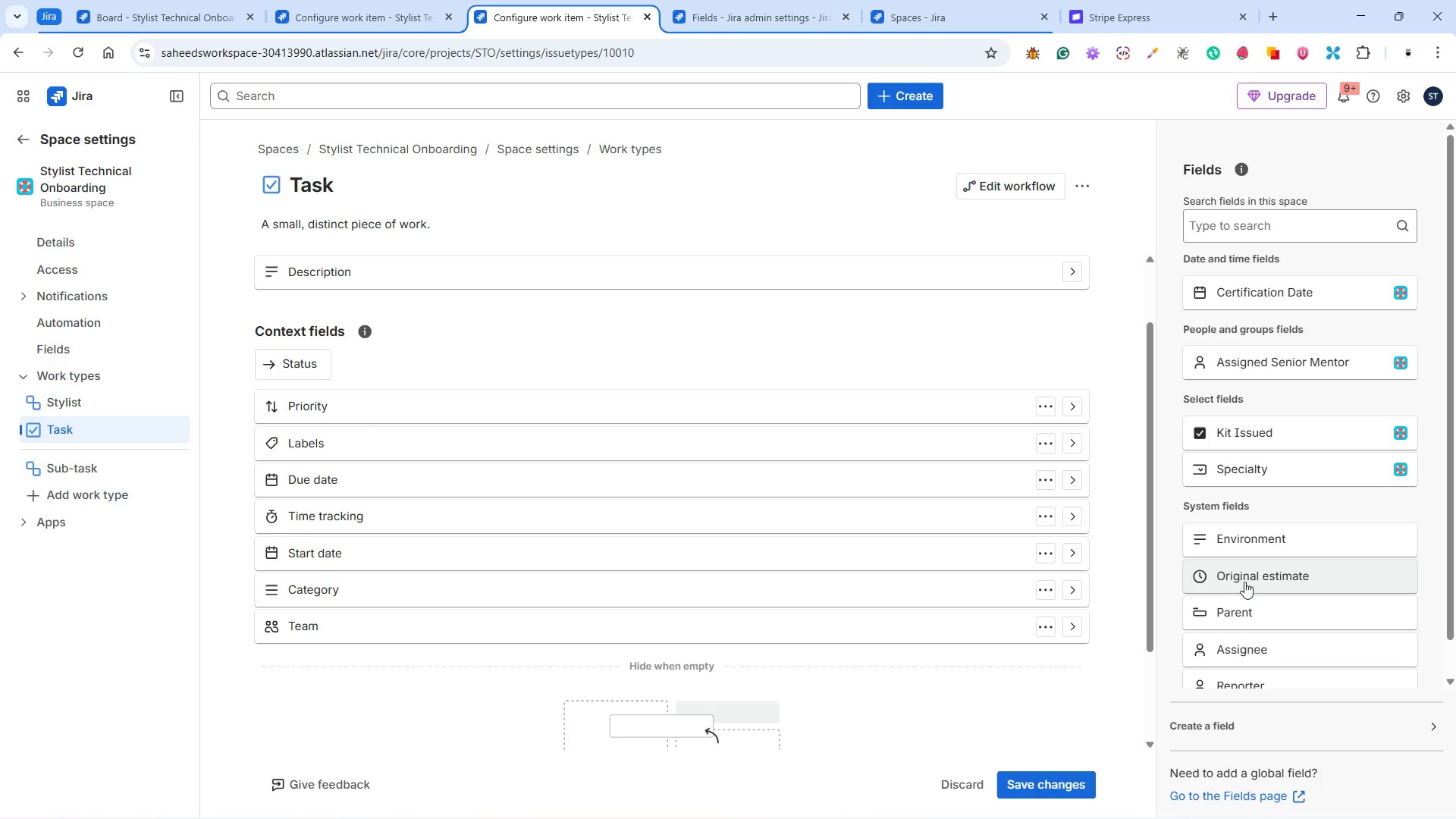 
scroll: coordinate [1294, 618], scroll_direction: down, amount: 2.0
 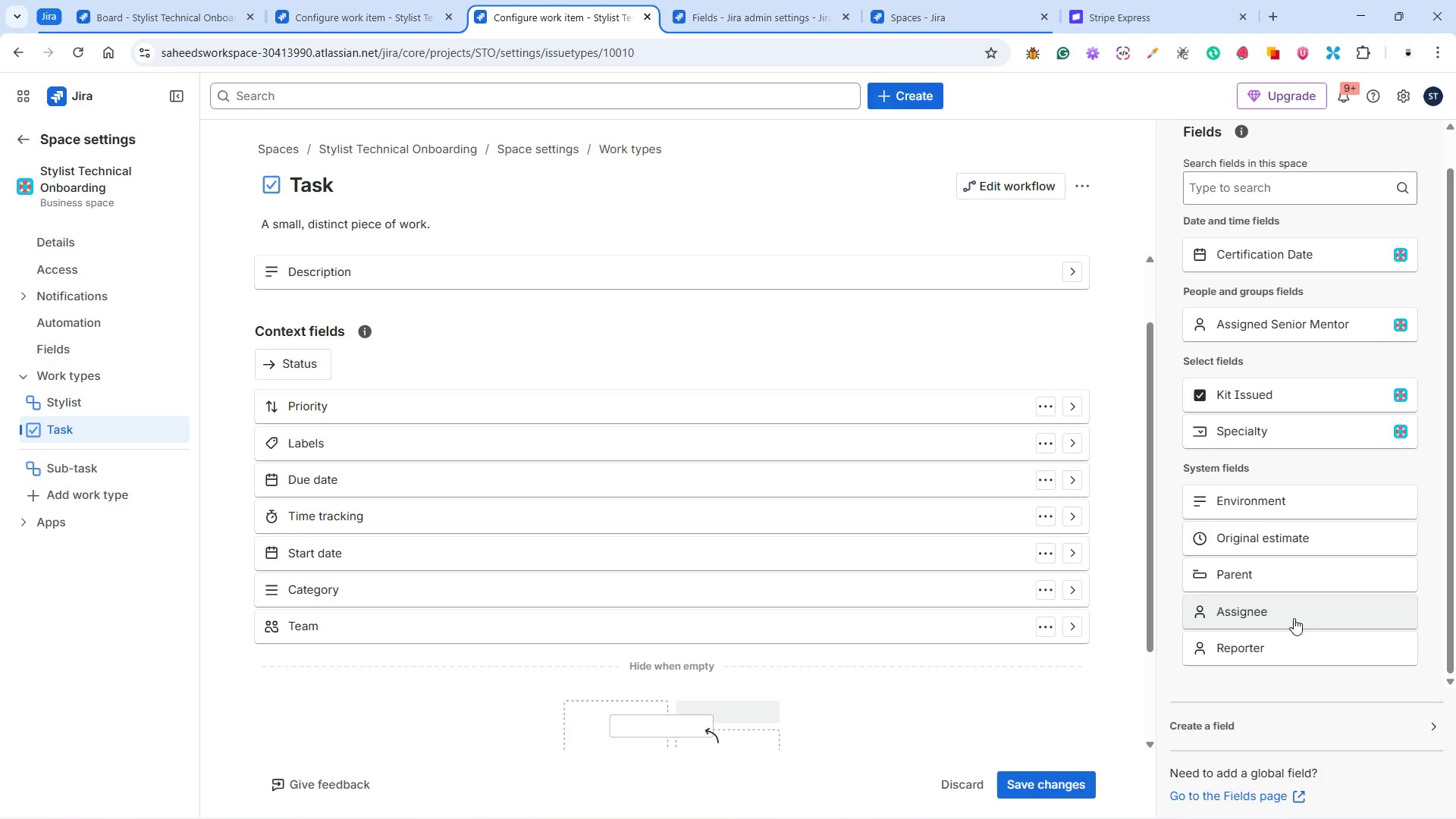 
scroll: coordinate [1294, 618], scroll_direction: up, amount: 1.0
 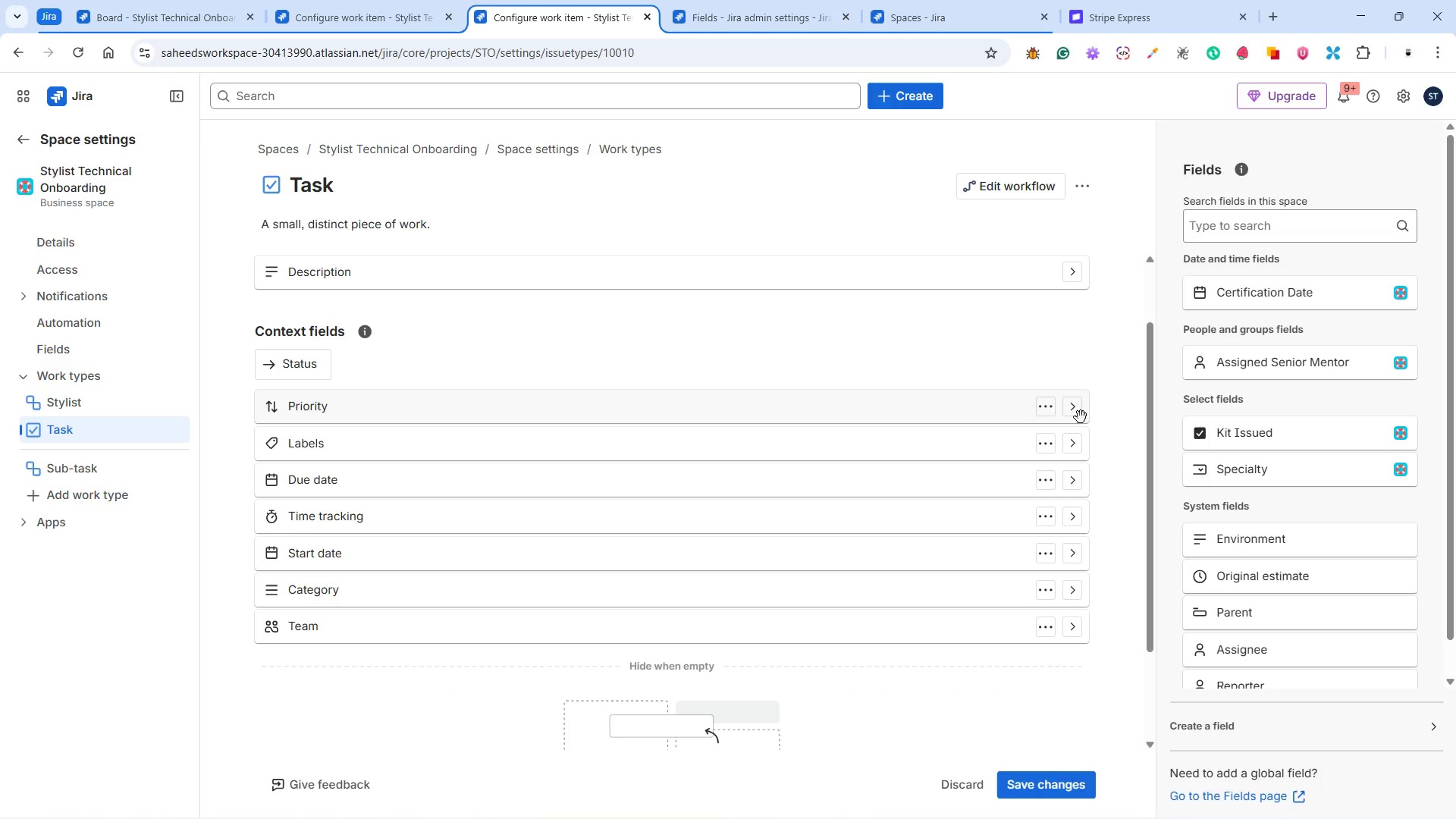 
left_click([1084, 416])
 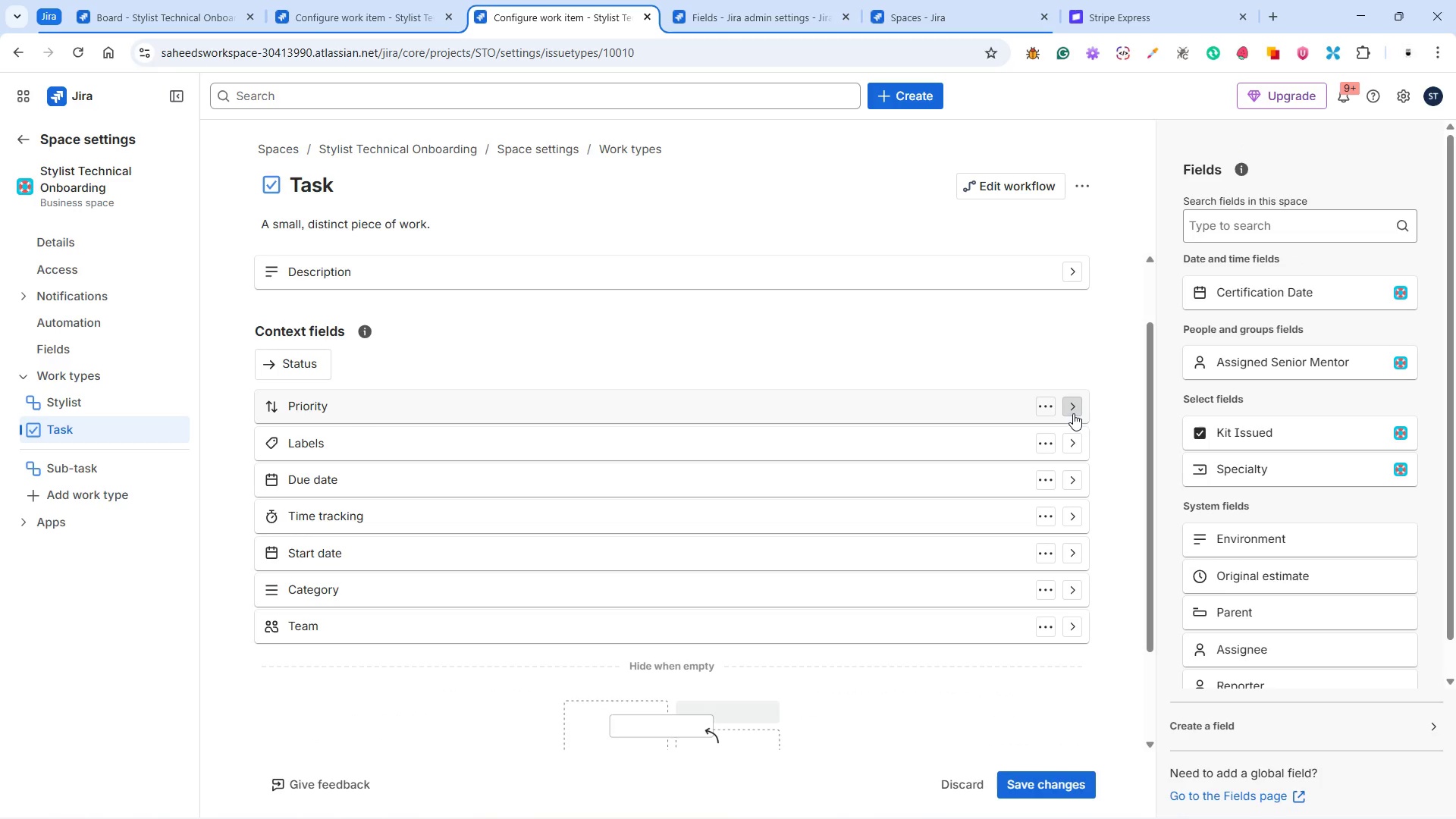 
left_click([1073, 413])
 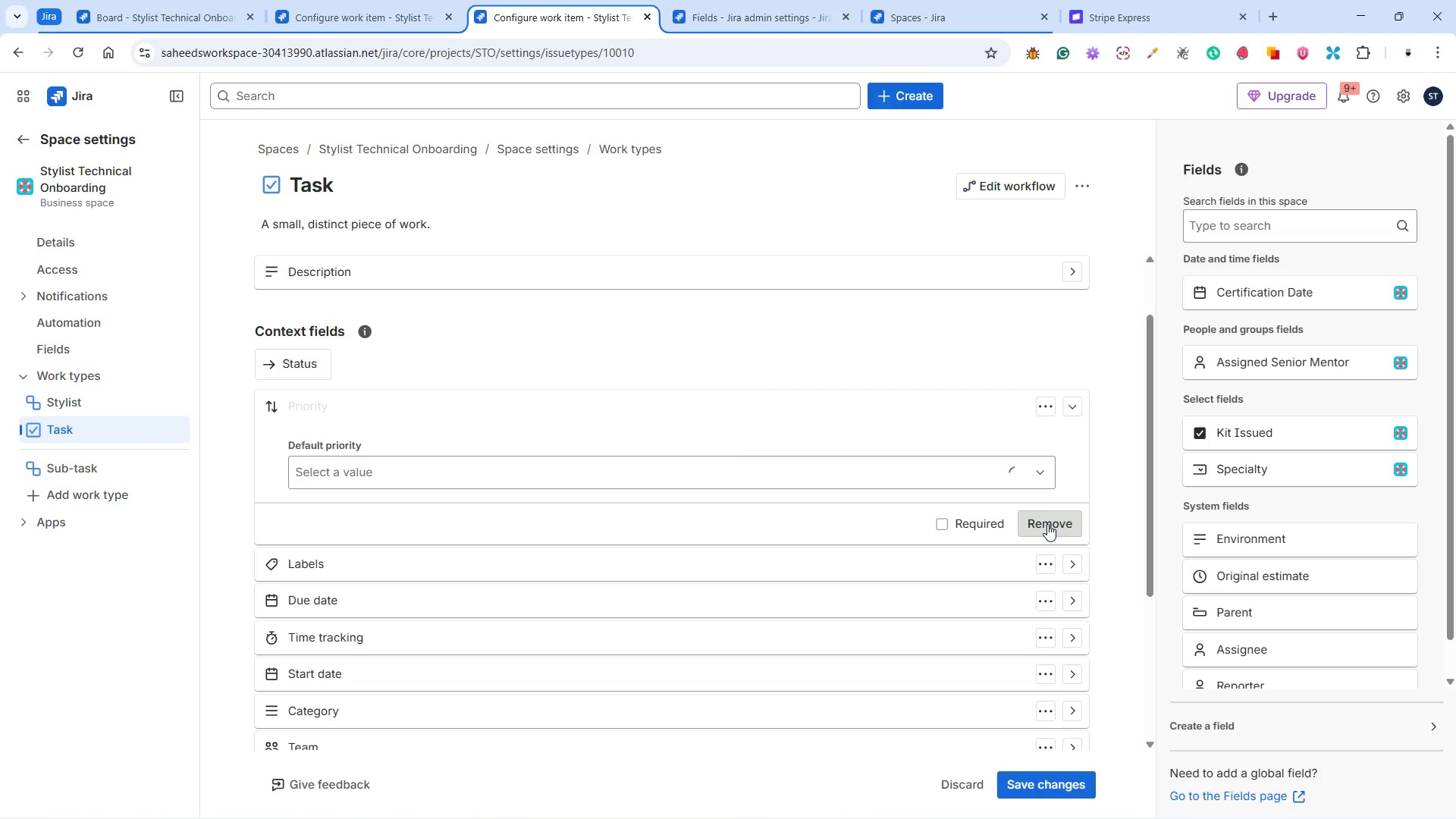 
left_click([1047, 524])
 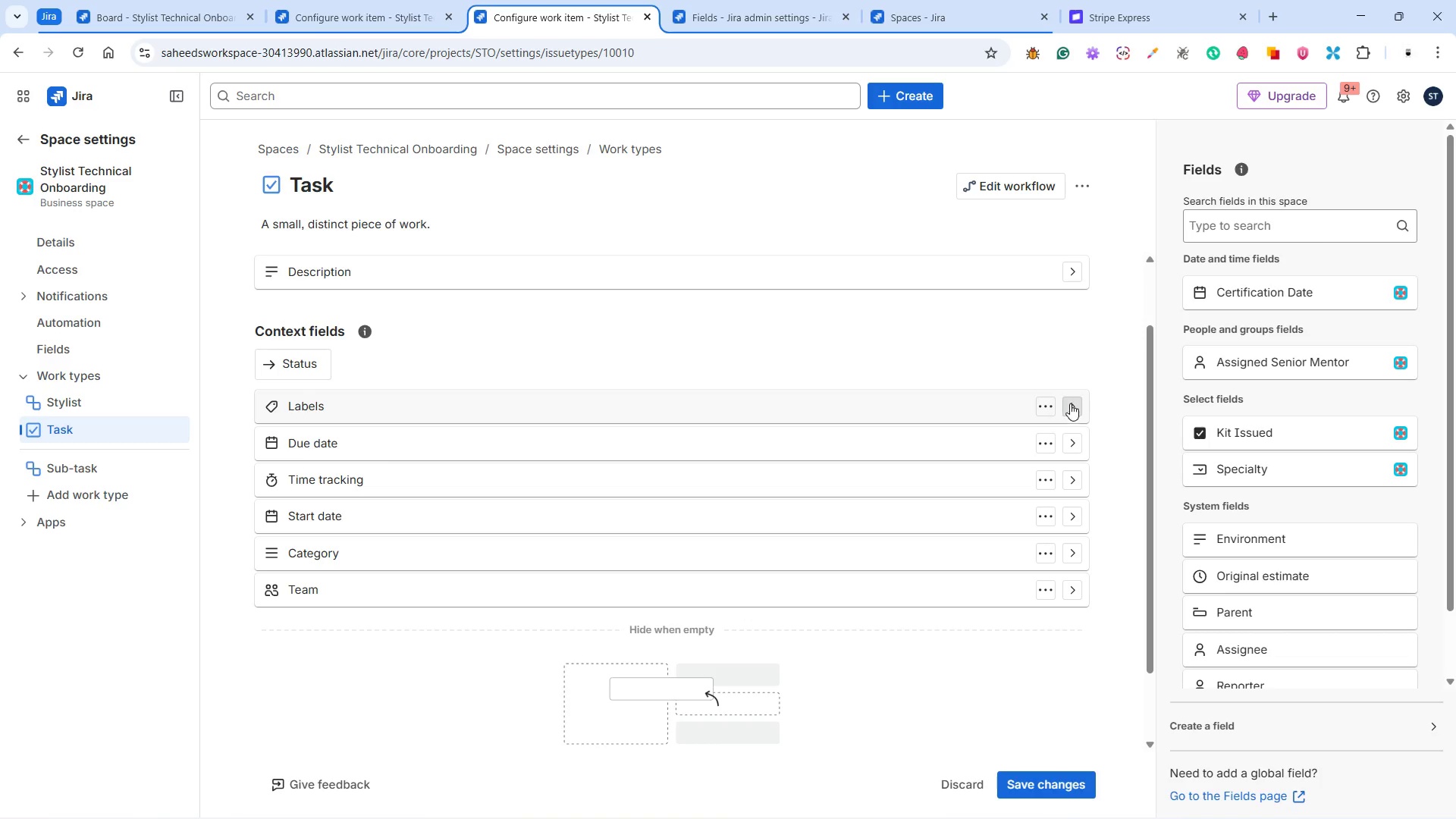 
left_click([1077, 401])
 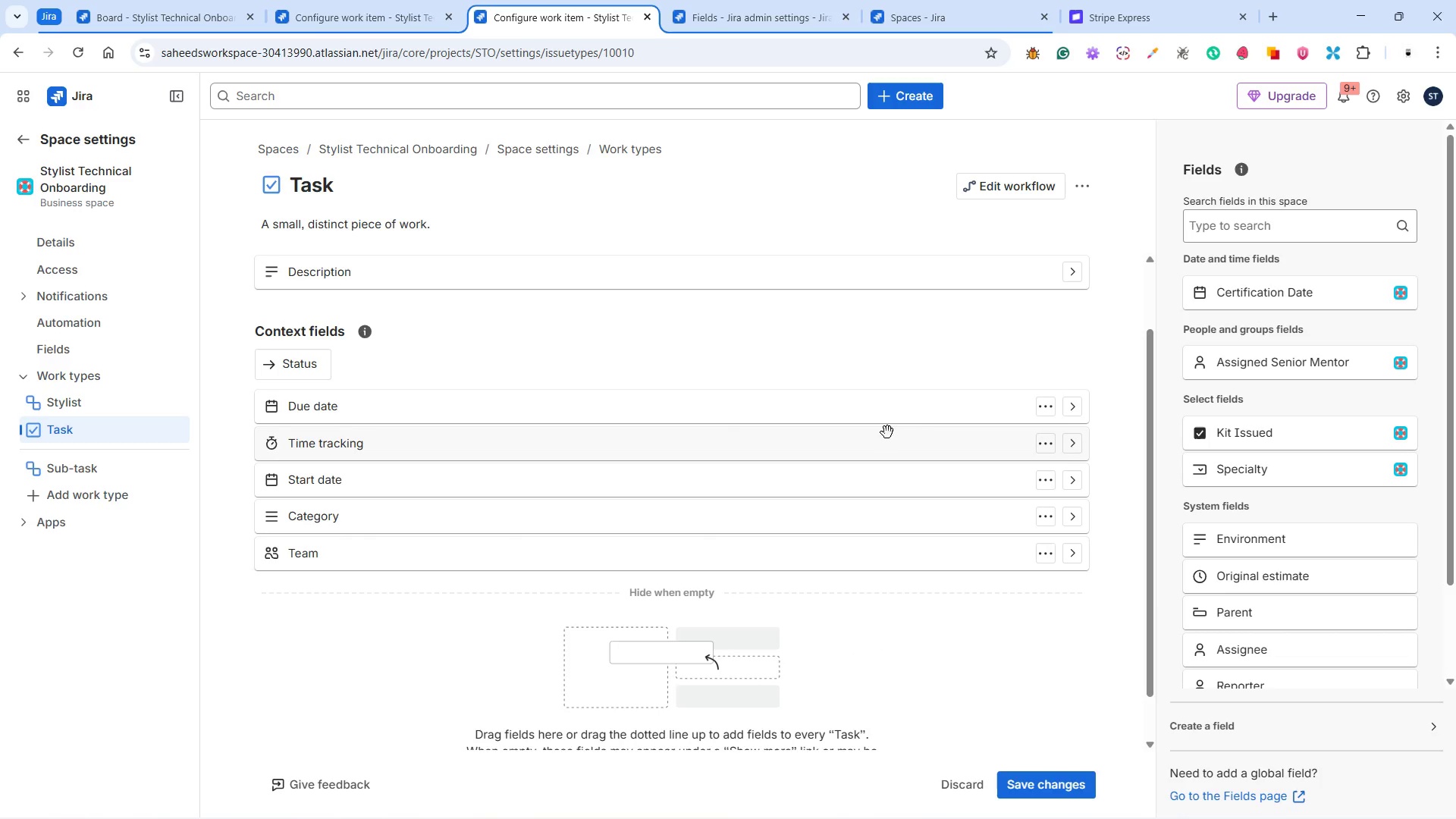 
left_click([1075, 447])
 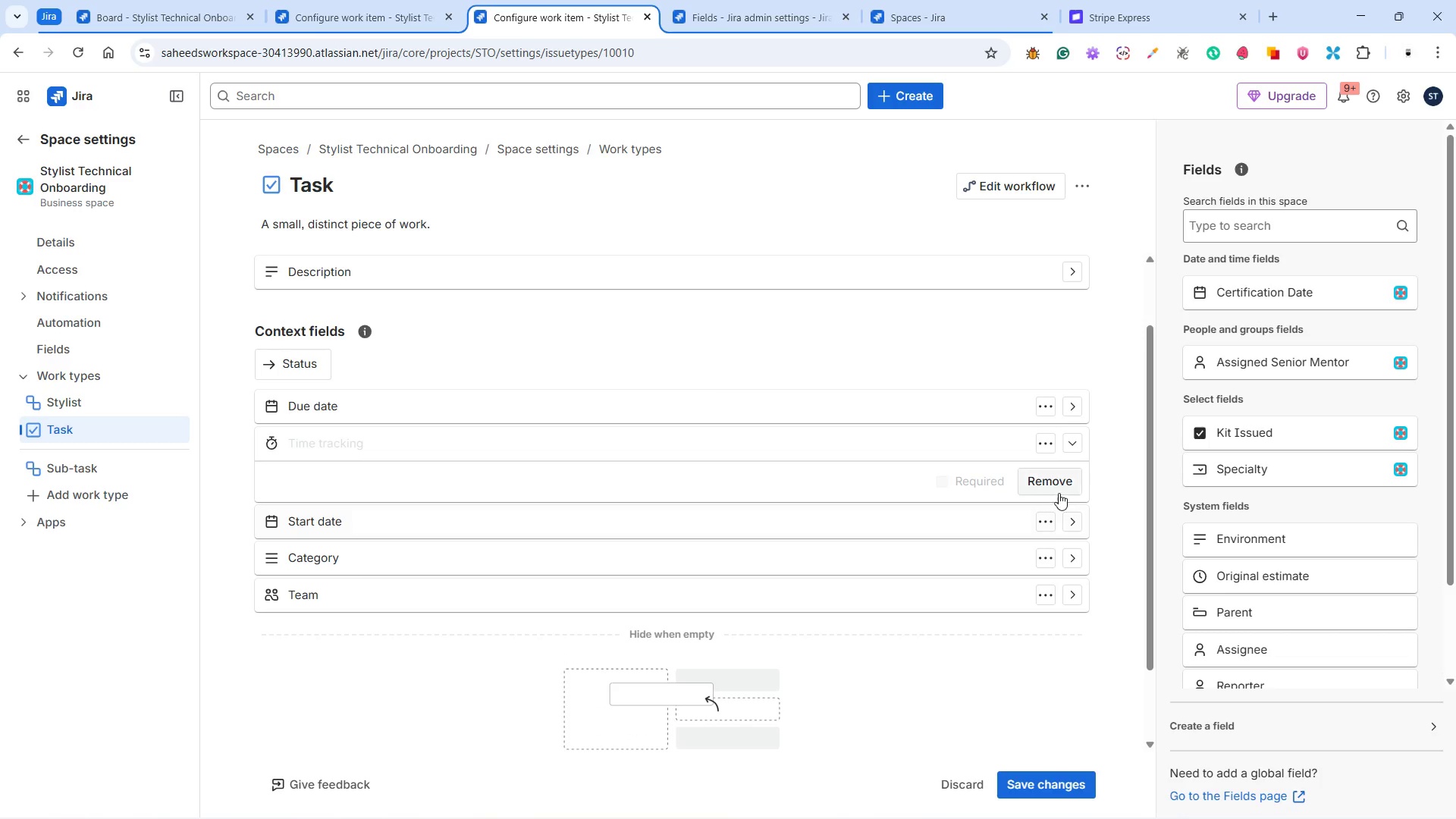 
left_click([1056, 485])
 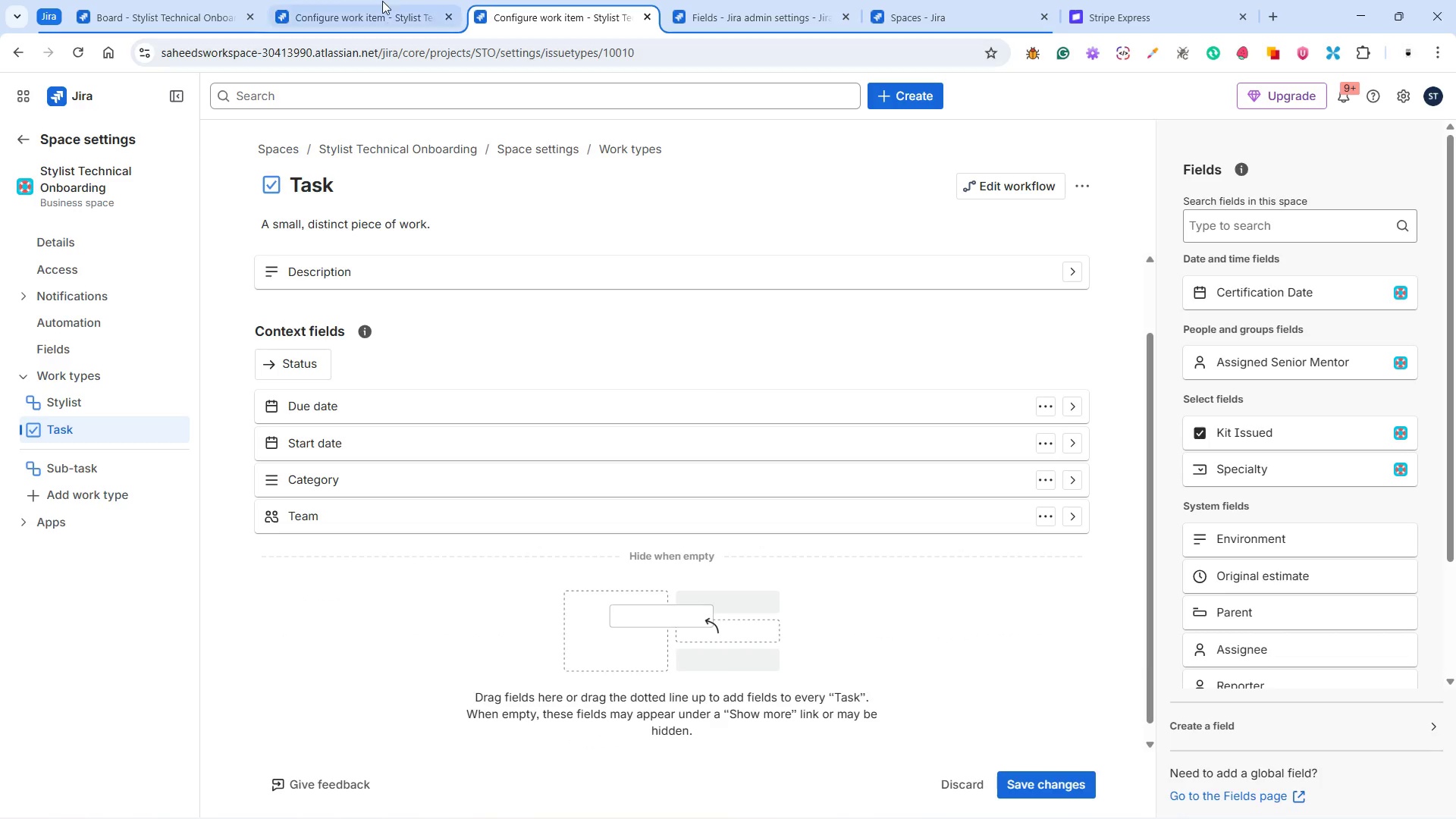 
left_click([375, 16])
 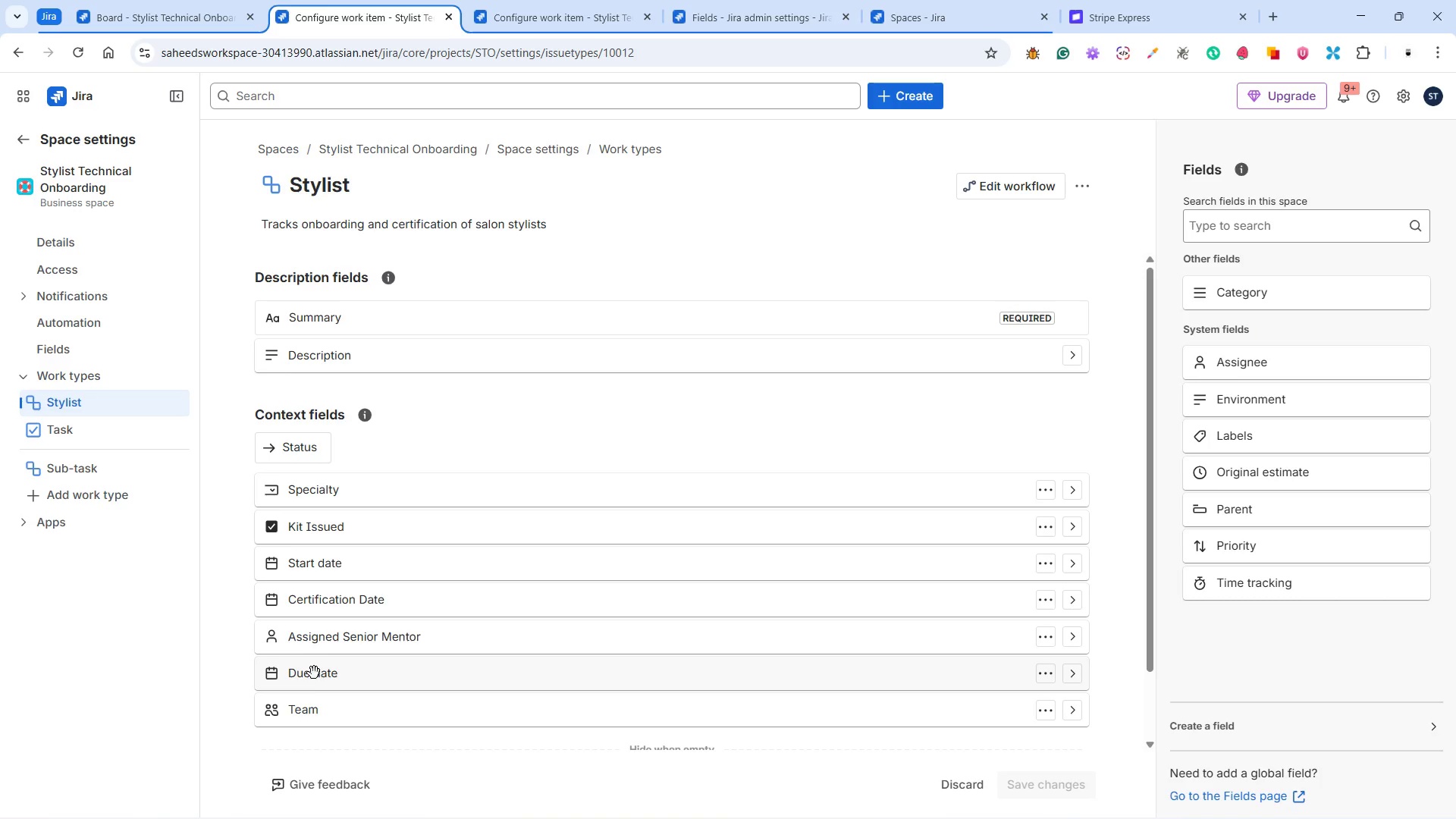 
wait(6.88)
 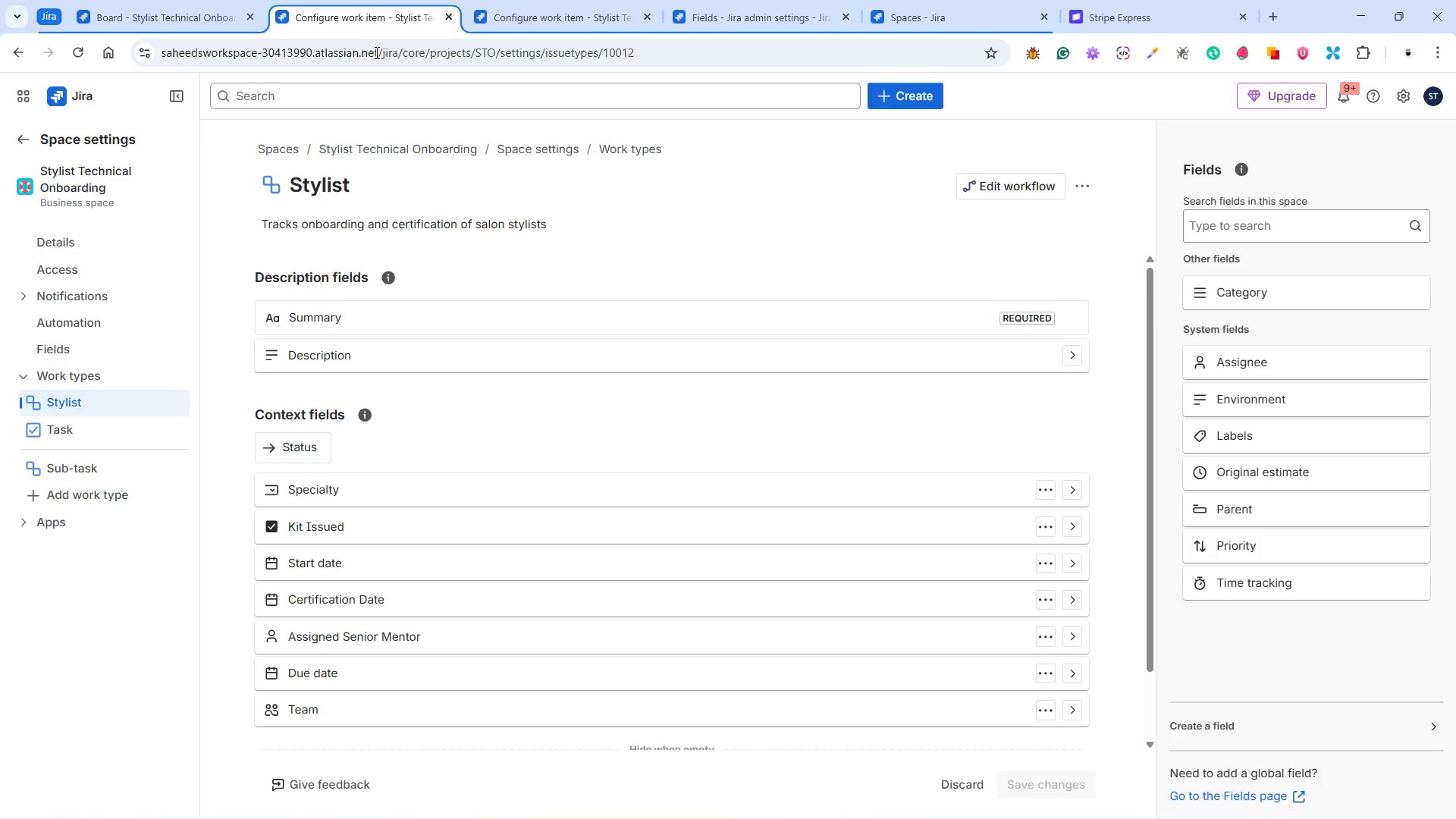 
left_click([544, 27])
 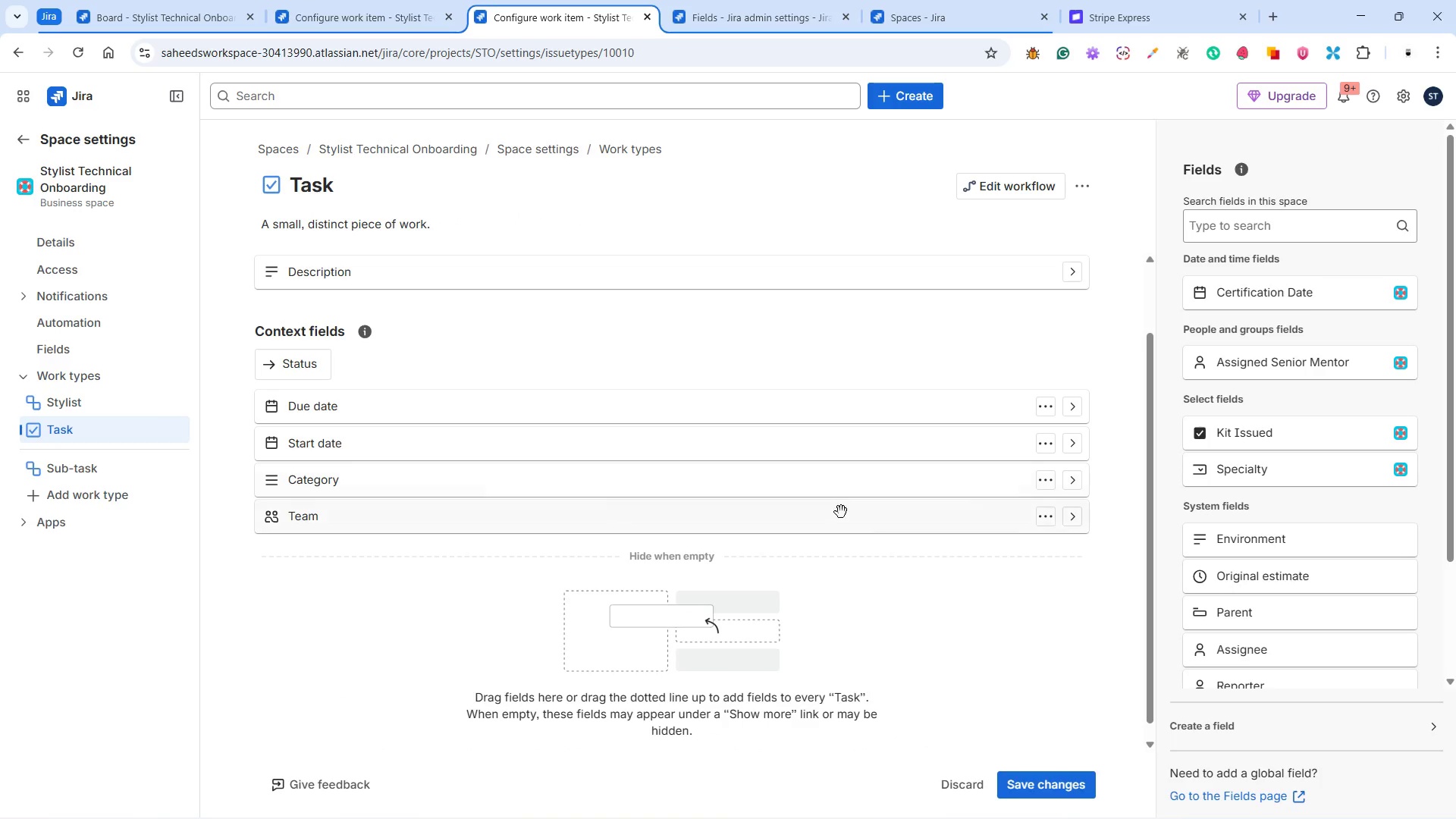 
left_click([1068, 480])
 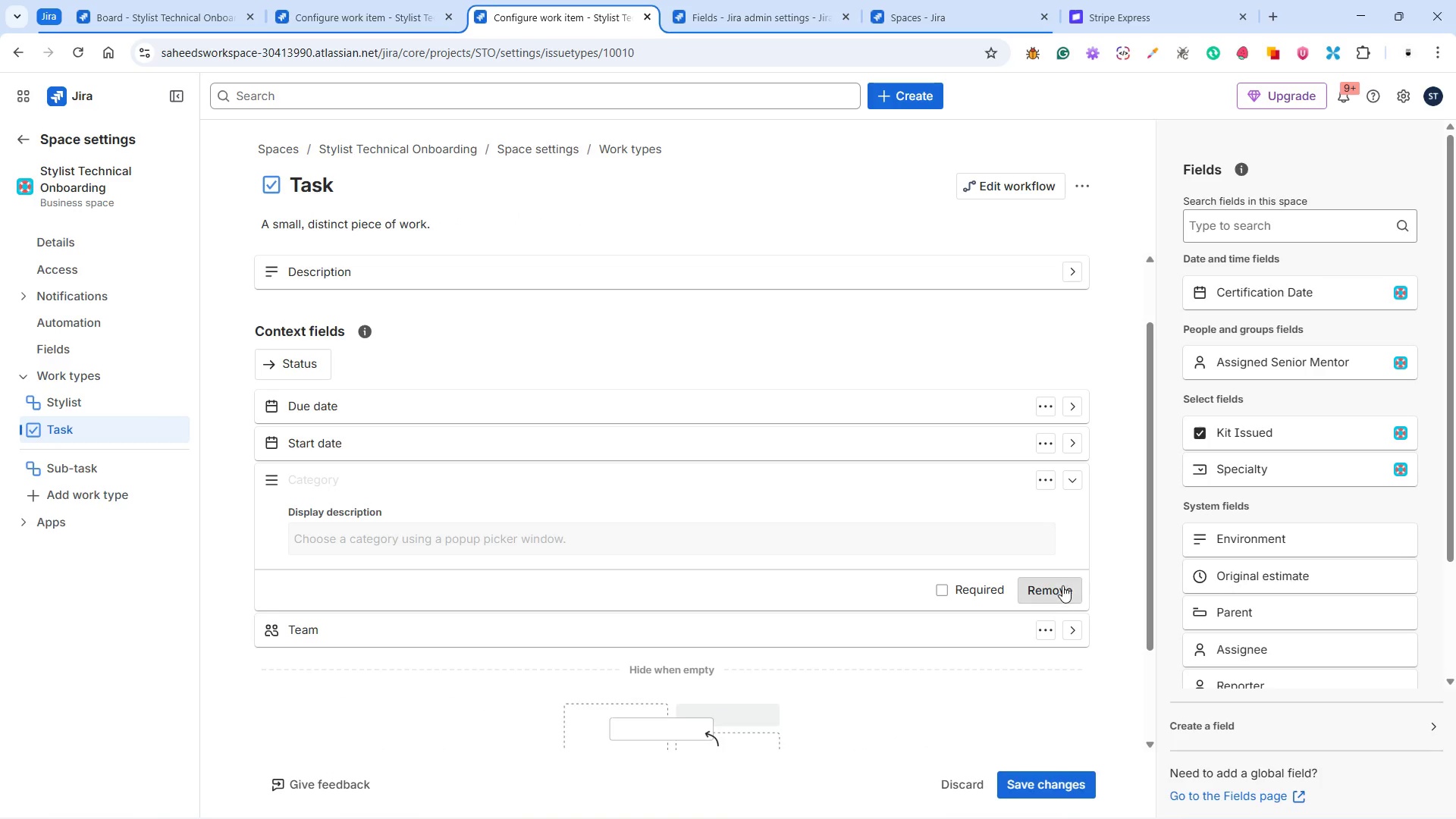 
left_click([1058, 594])
 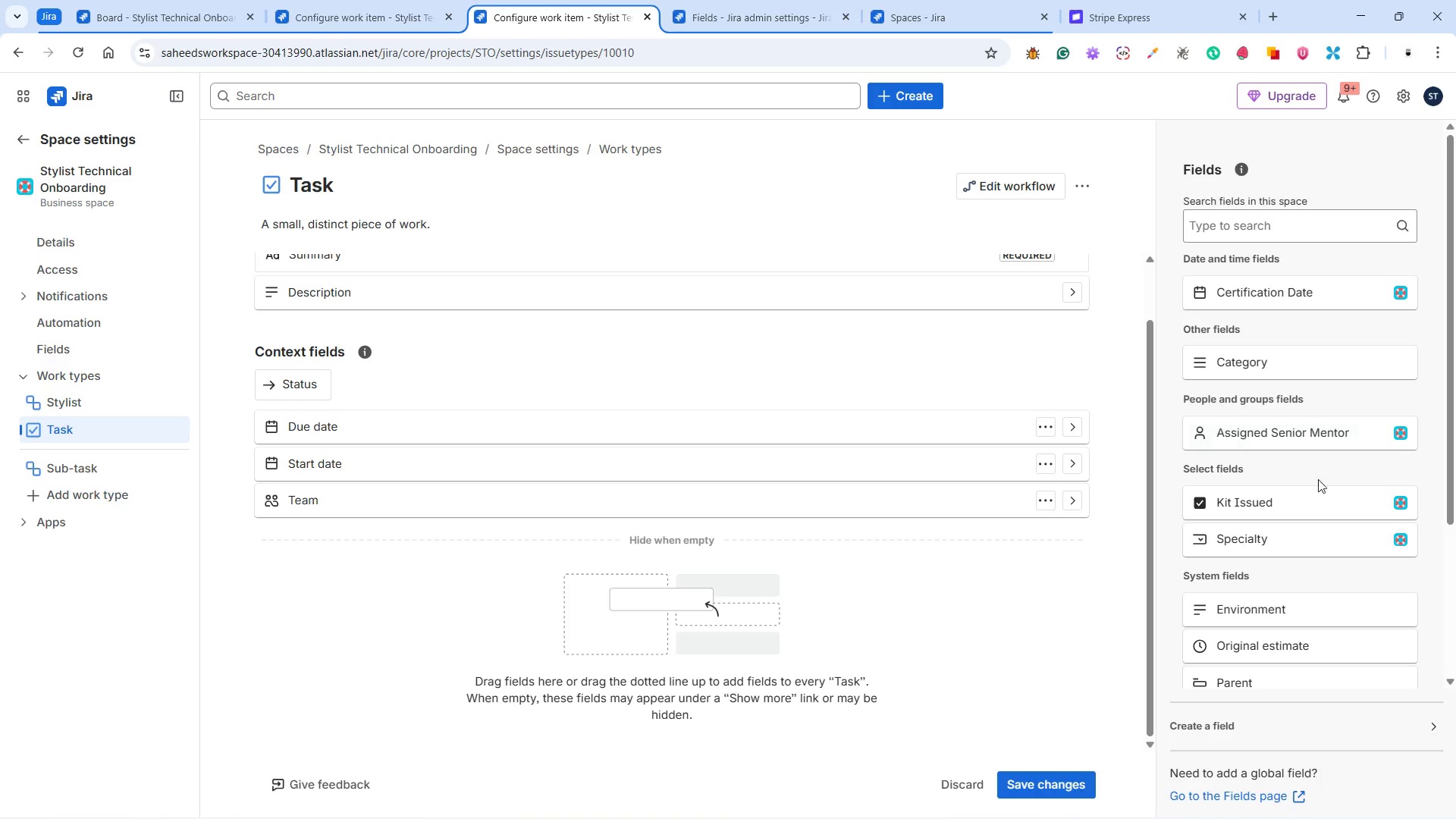 
scroll: coordinate [1302, 507], scroll_direction: up, amount: 3.0
 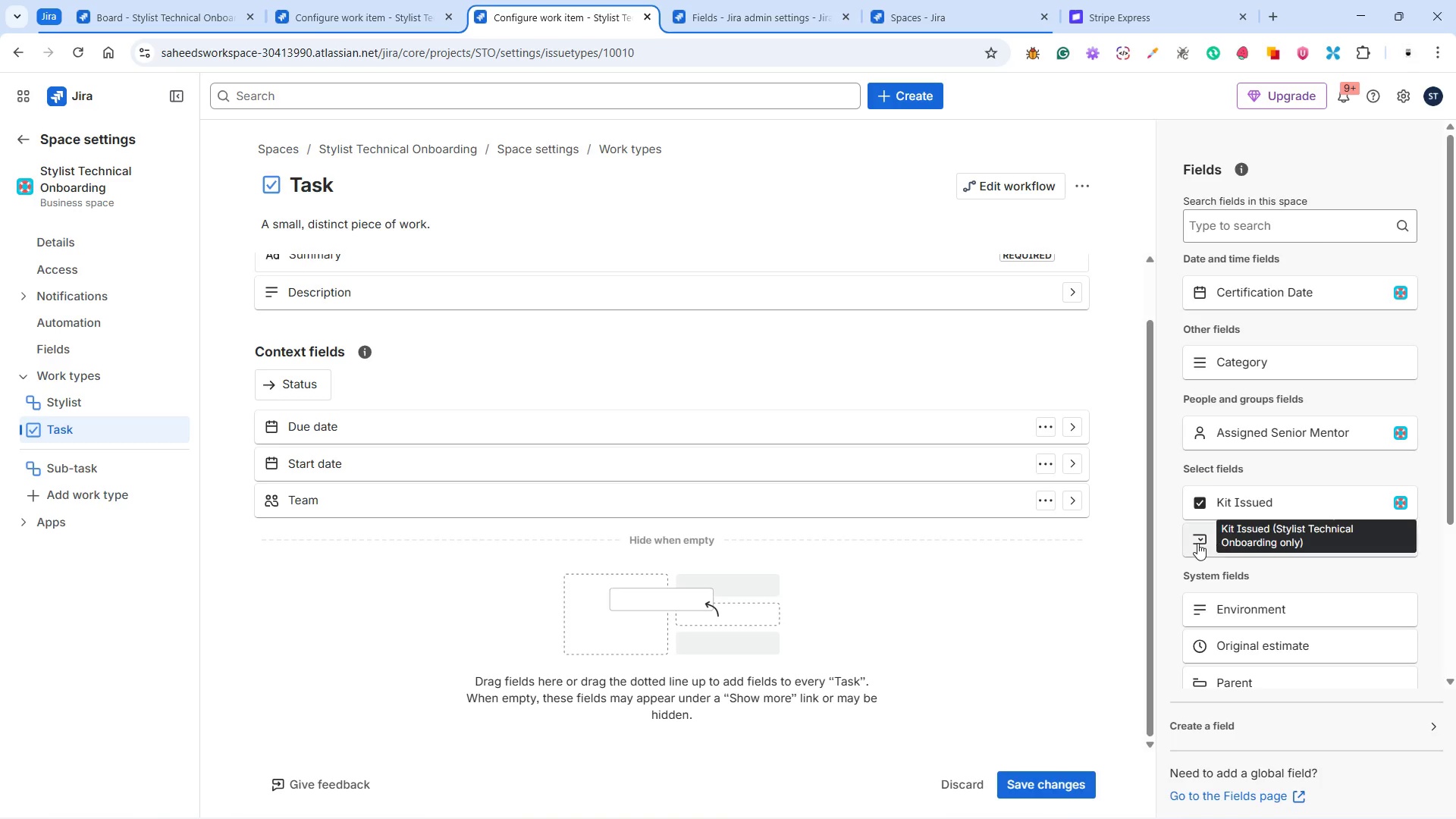 
wait(5.17)
 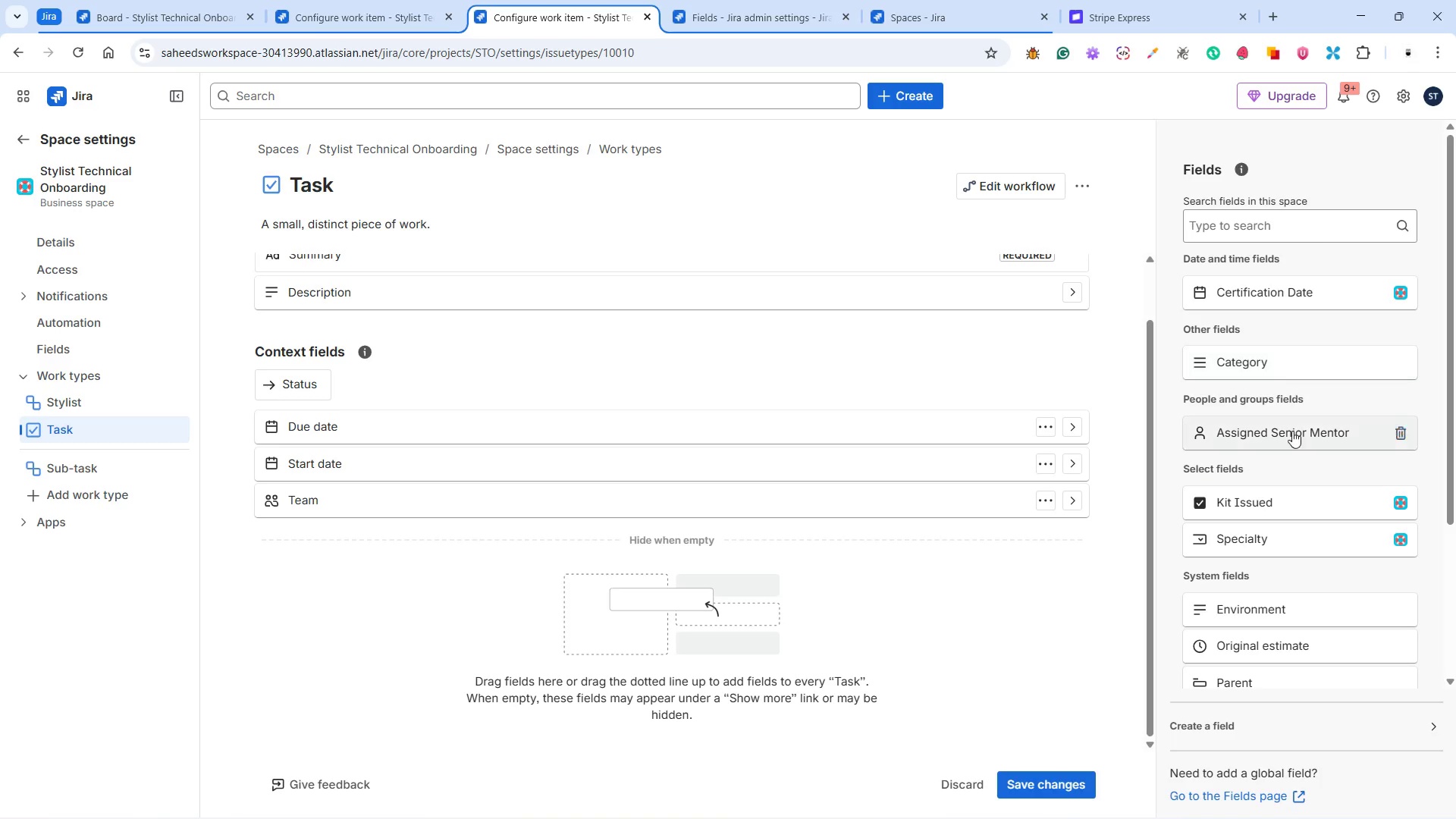 
left_click([378, 19])
 